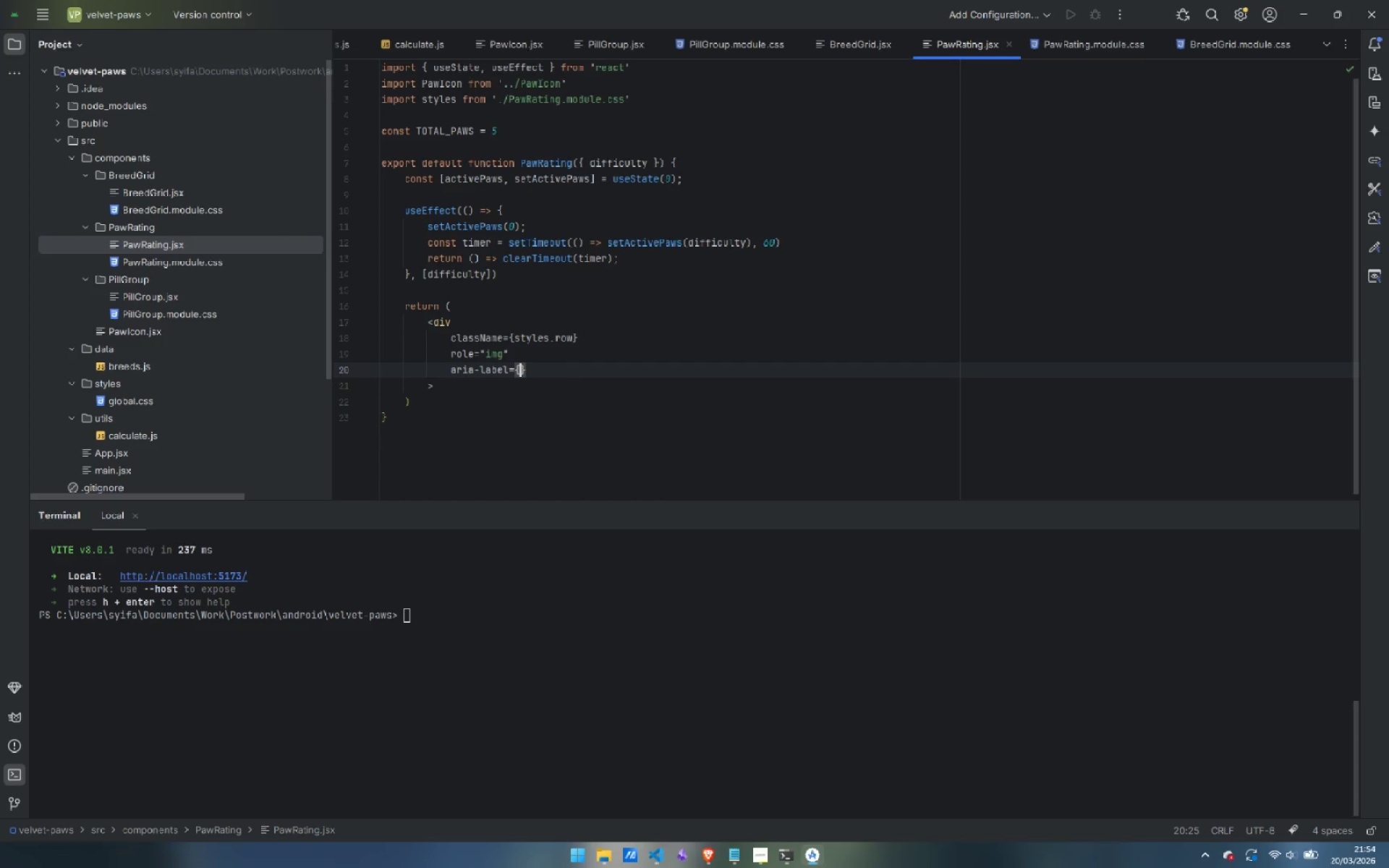 
type(`Difficulty: ${})
 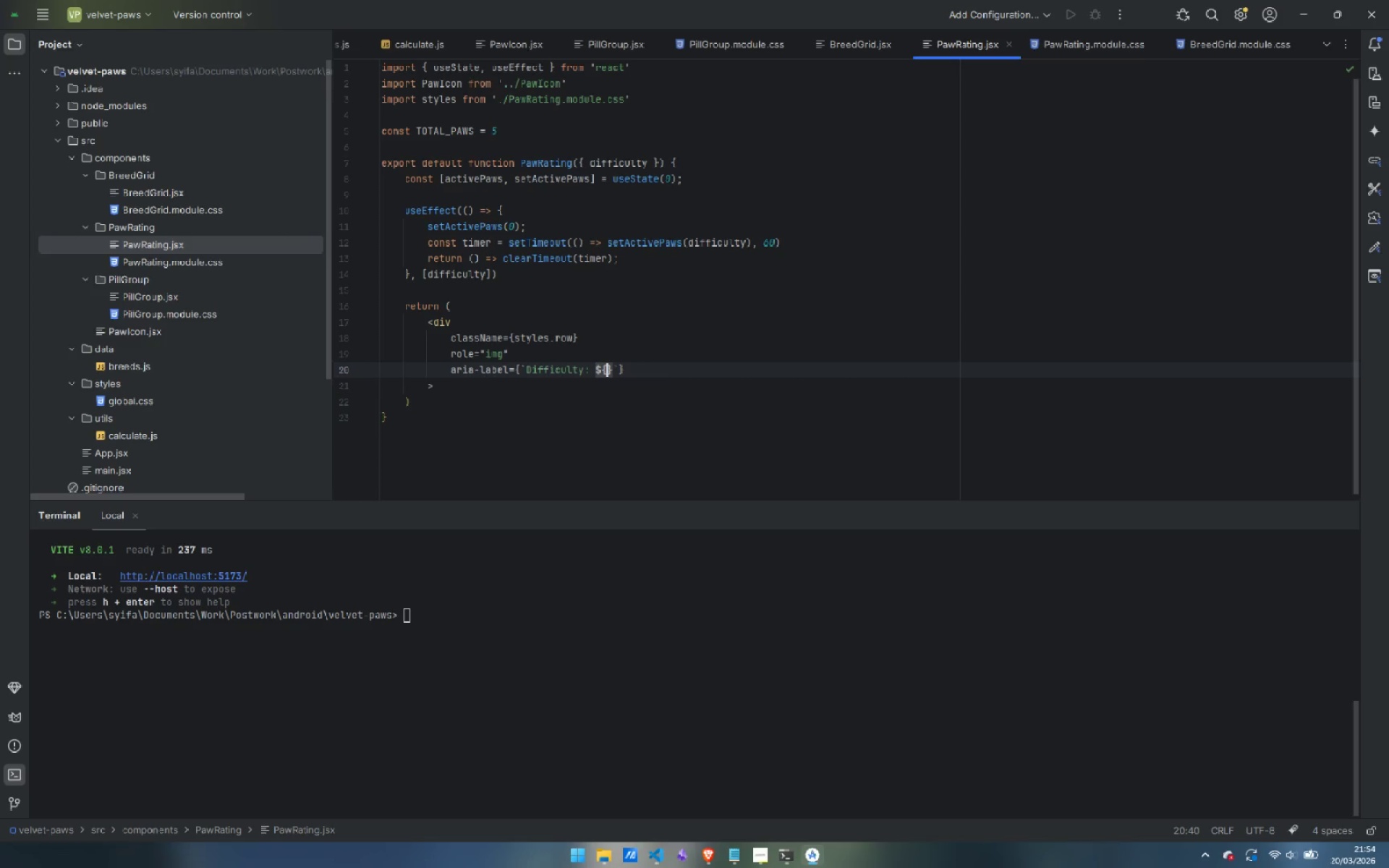 
 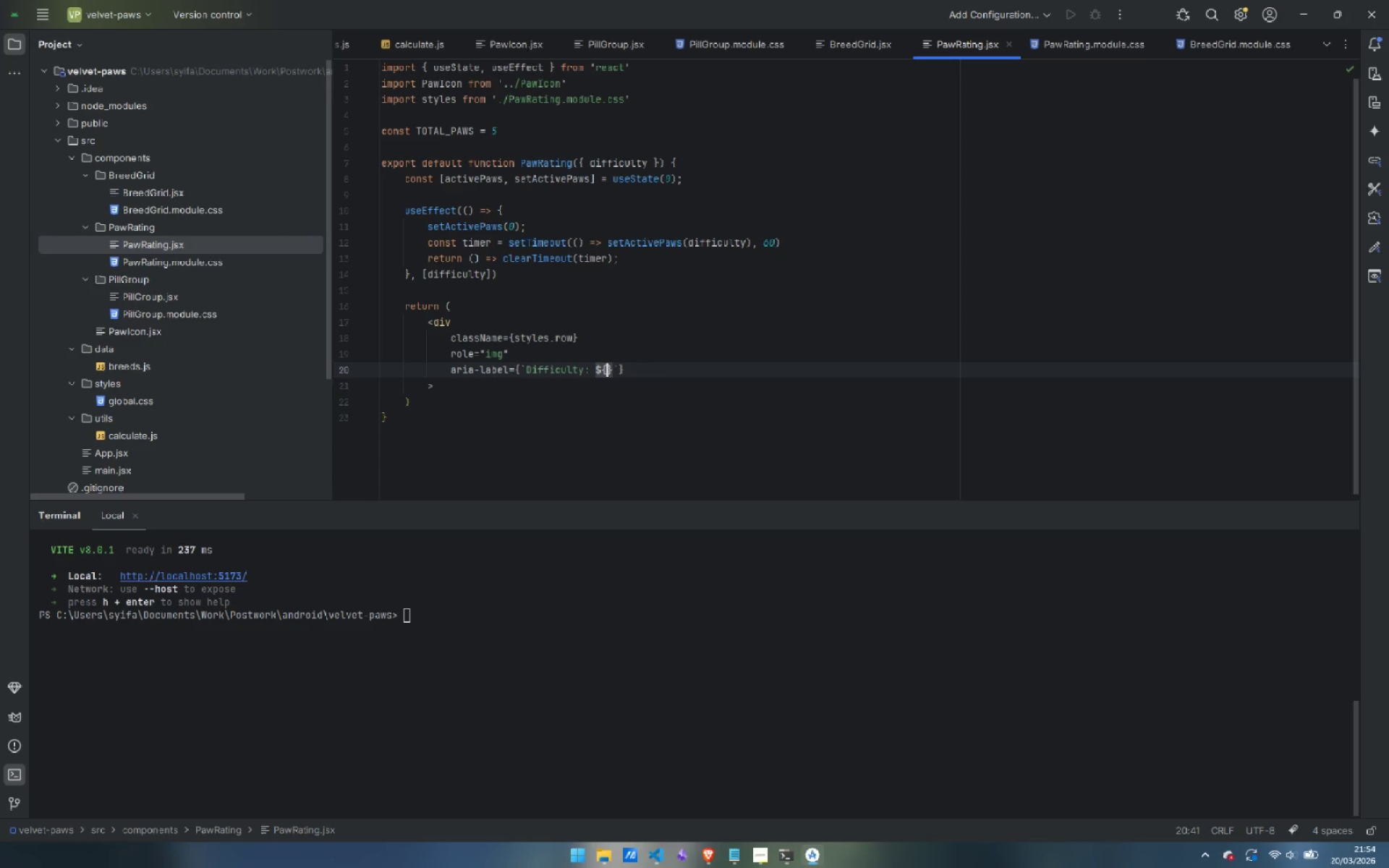 
key(ArrowLeft)
 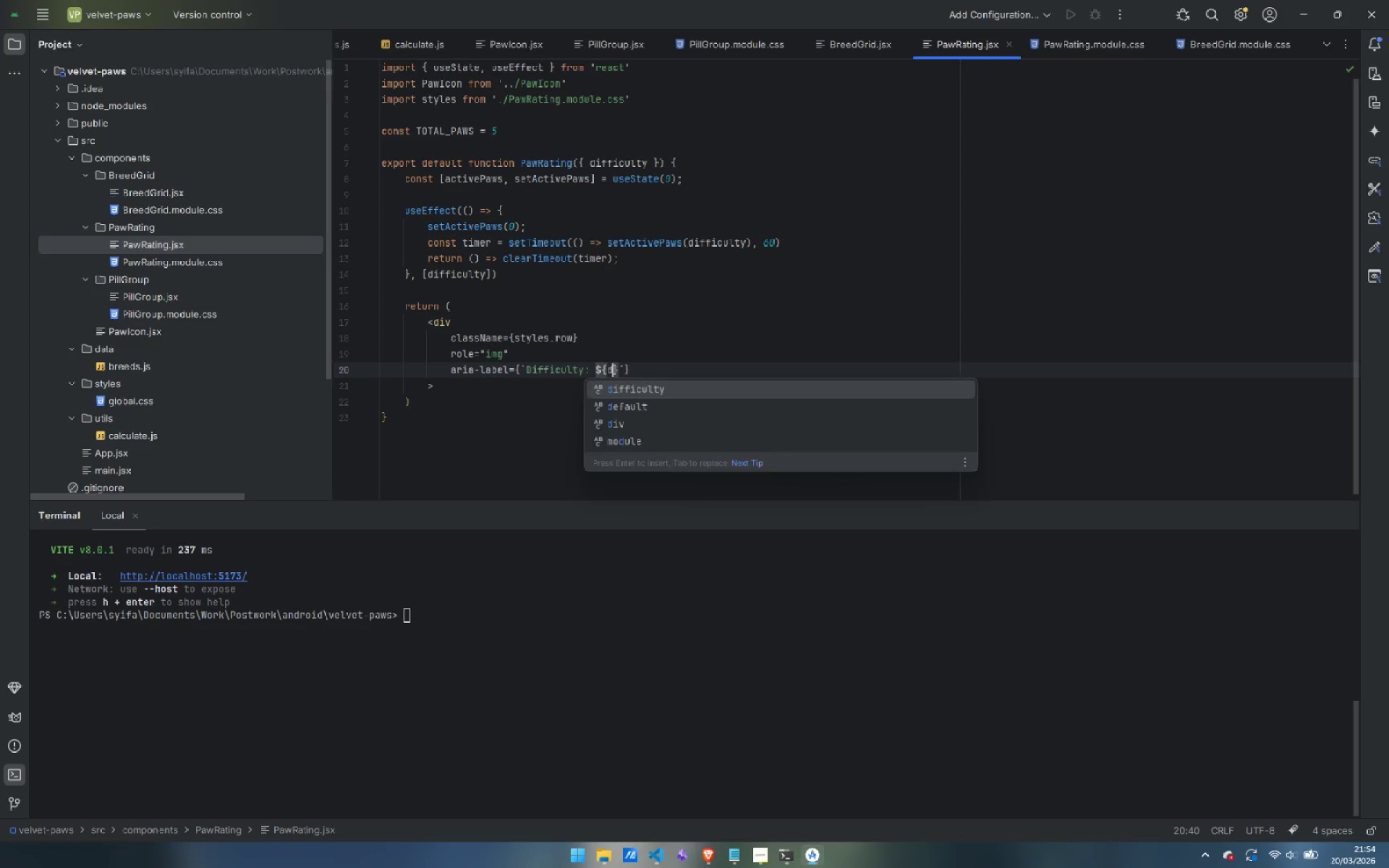 
type(diff)
 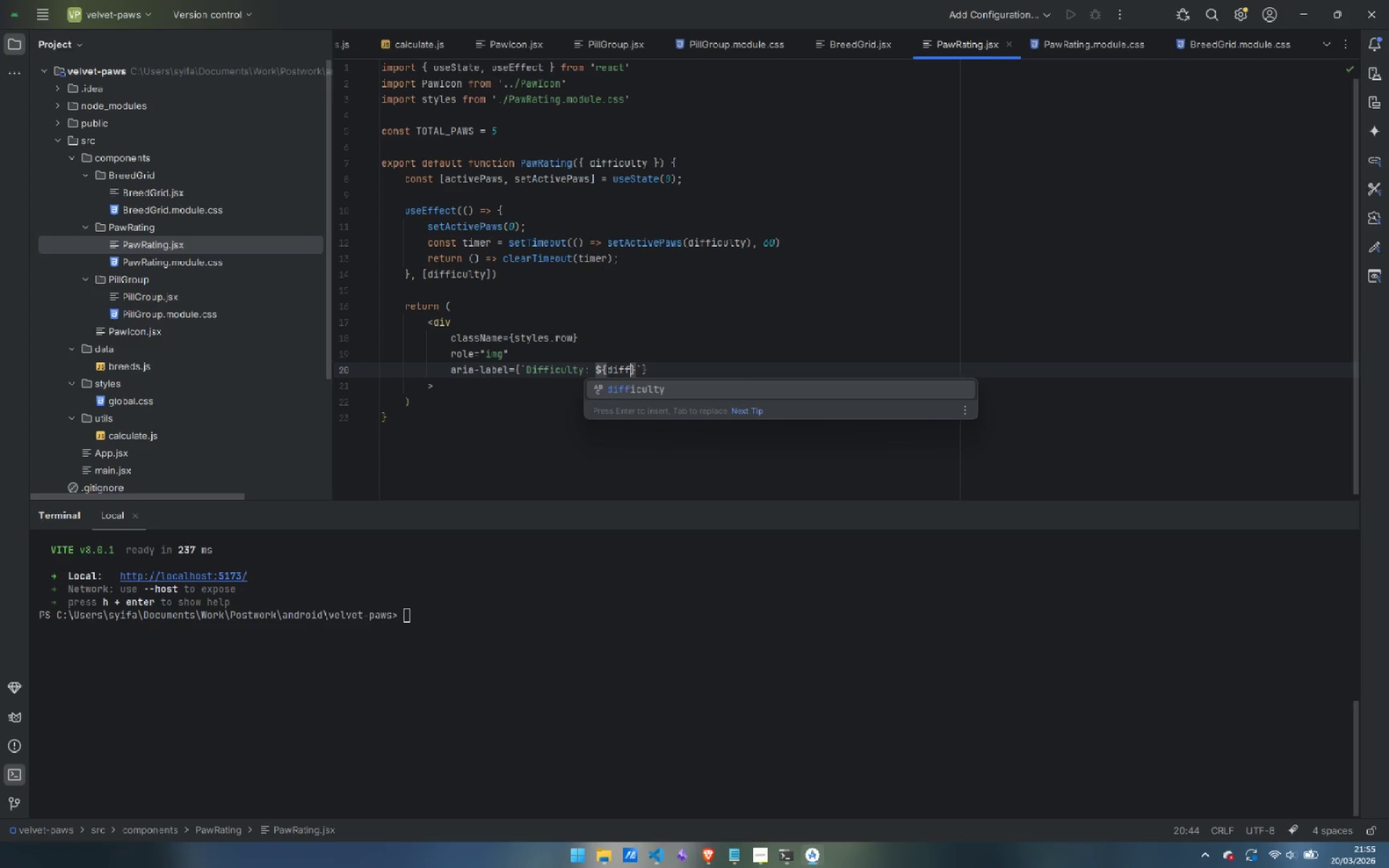 
key(Enter)
 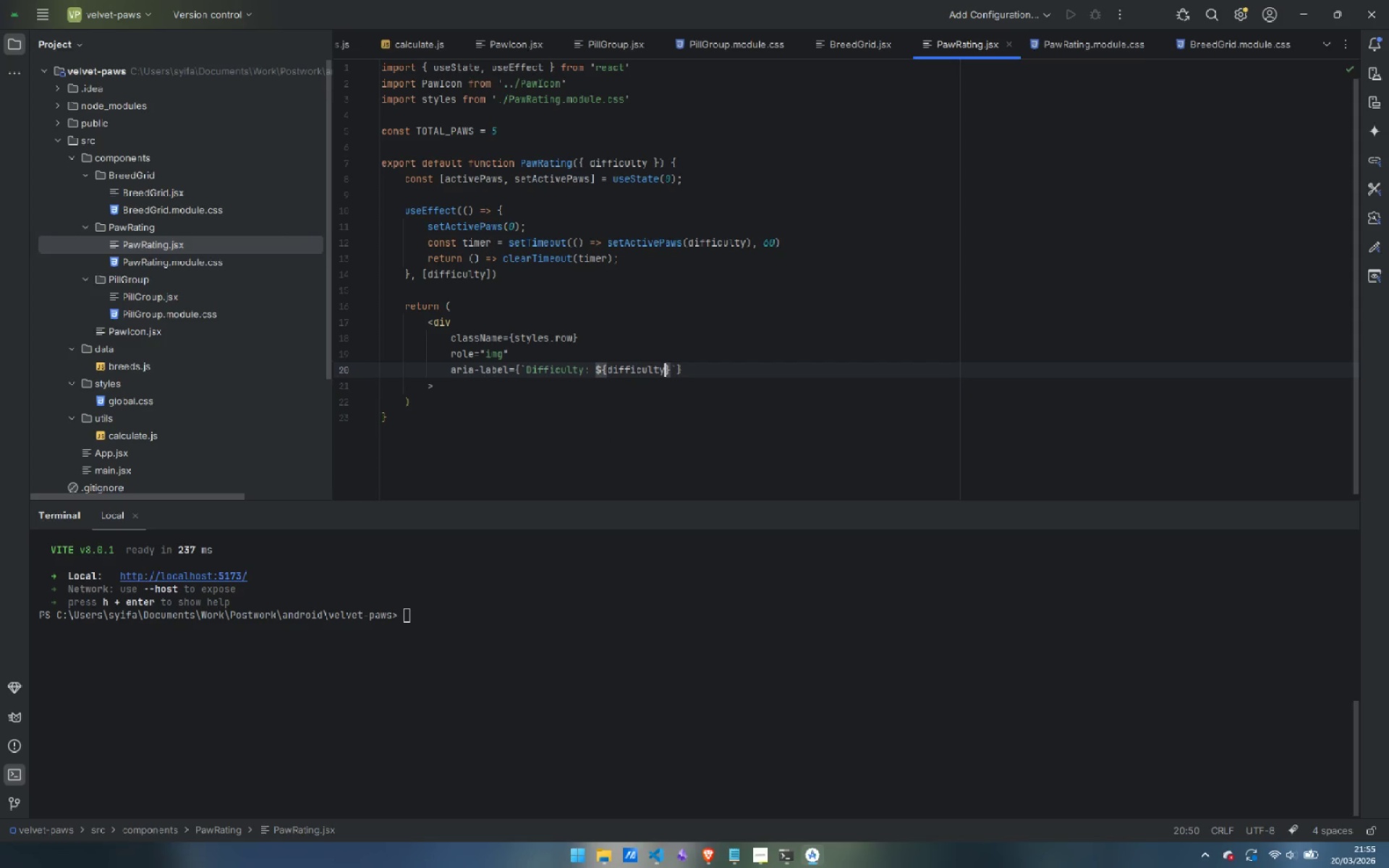 
key(ArrowRight)
 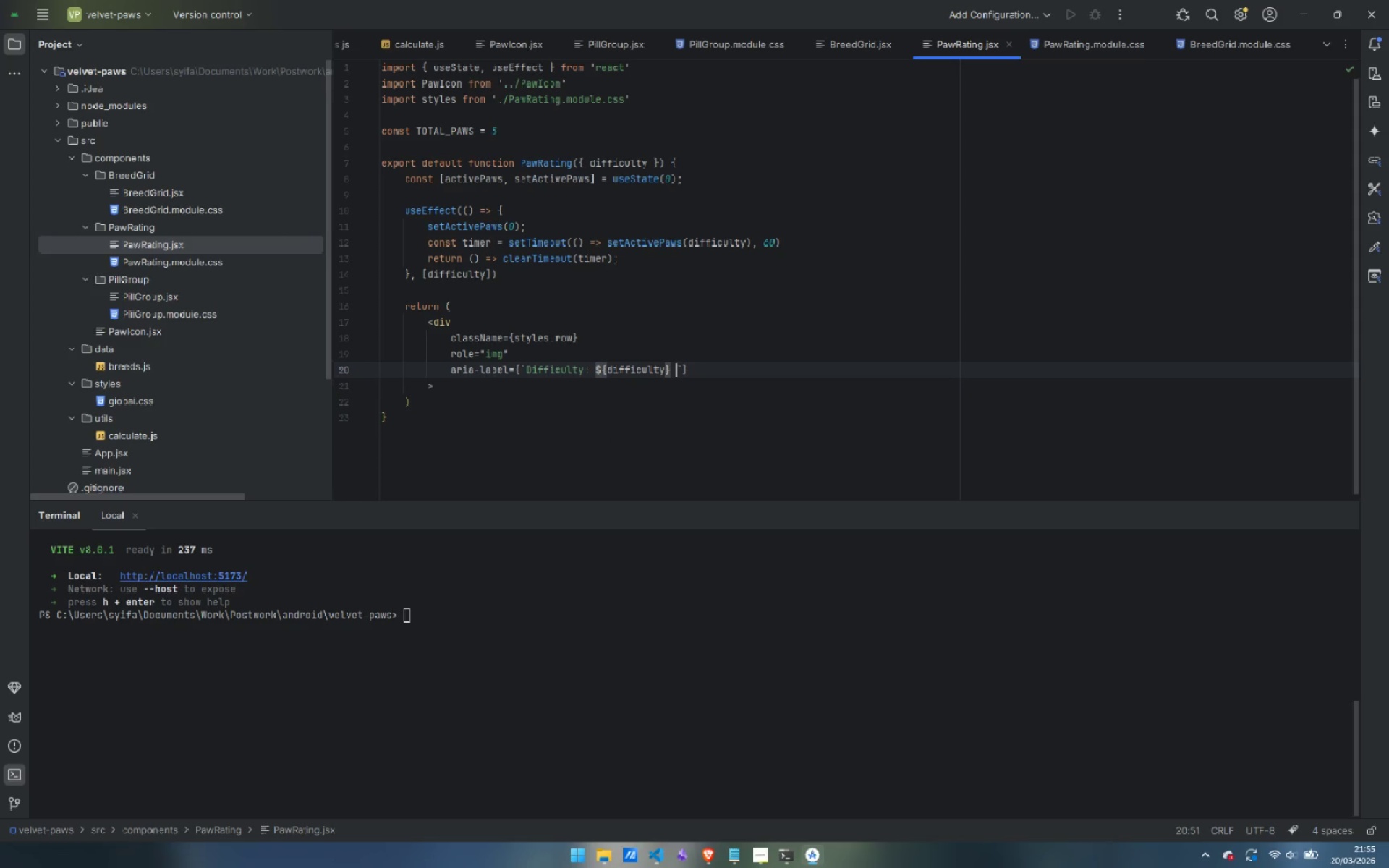 
type( out of ${})
 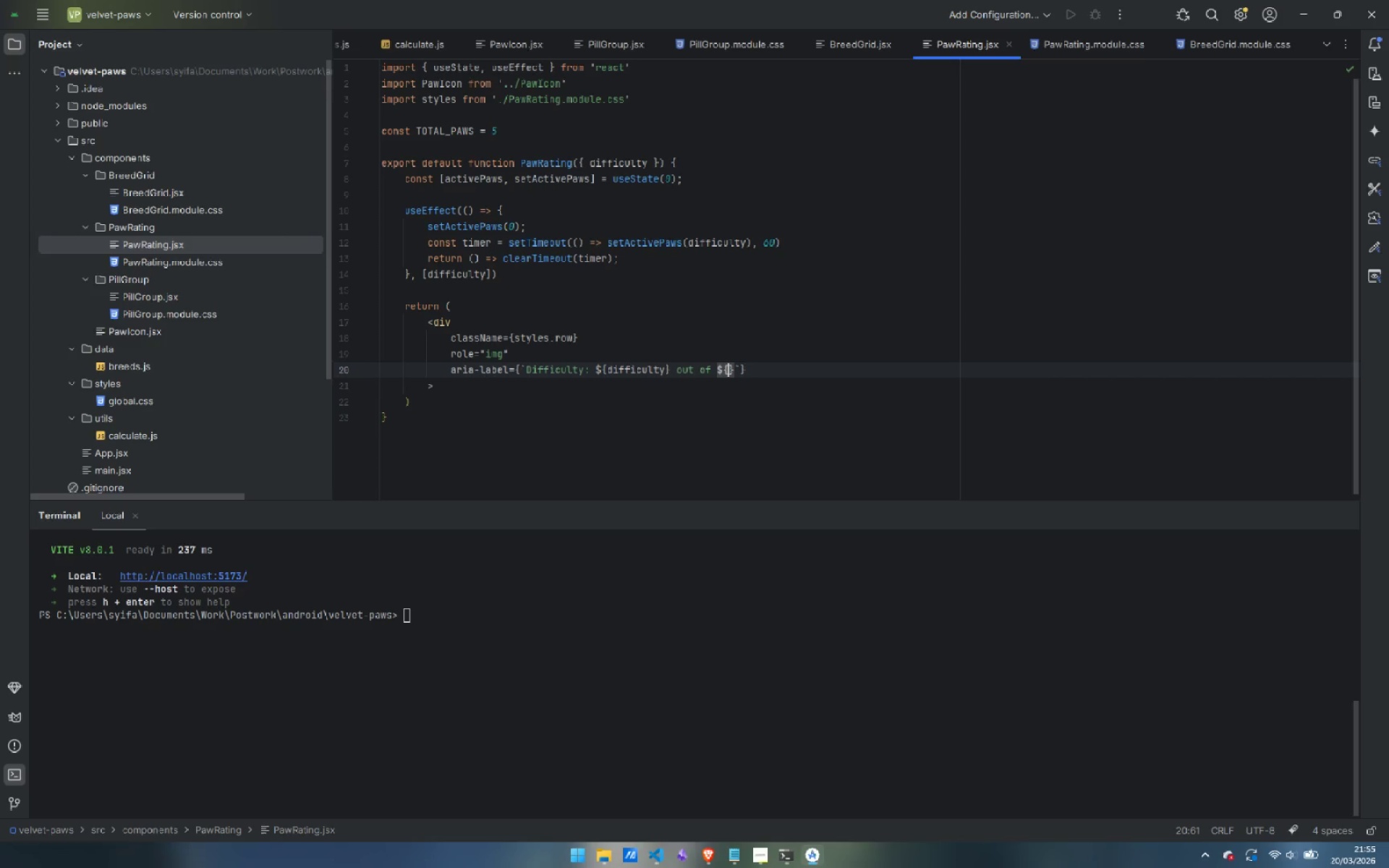 
 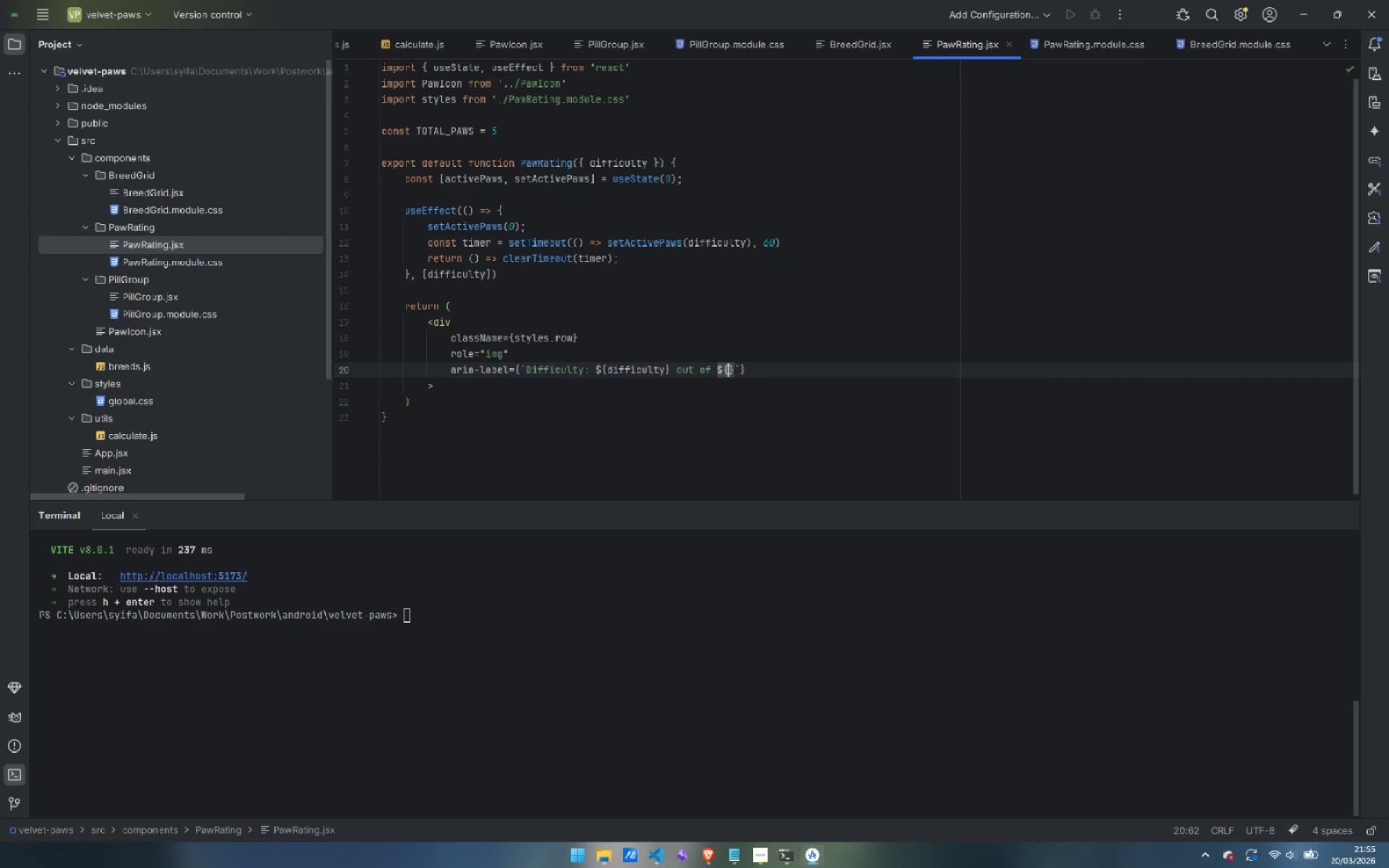 
key(ArrowLeft)
 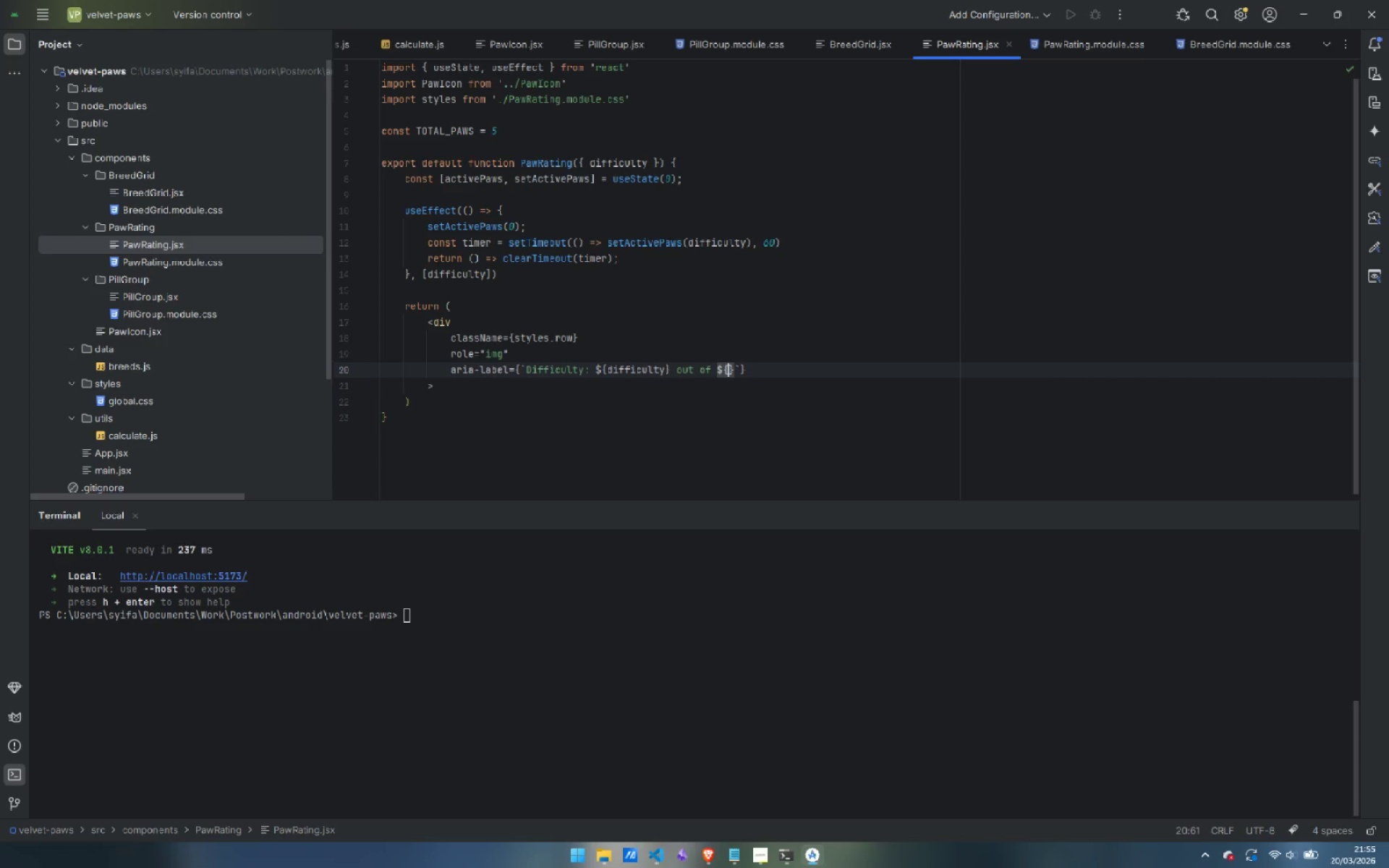 
type(TOTA)
 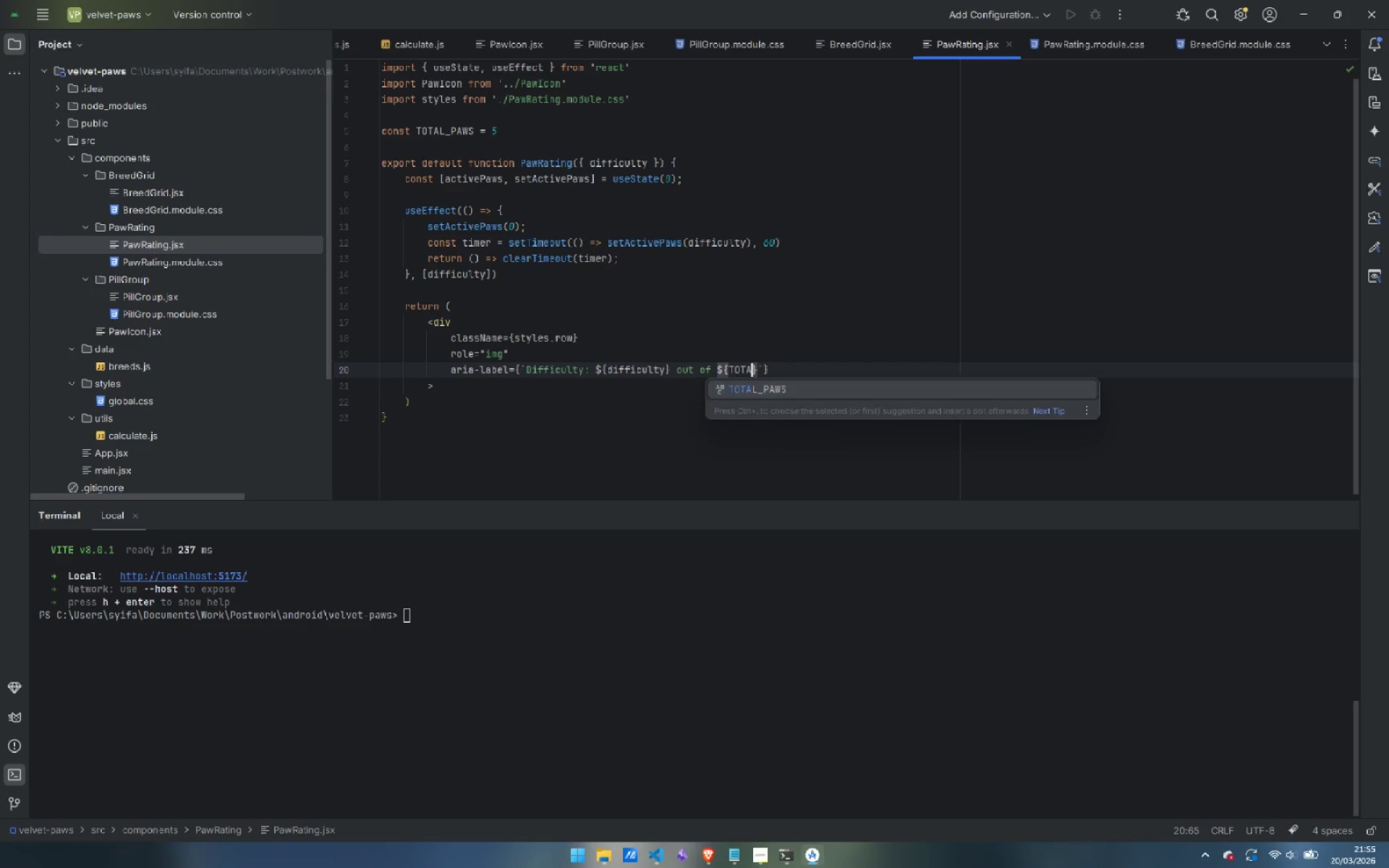 
key(Enter)
 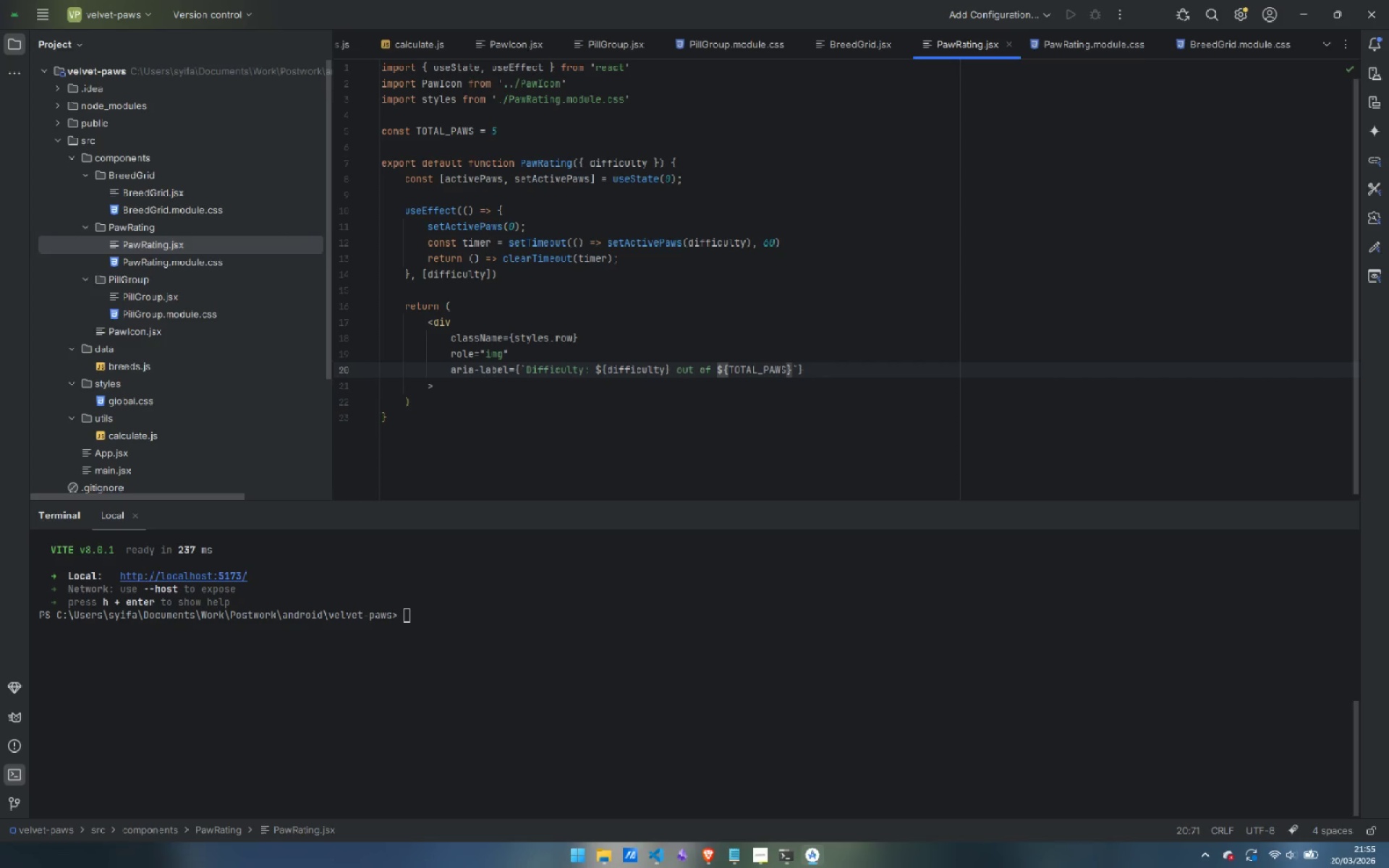 
key(ArrowDown)
 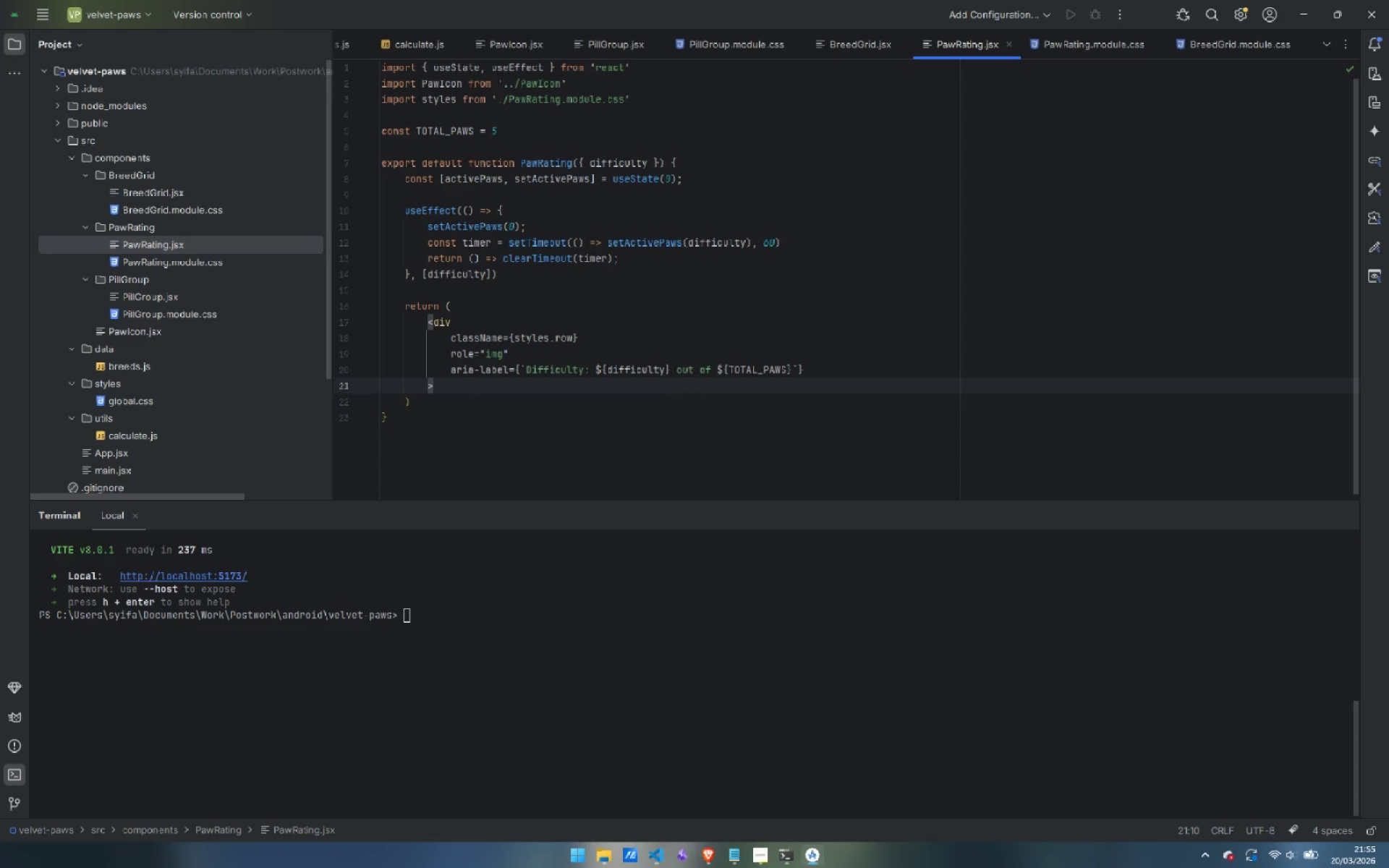 
key(Enter)
 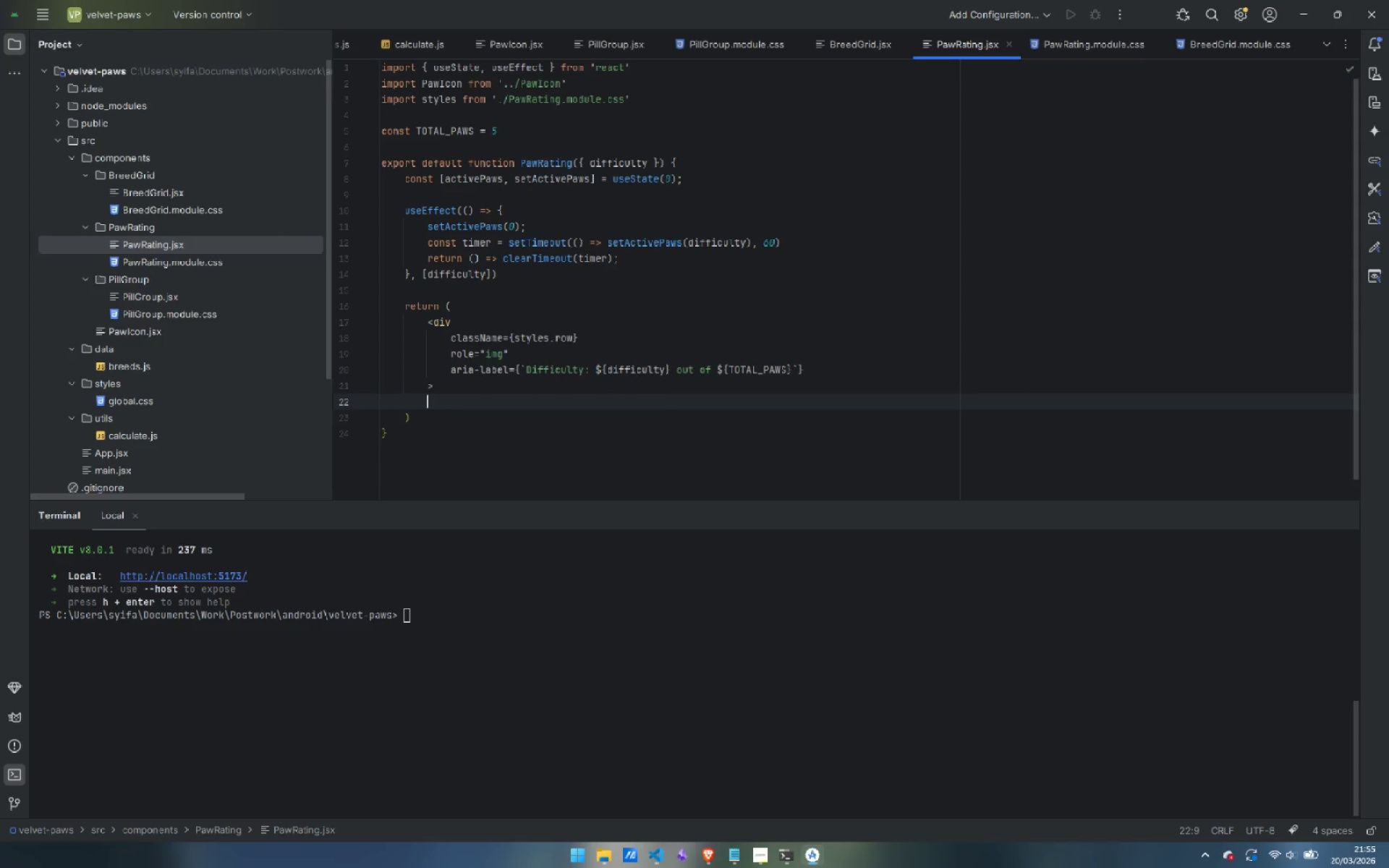 
key(Tab)
 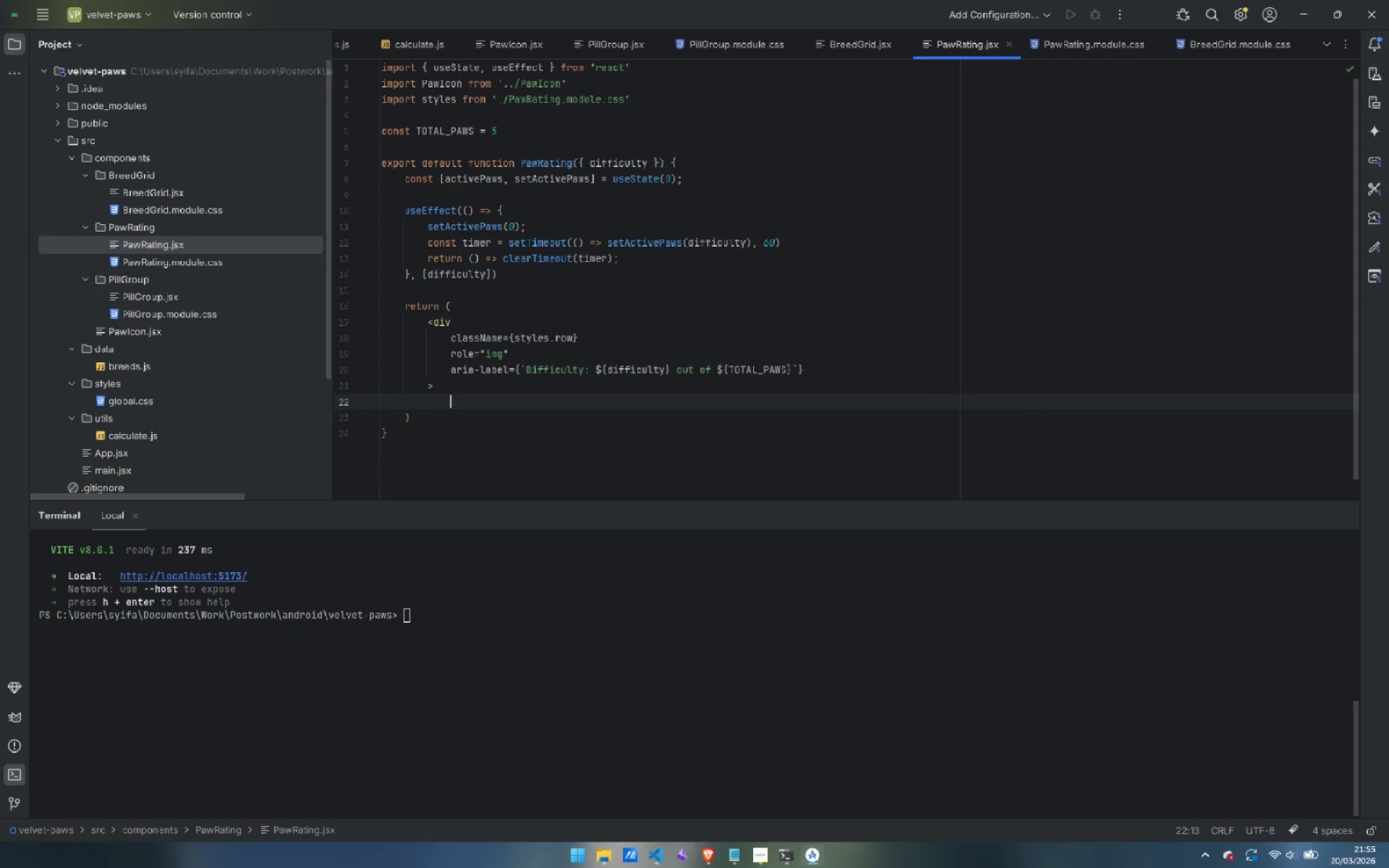 
key(Shift+BracketLeft)
 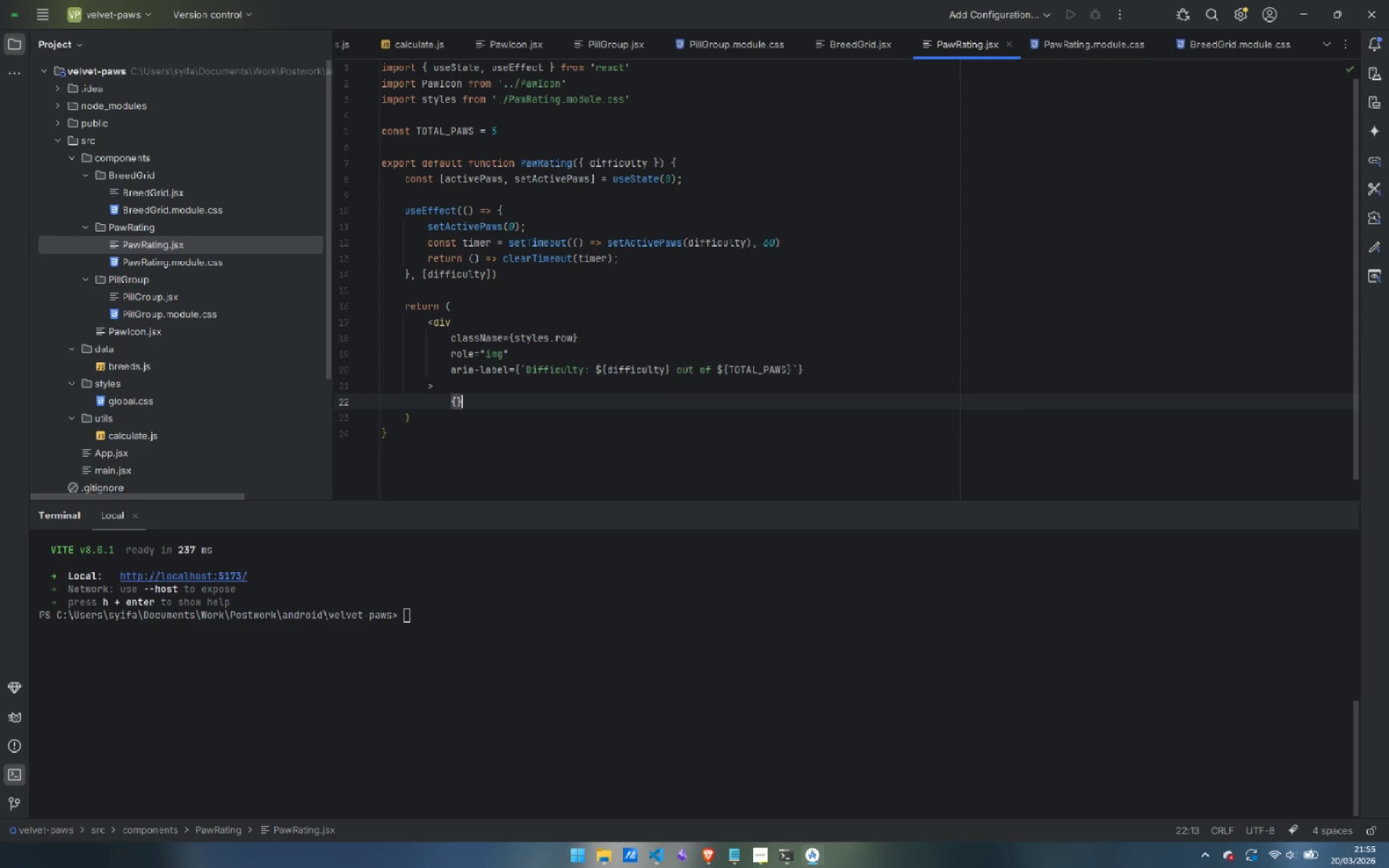 
key(Shift+BracketRight)
 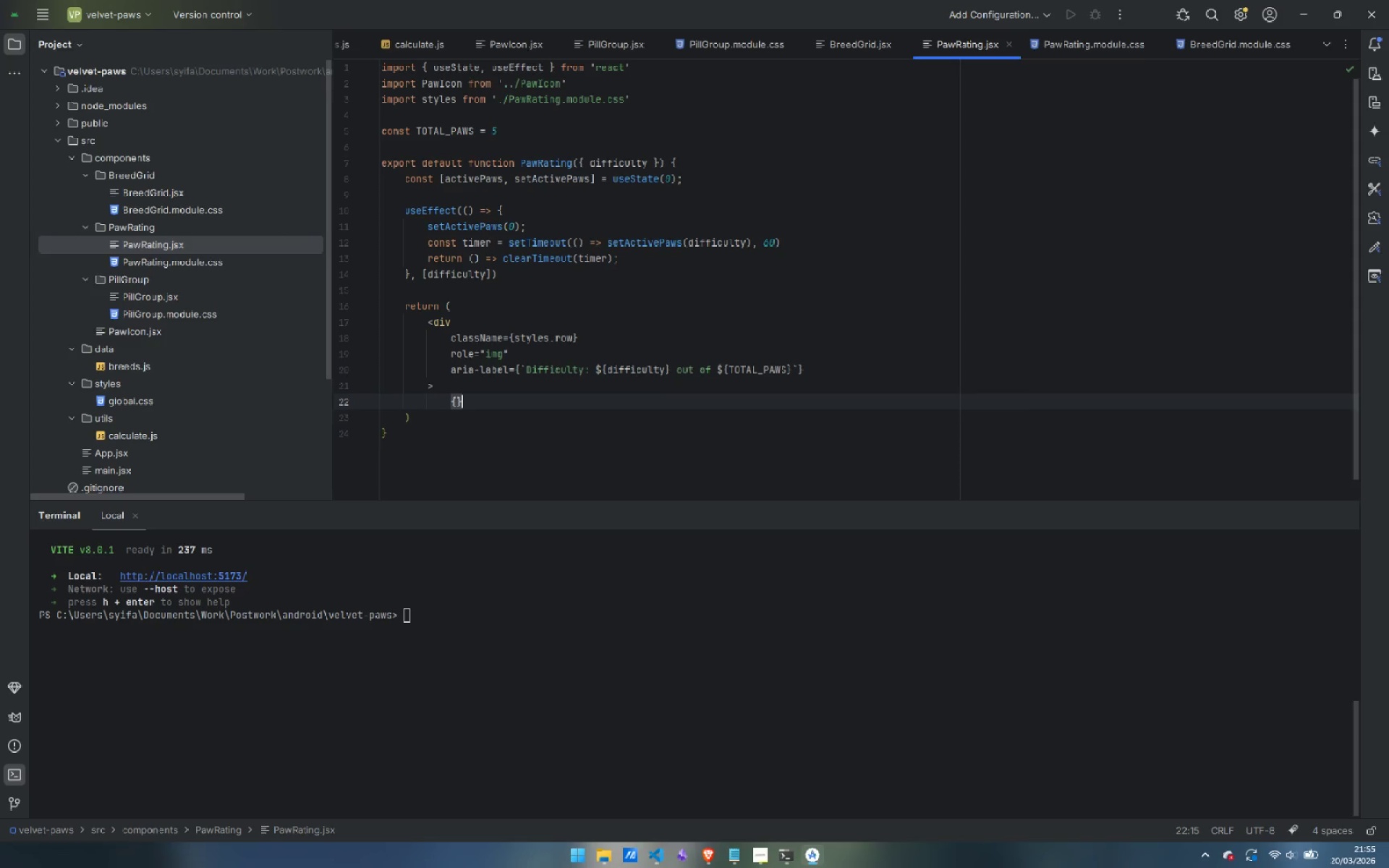 
key(ArrowLeft)
 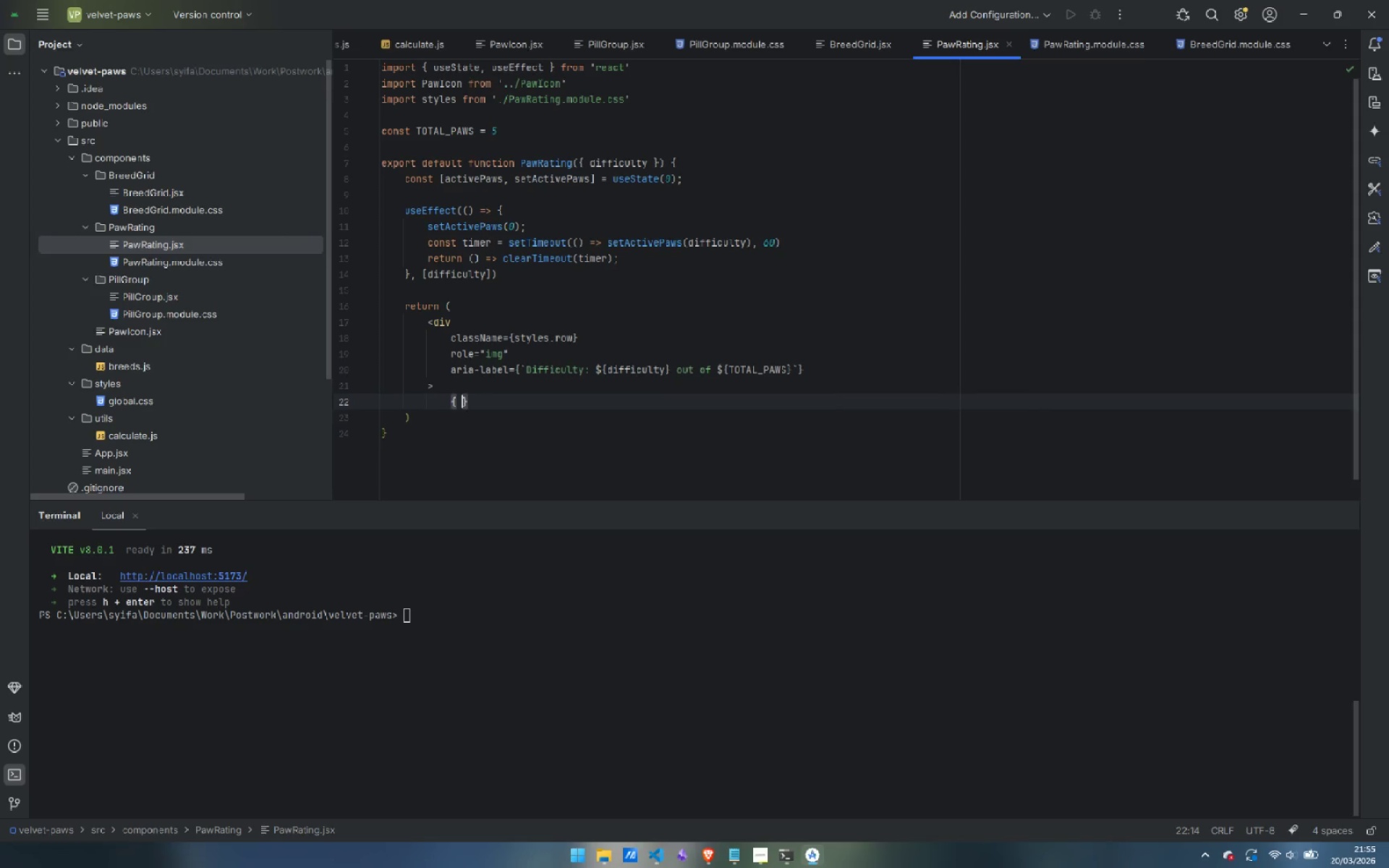 
type( )
key(Backspace)
type(Array.from())
 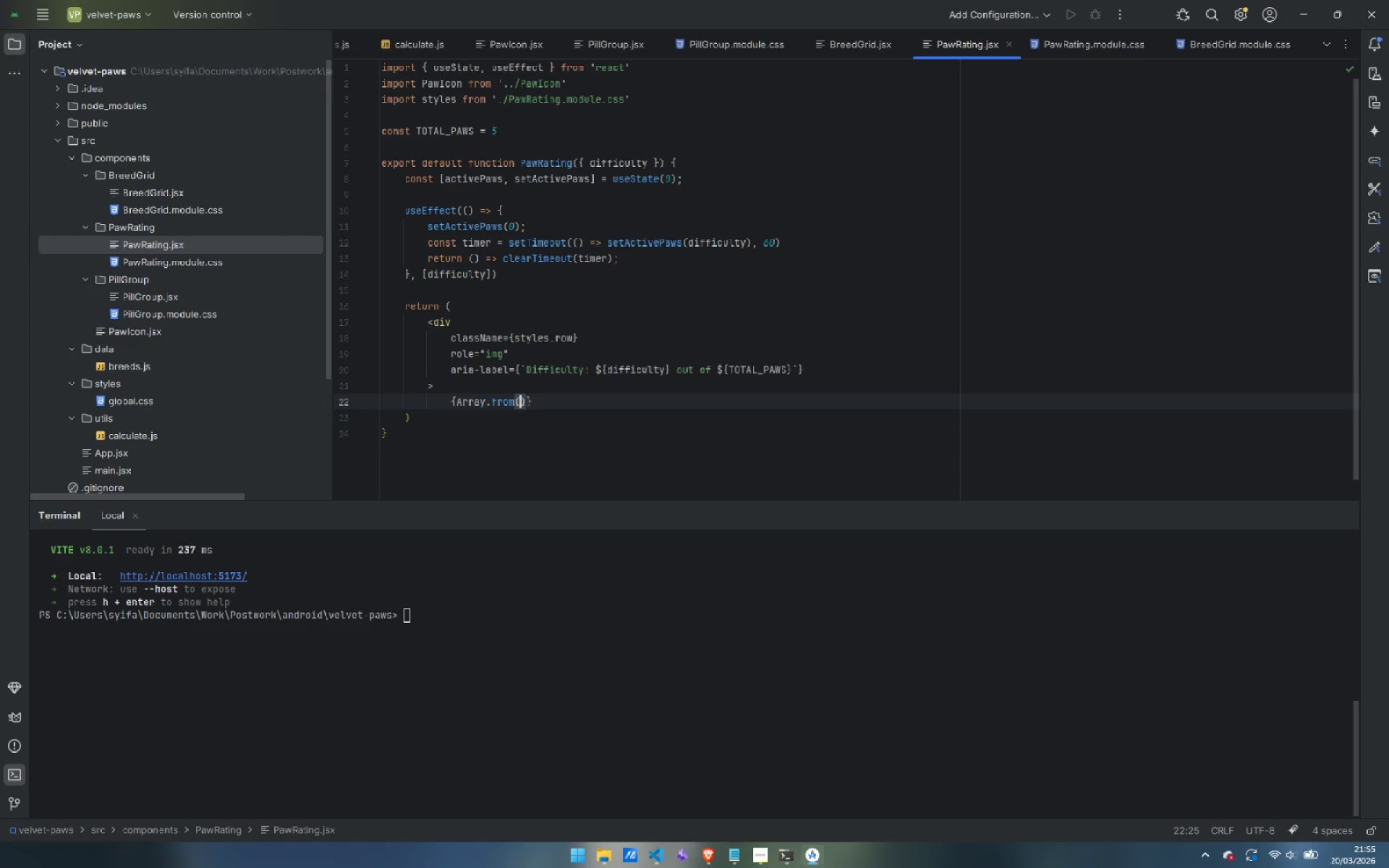 
 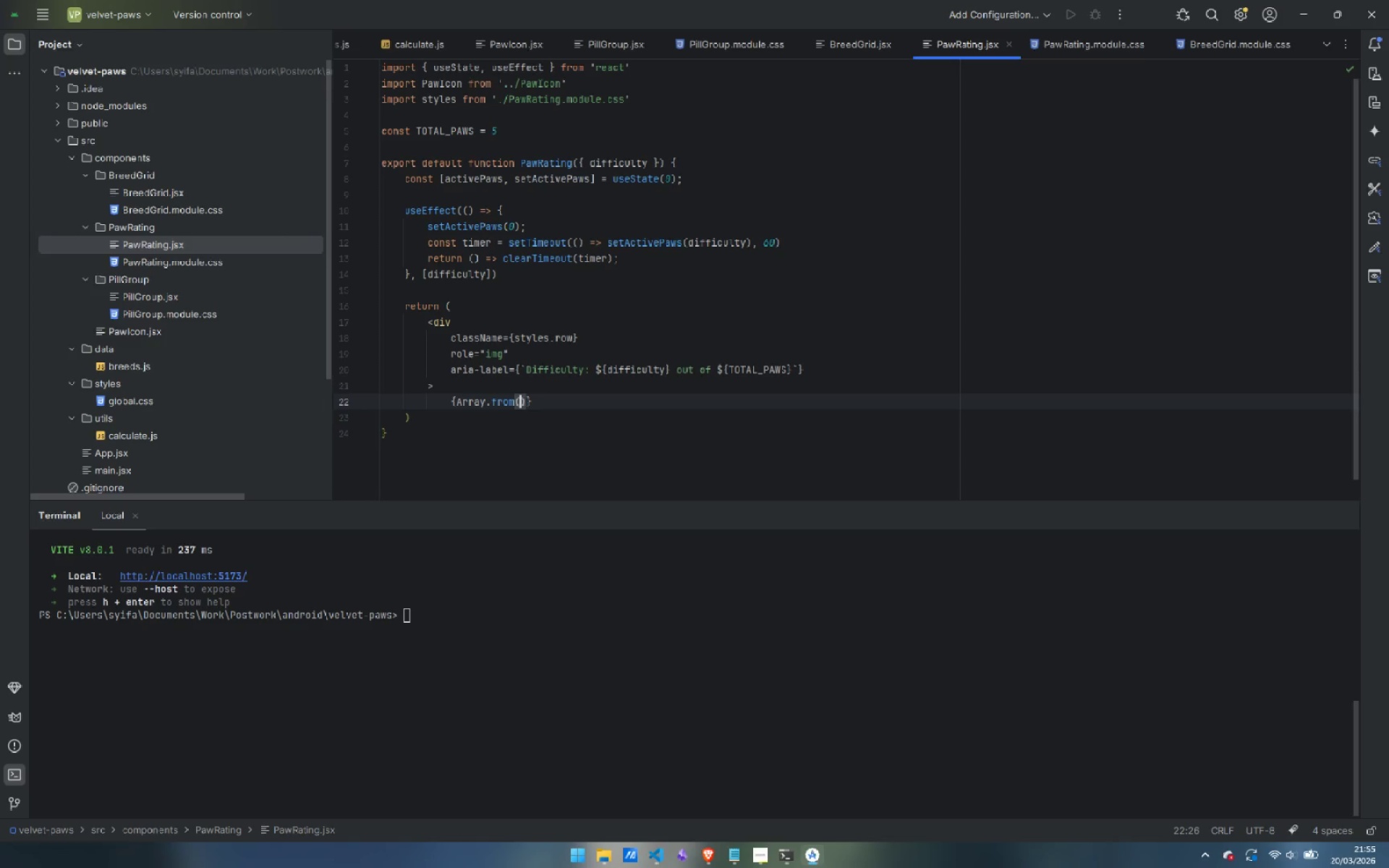 
key(ArrowLeft)
 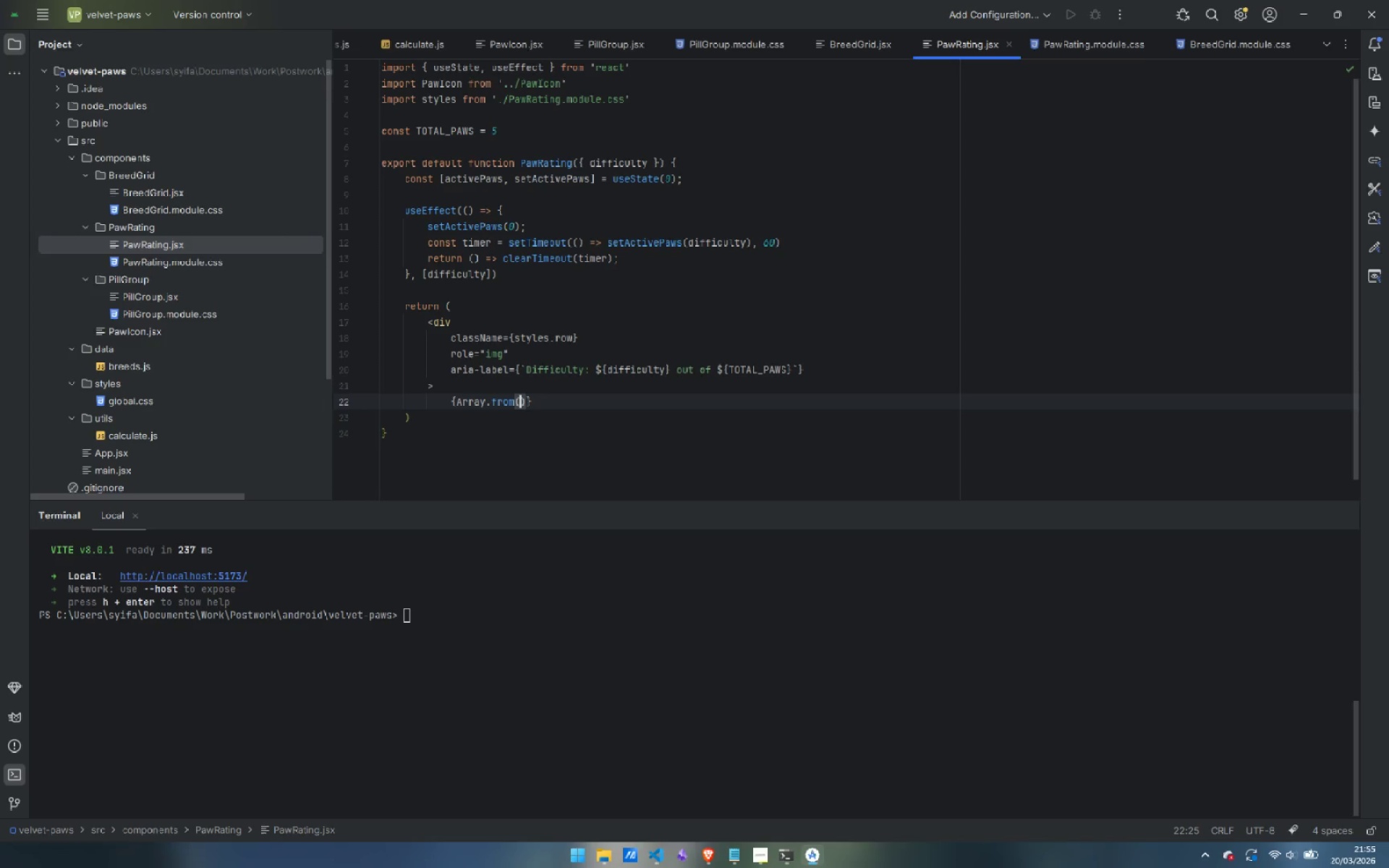 
key(Shift+BracketLeft)
 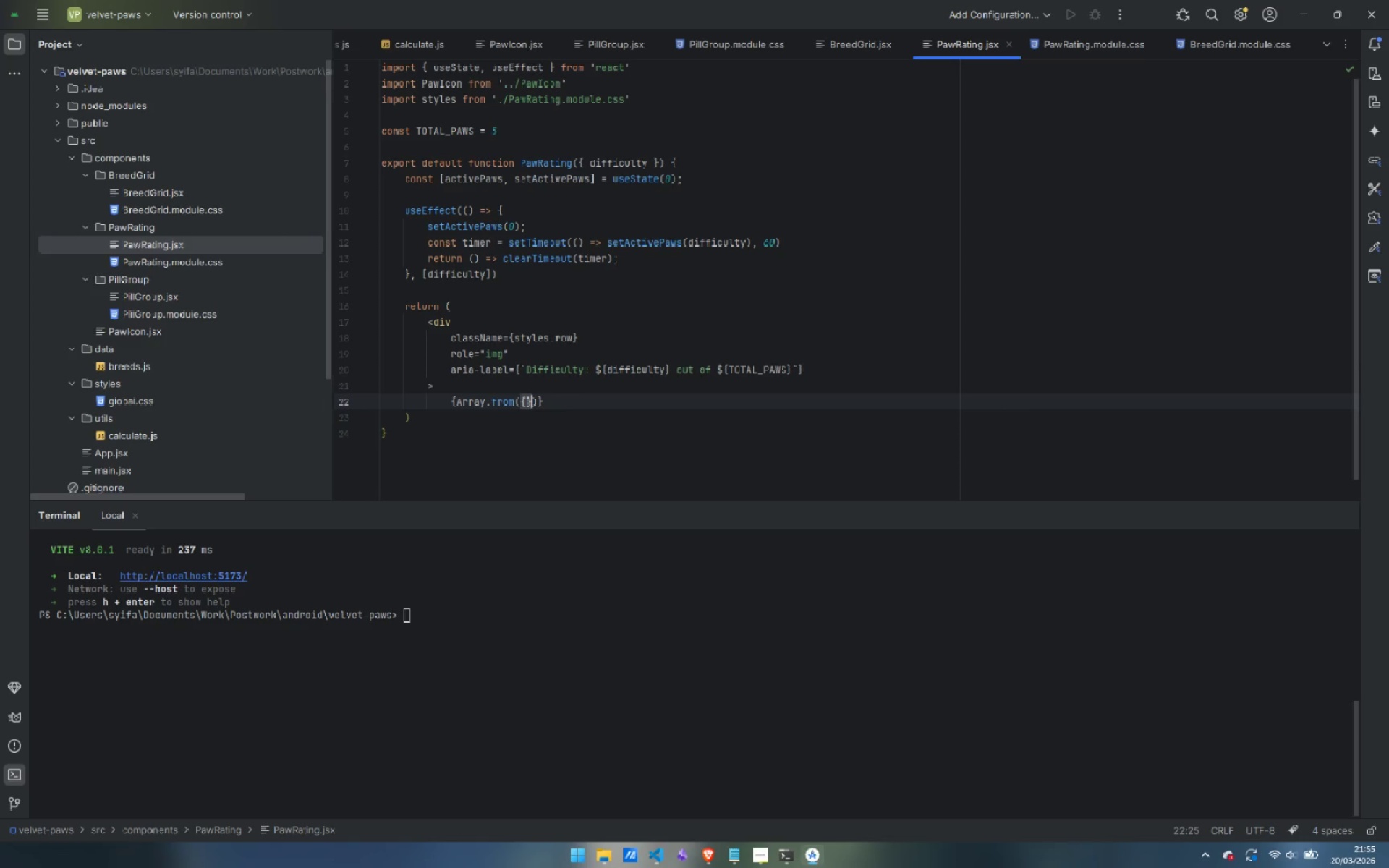 
key(Shift+BracketRight)
 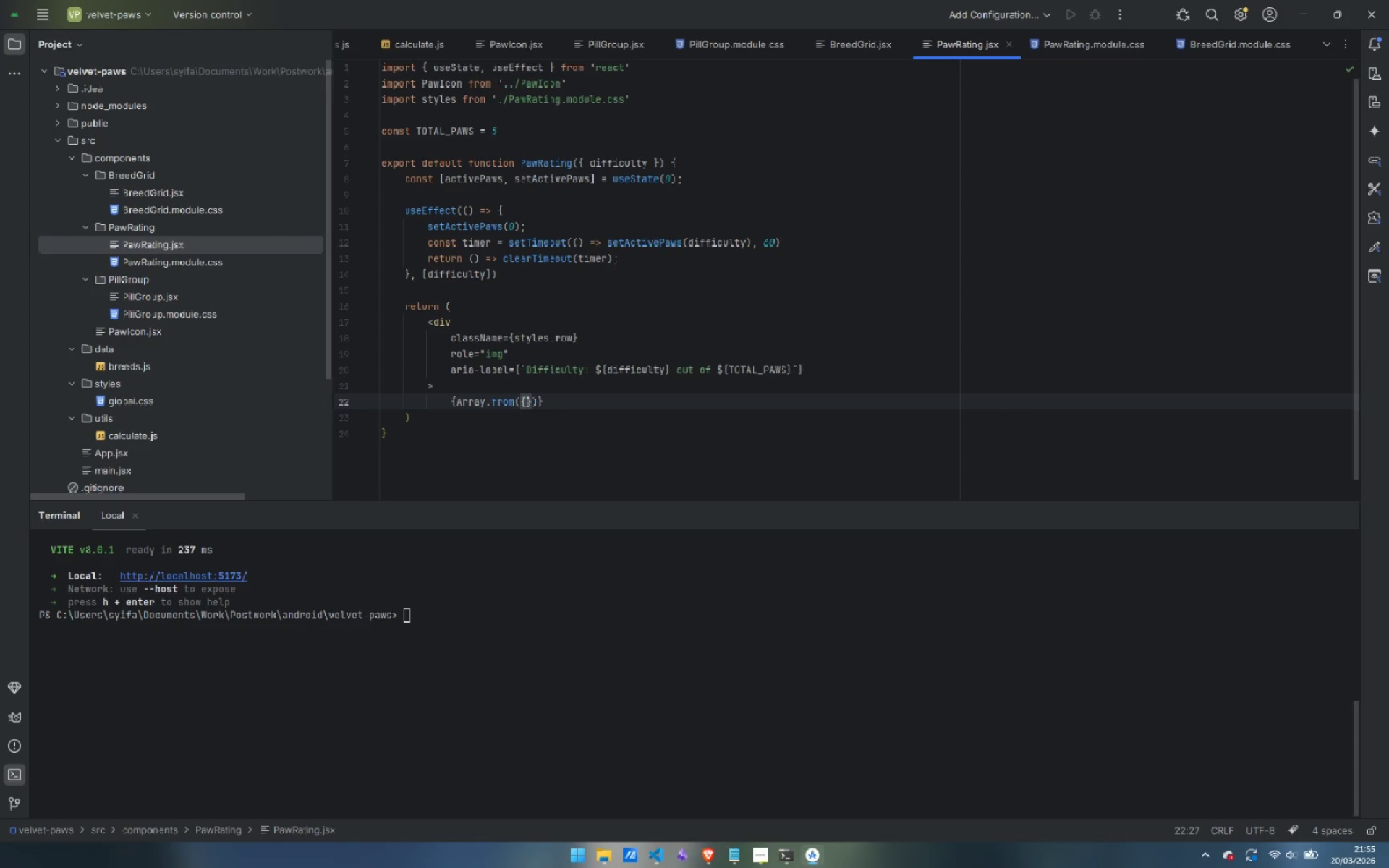 
key(ArrowLeft)
 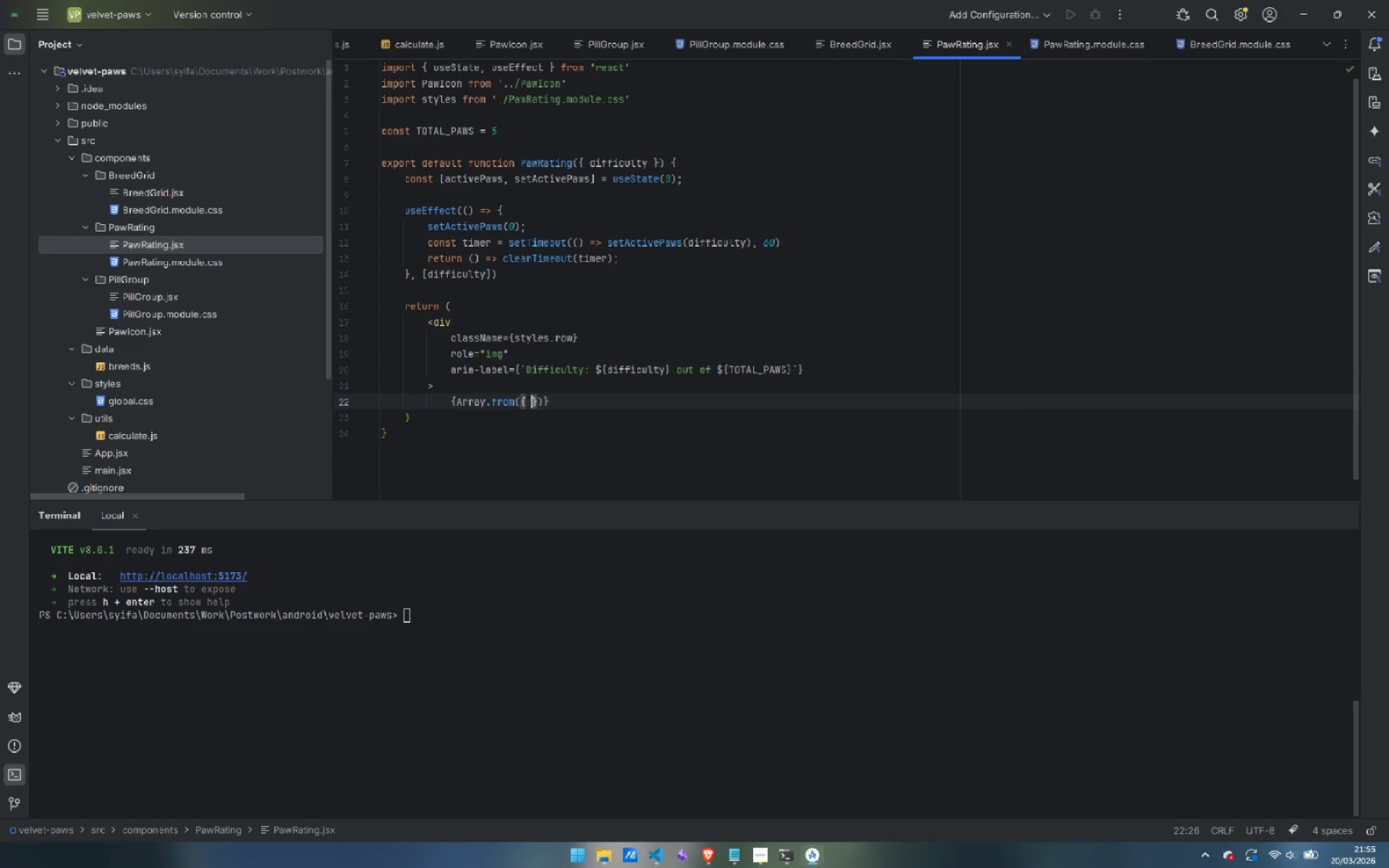 
key(Space)
 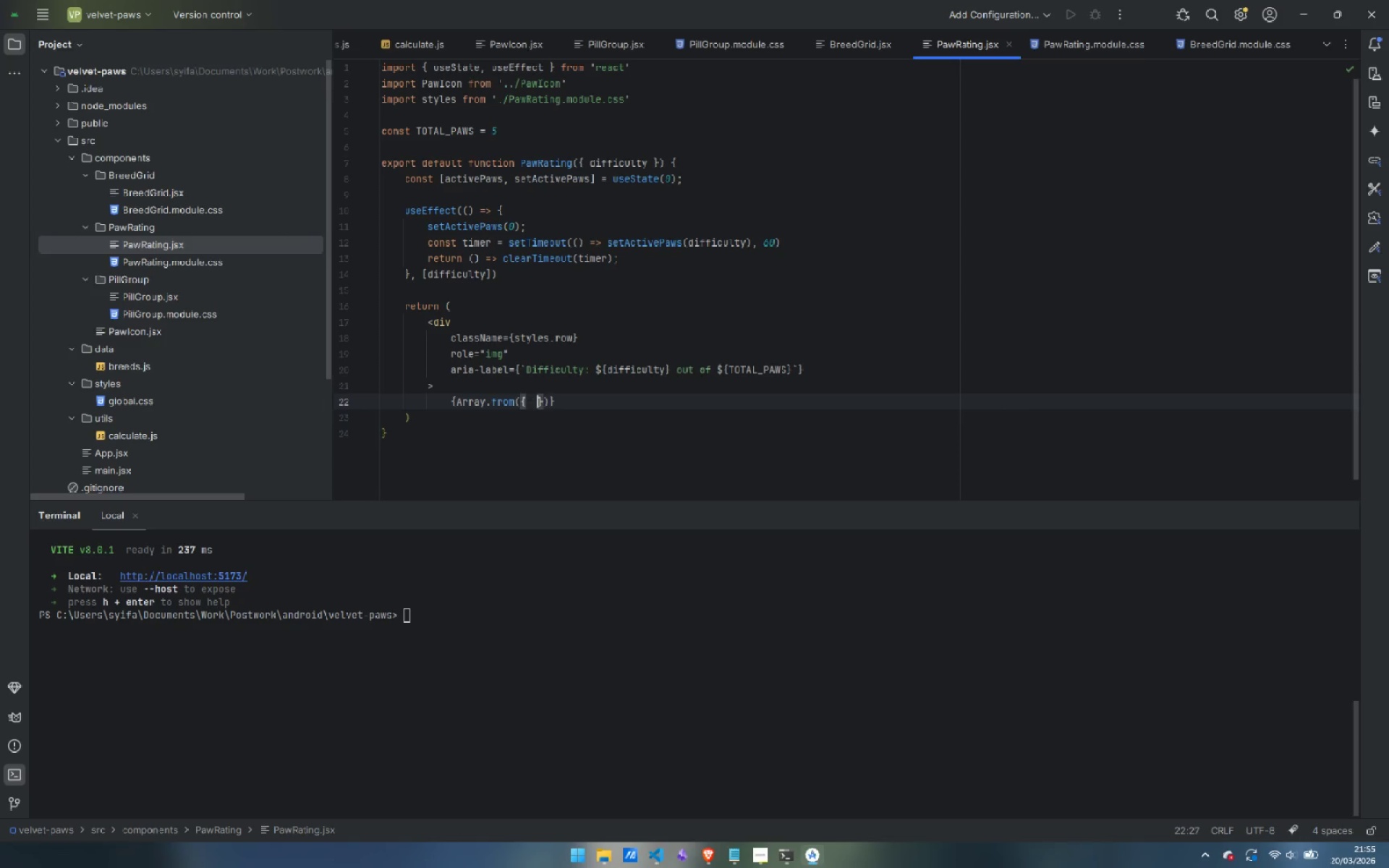 
key(Space)
 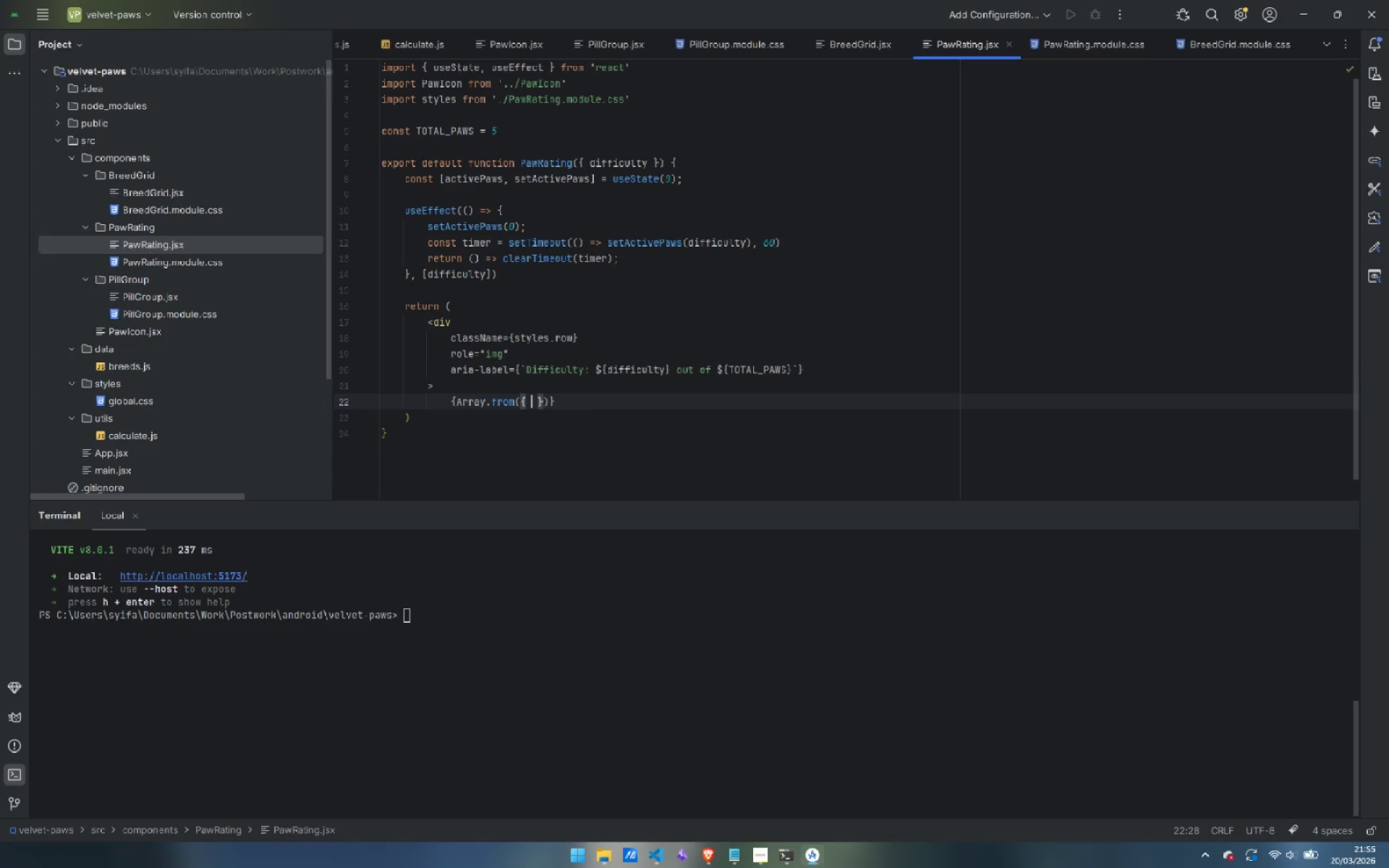 
key(ArrowLeft)
 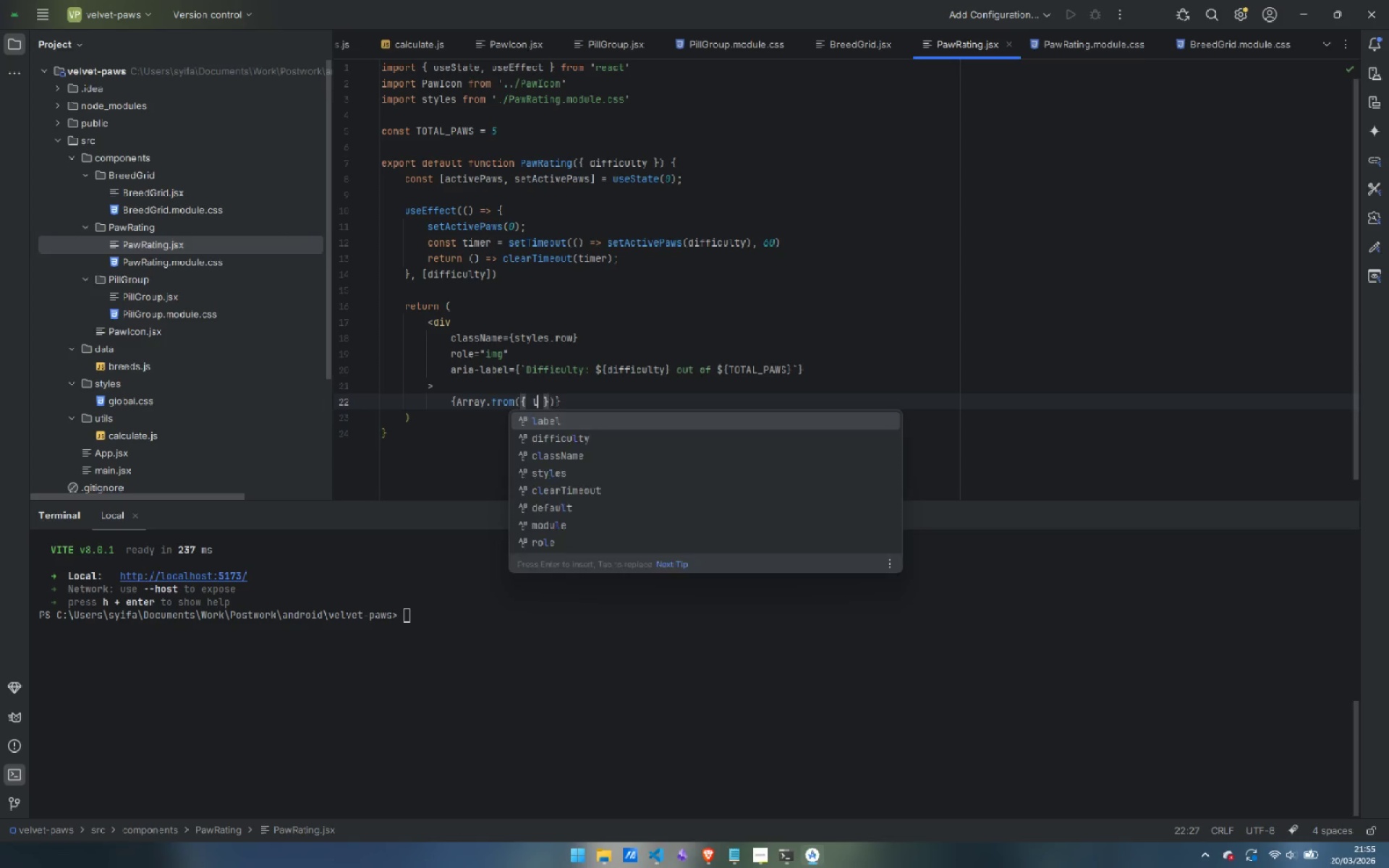 
type(length: TOTA)
 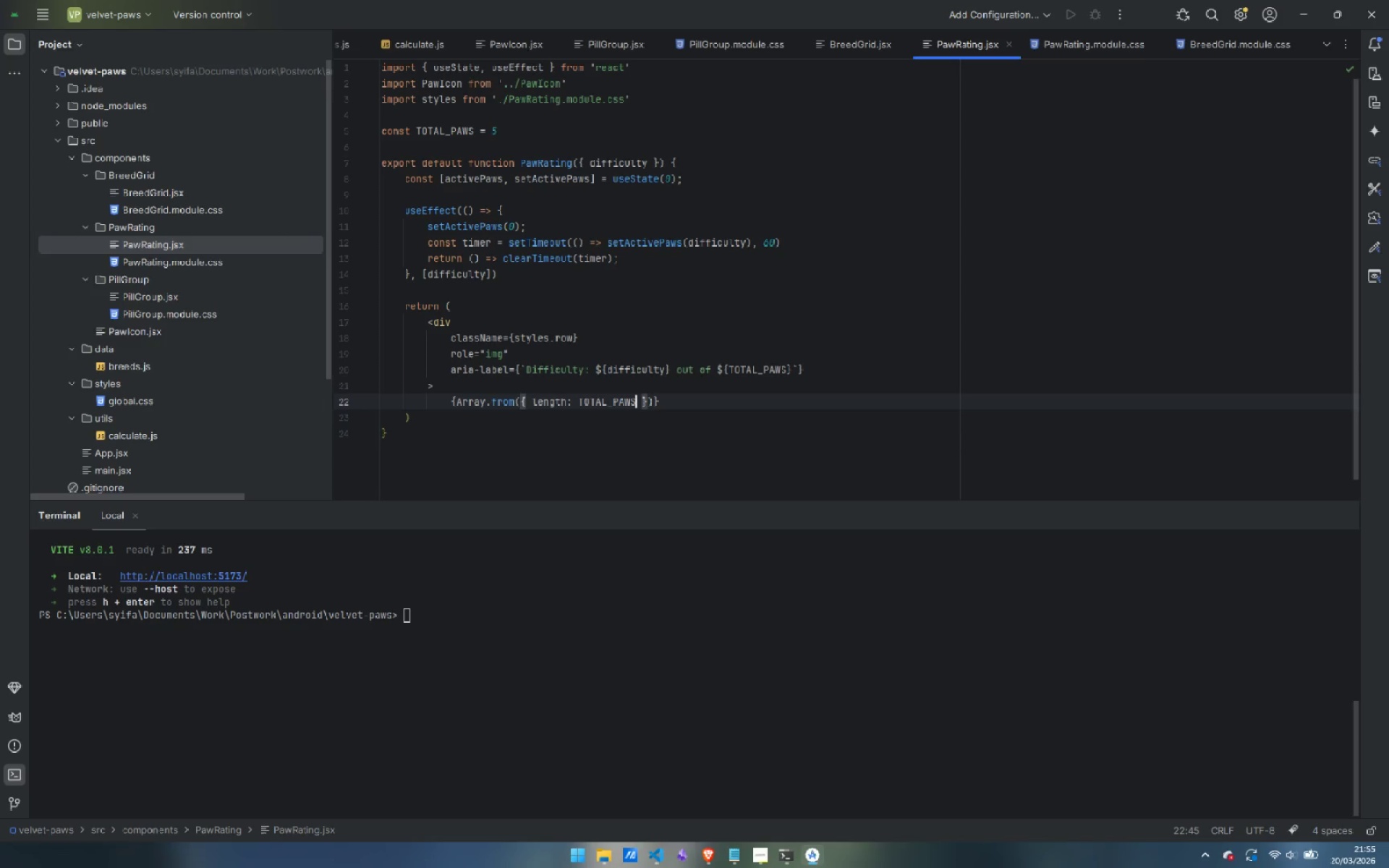 
 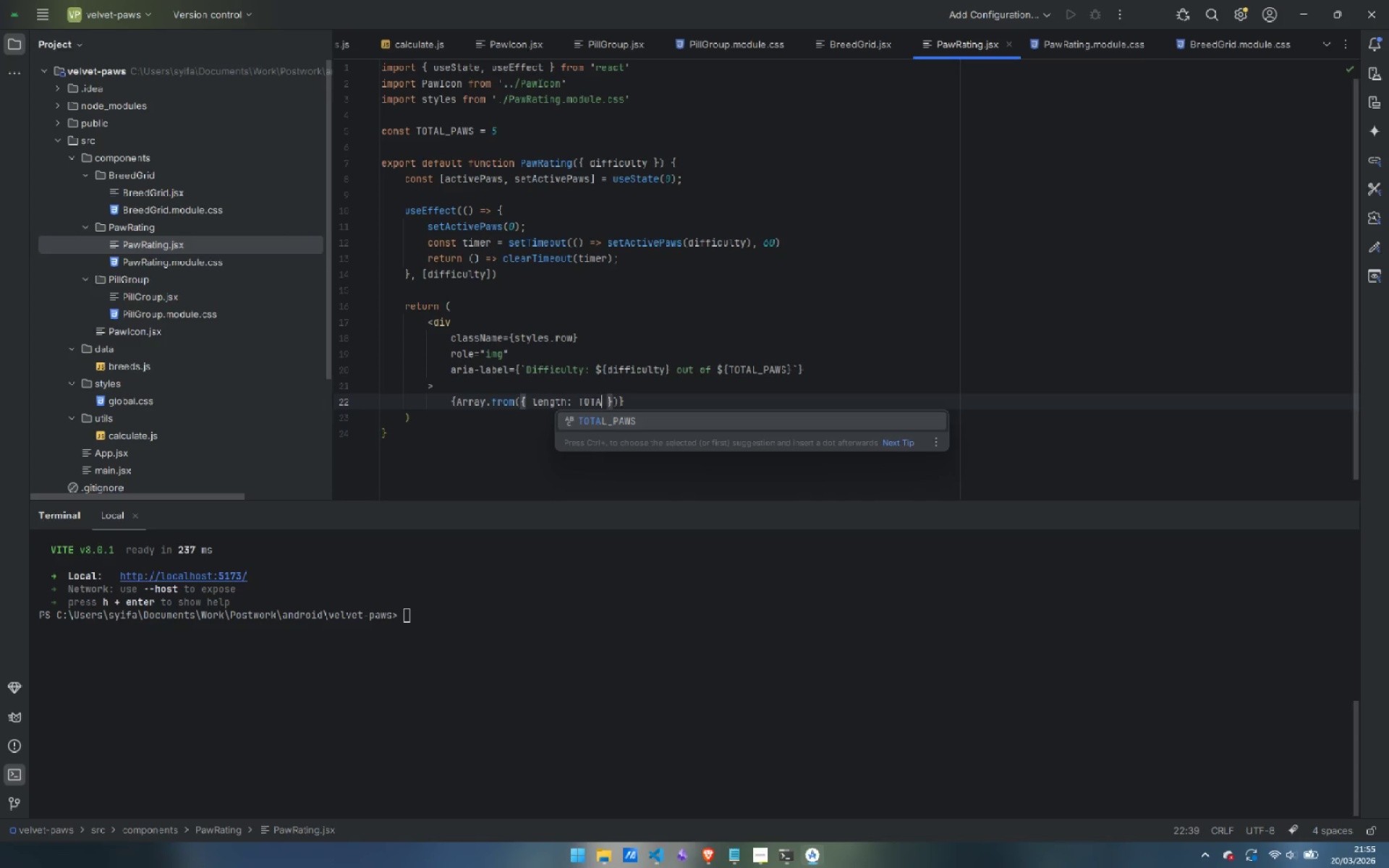 
key(Enter)
 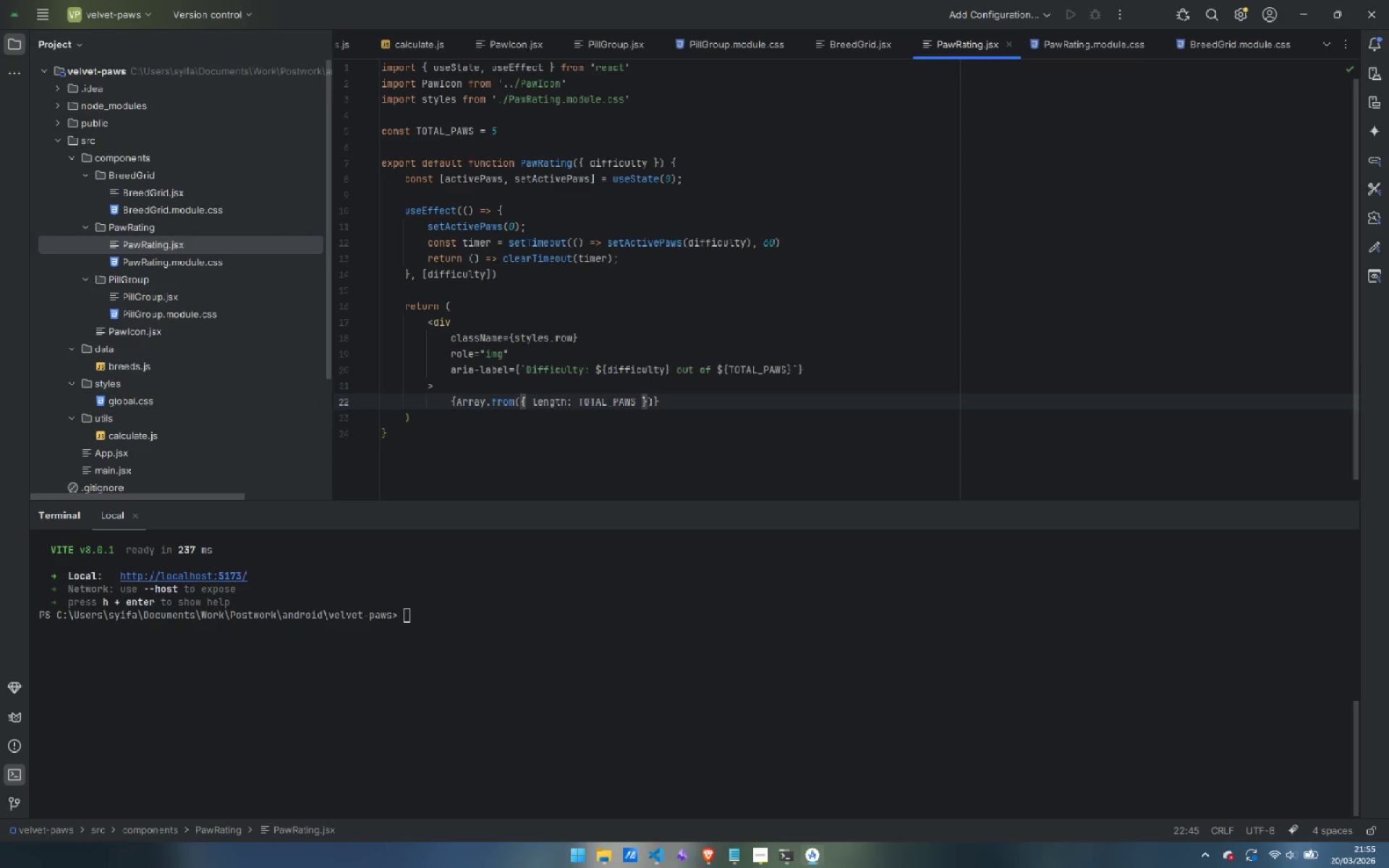 
key(ArrowRight)
 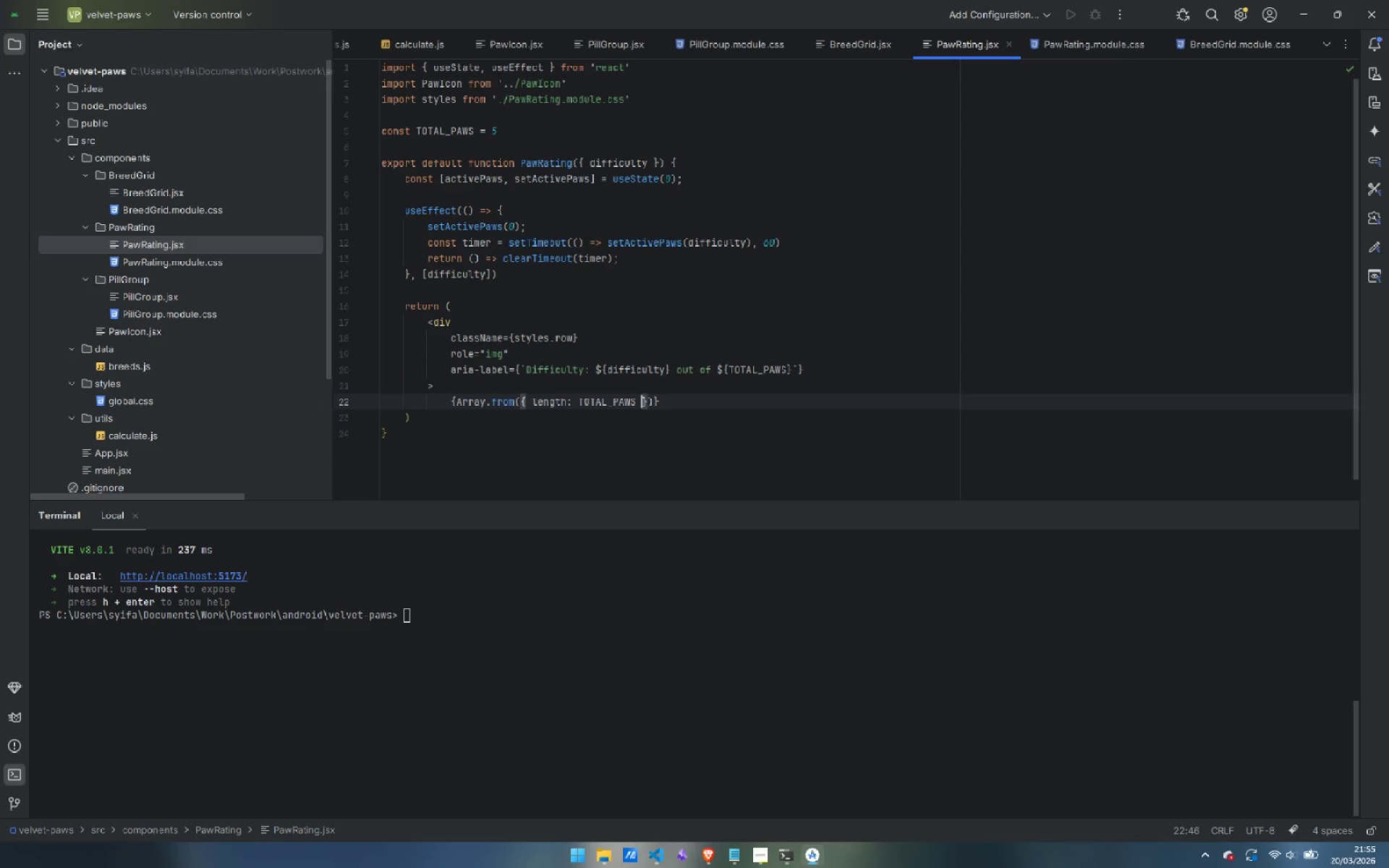 
key(ArrowRight)
 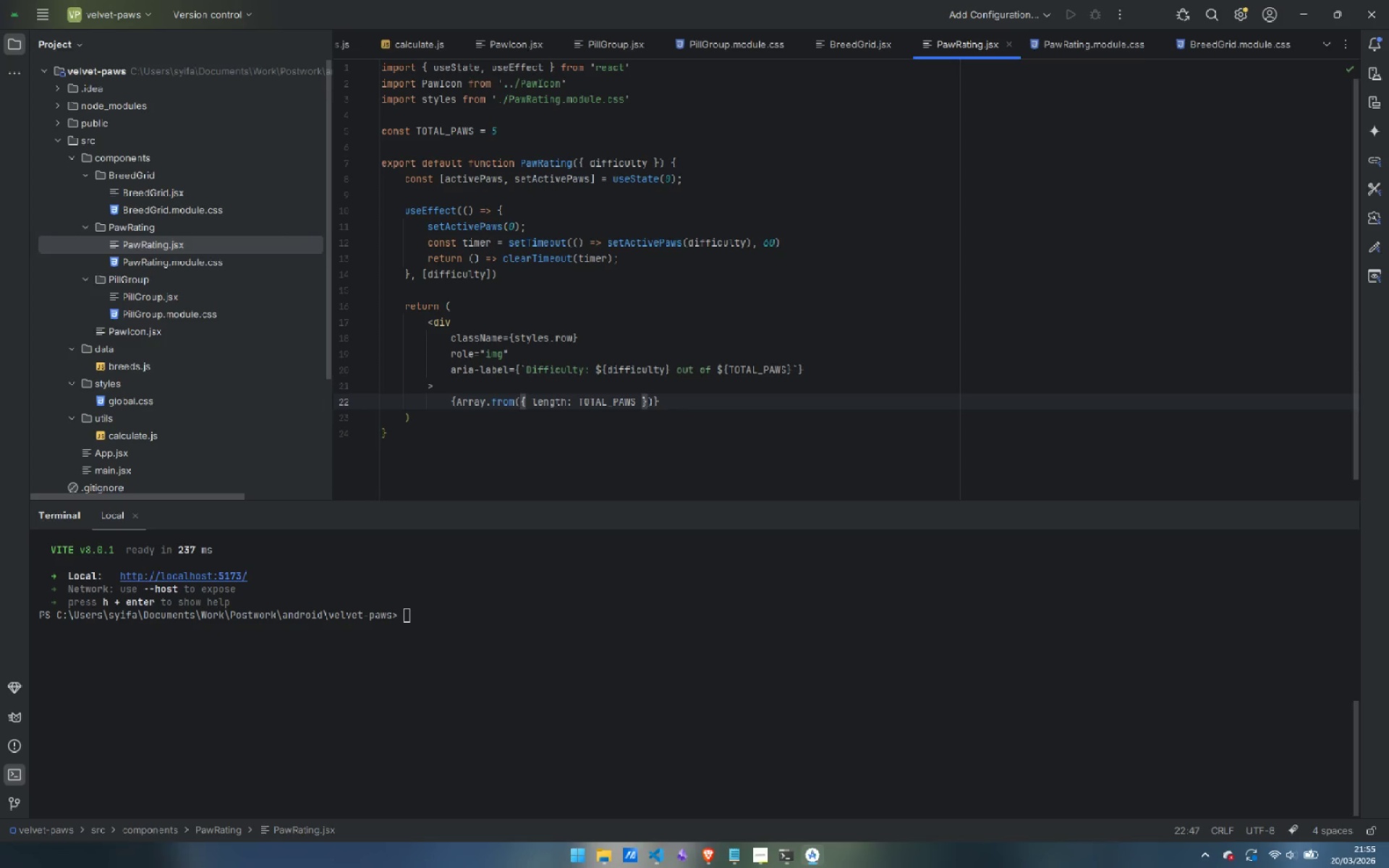 
type(, ())
 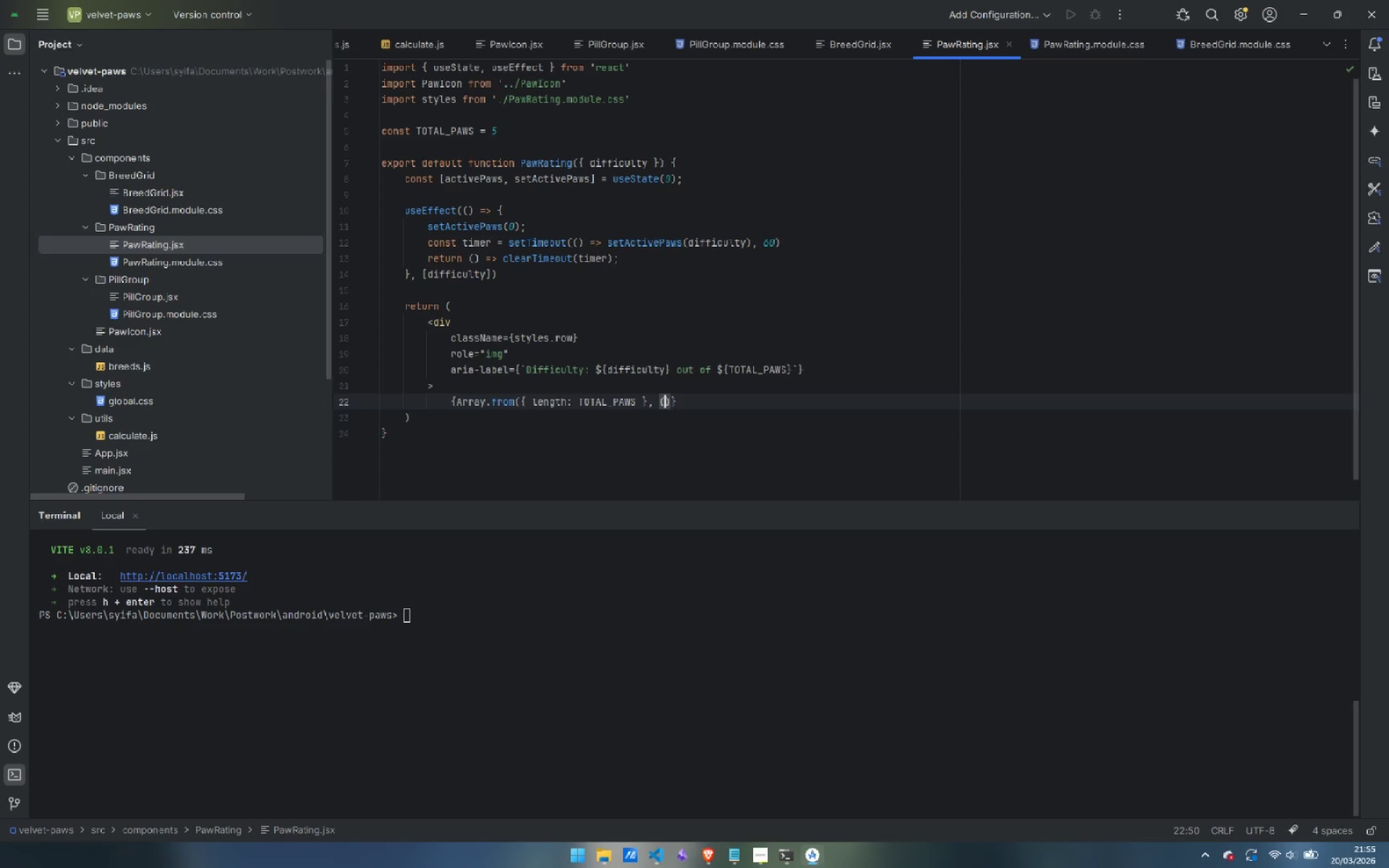 
 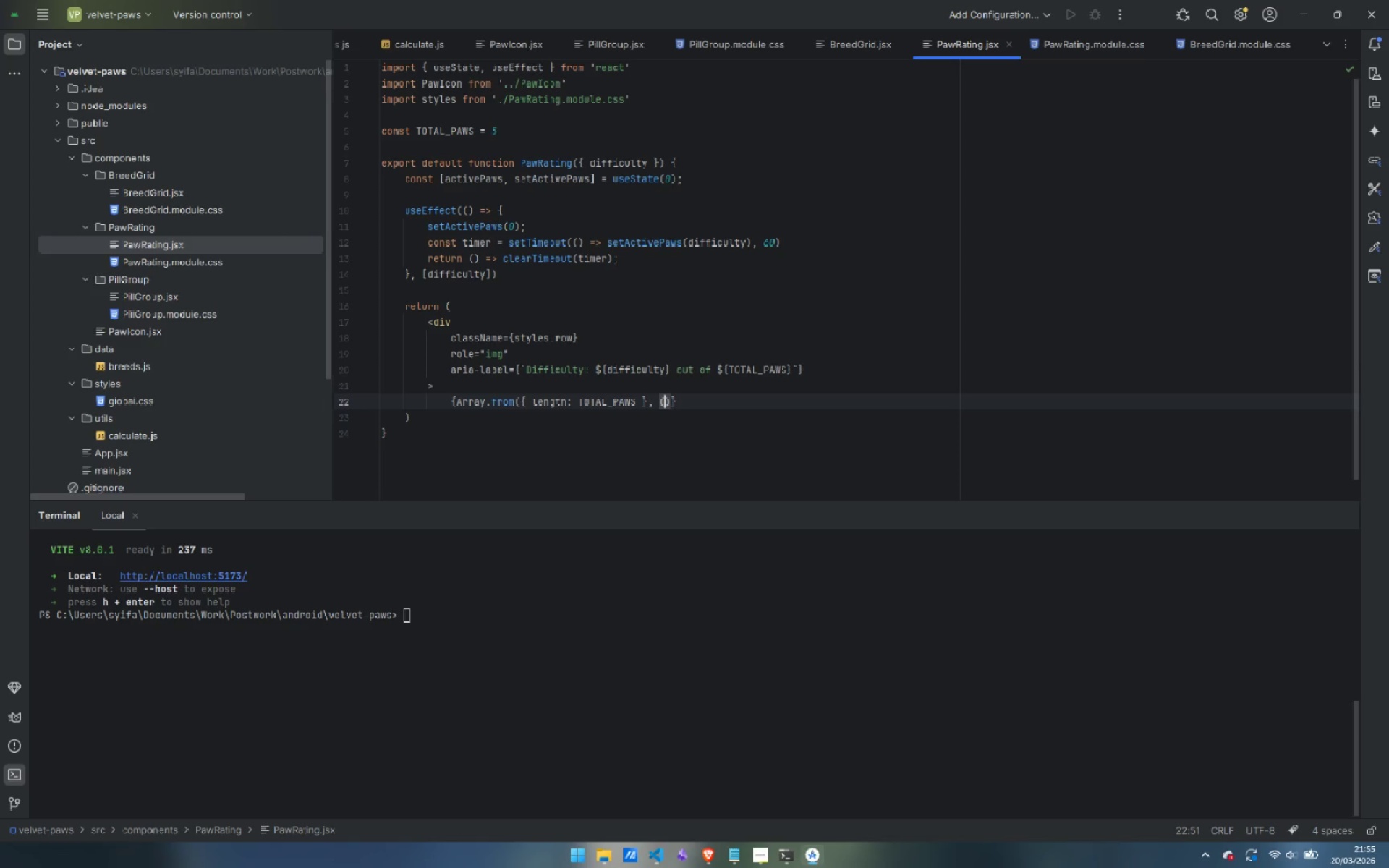 
key(ArrowLeft)
 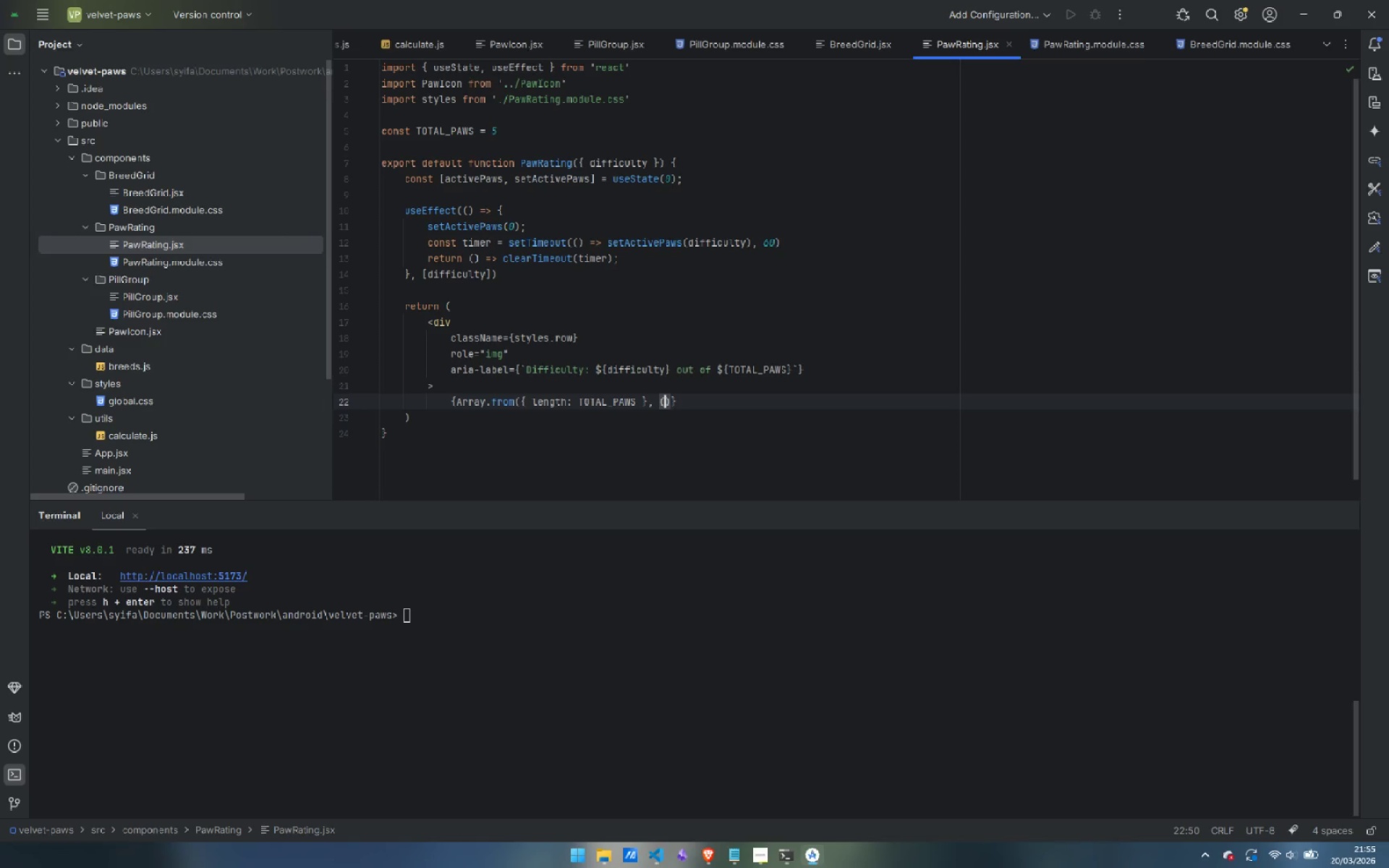 
key(Shift+Minus)
 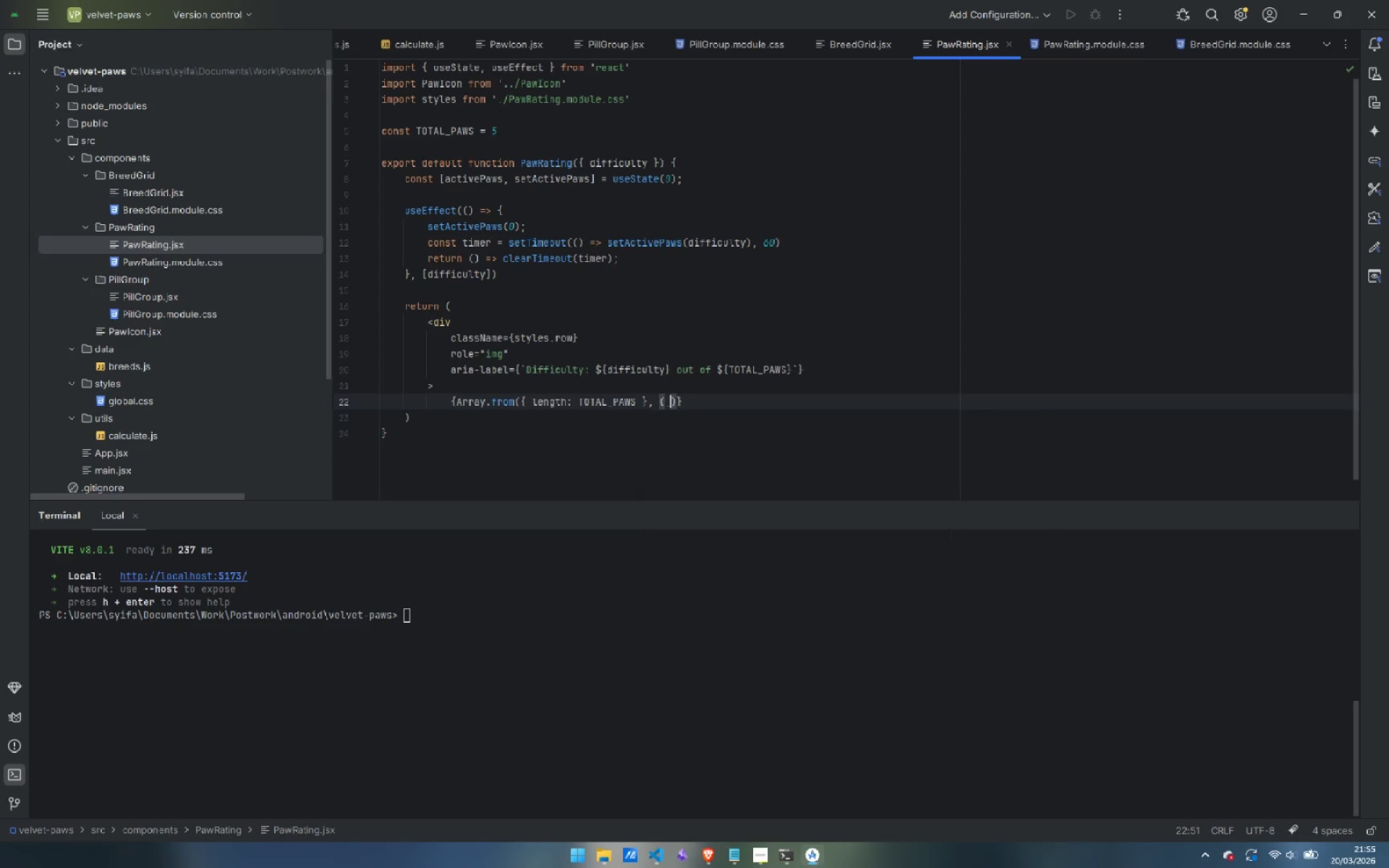 
key(Comma)
 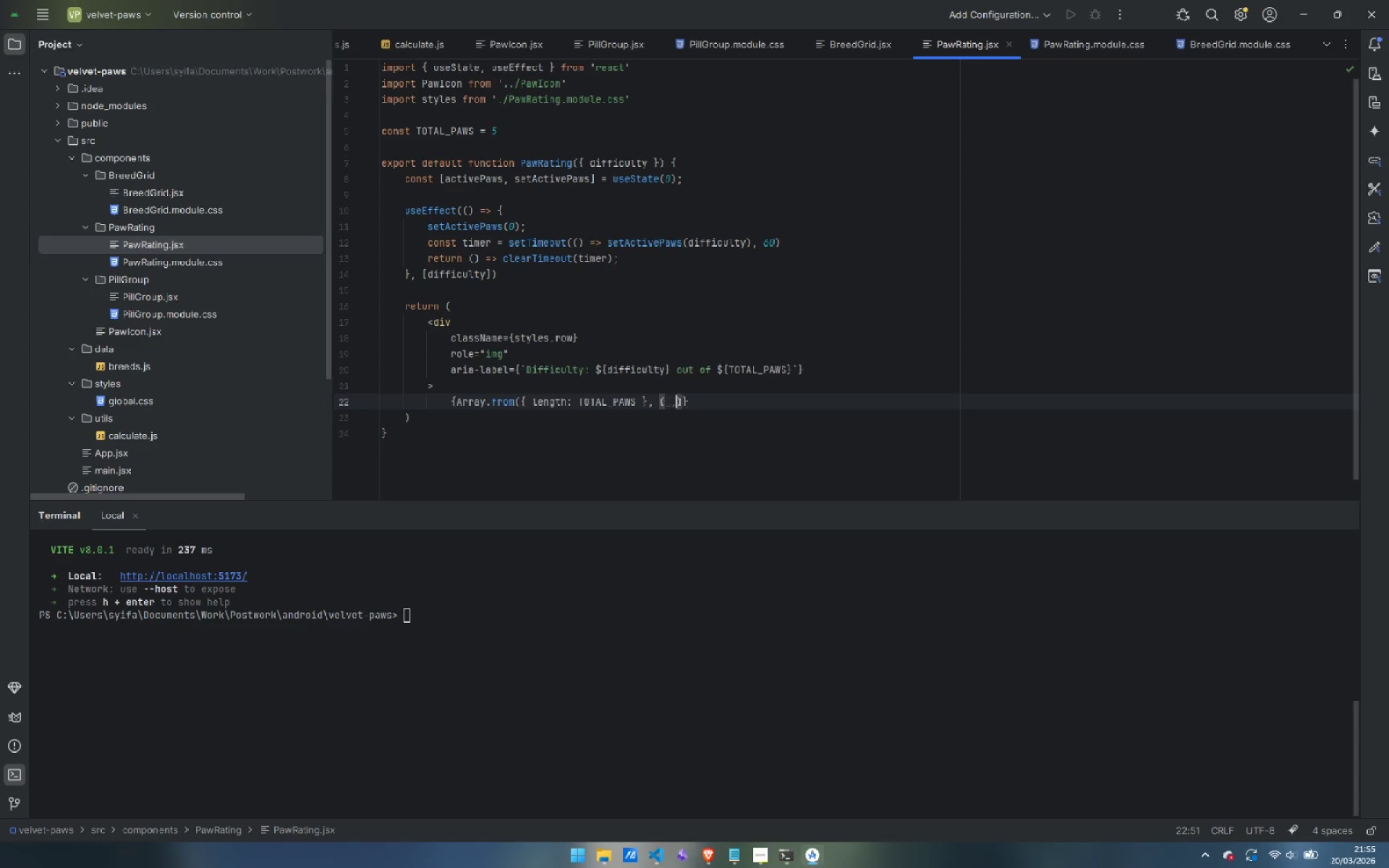 
key(Space)
 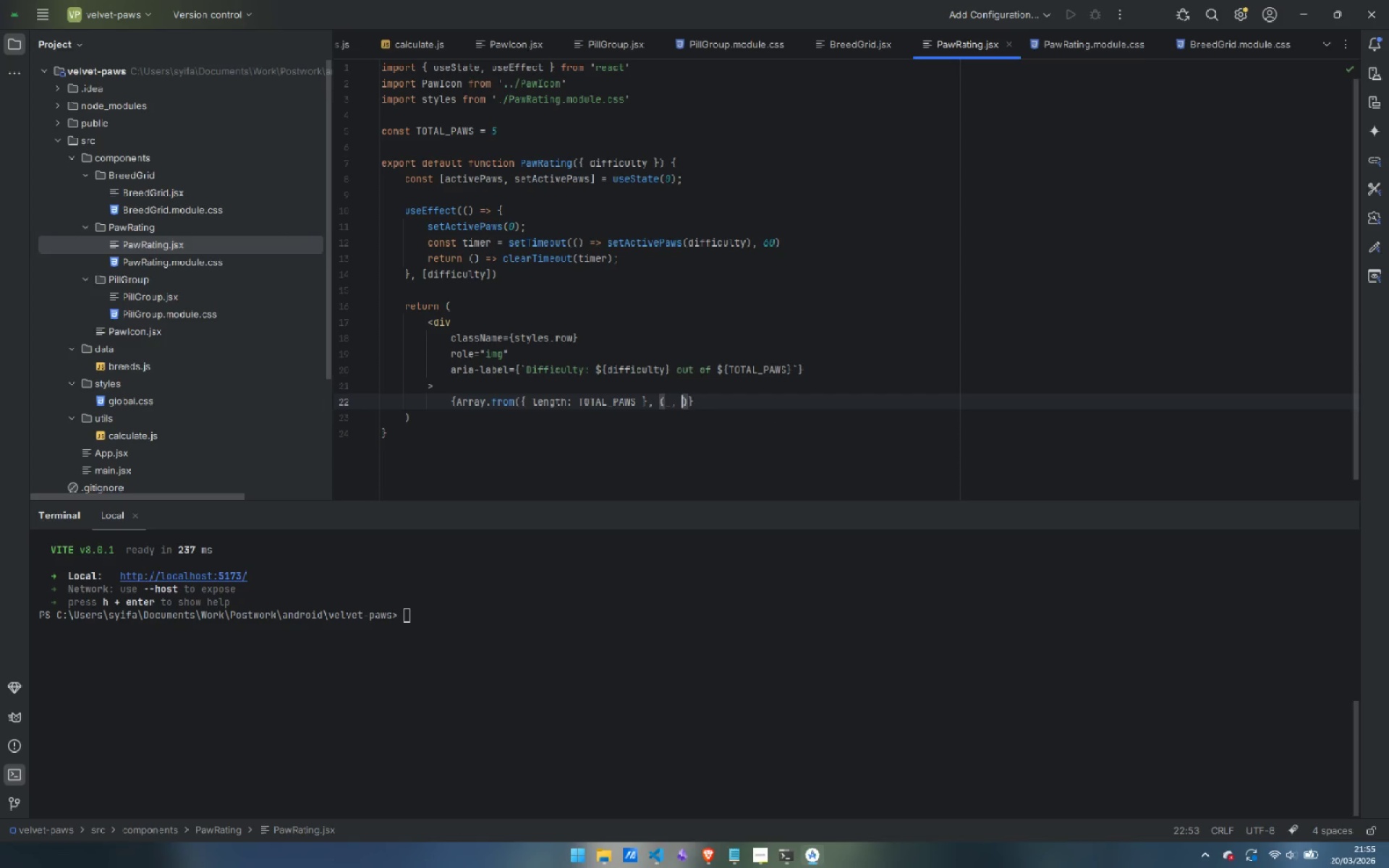 
key(I)
 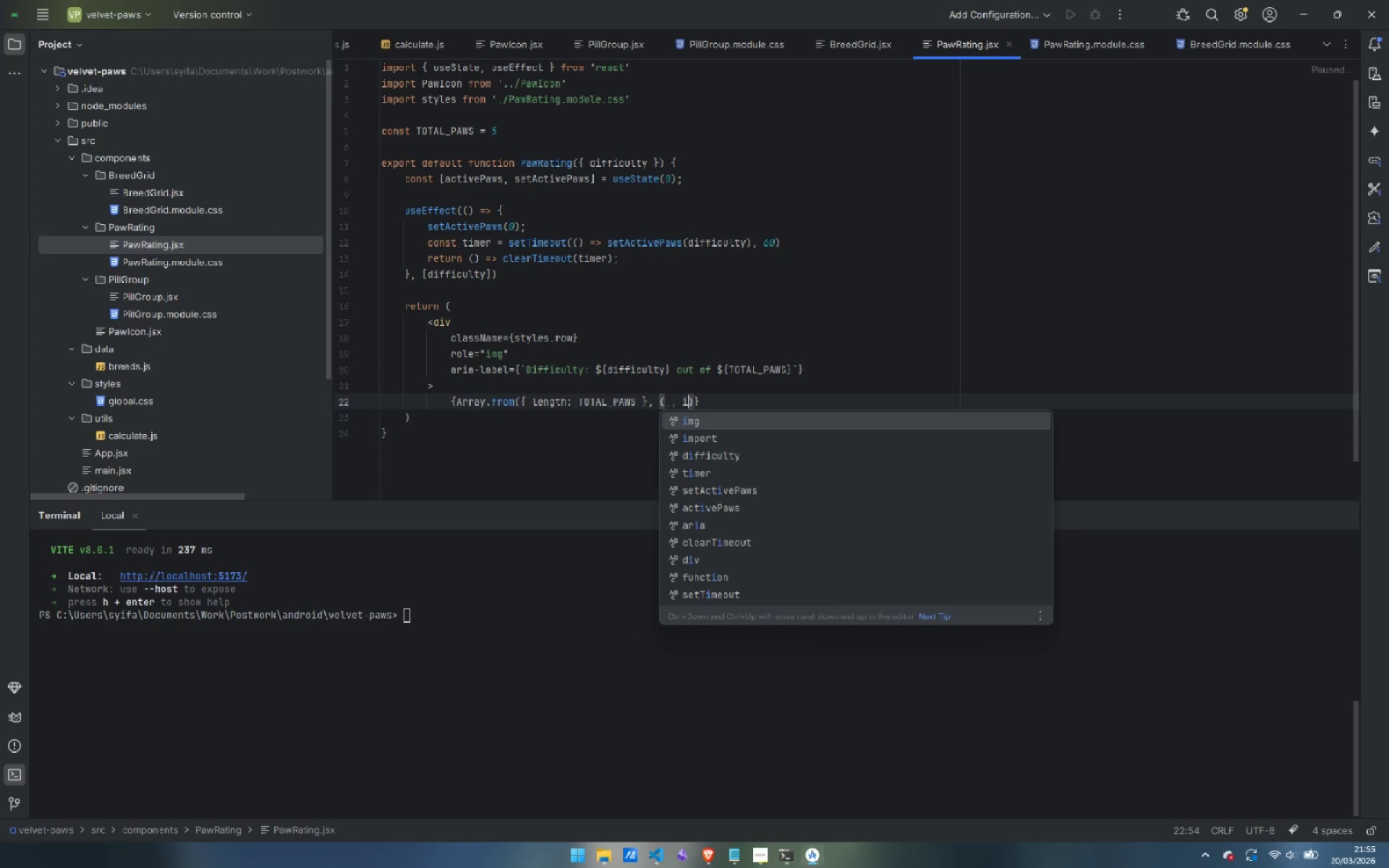 
key(ArrowRight)
 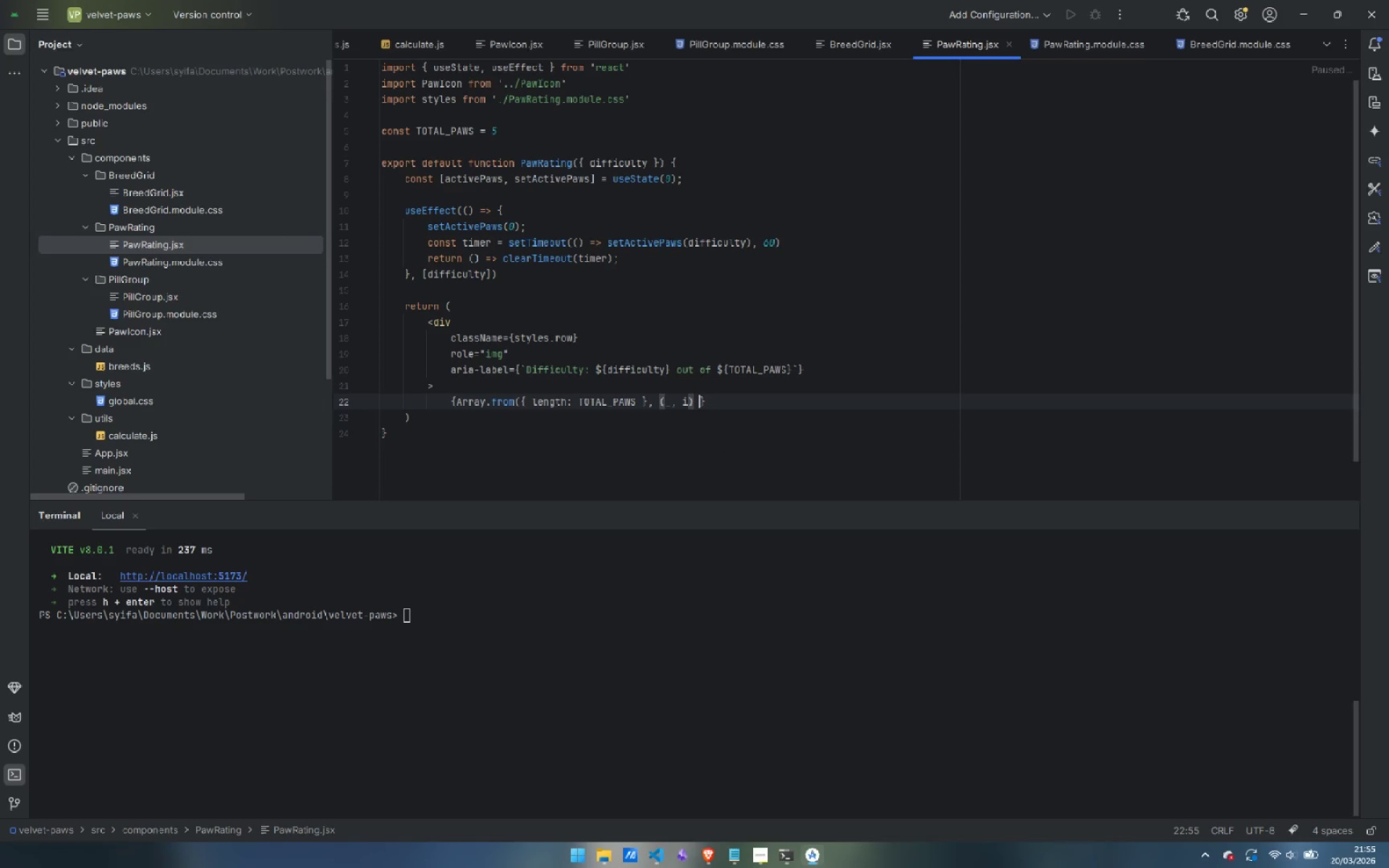 
key(Space)
 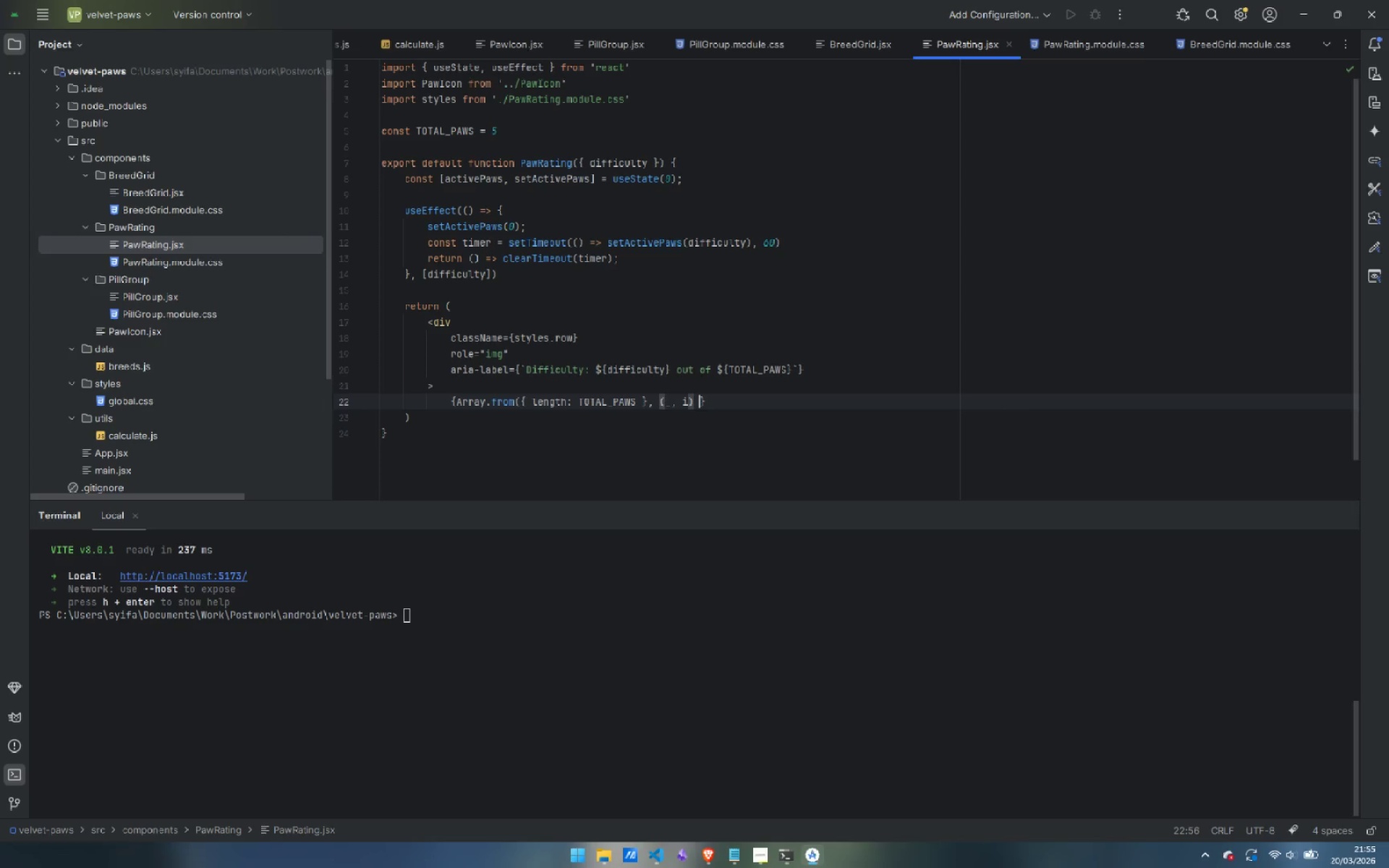 
wait(10.62)
 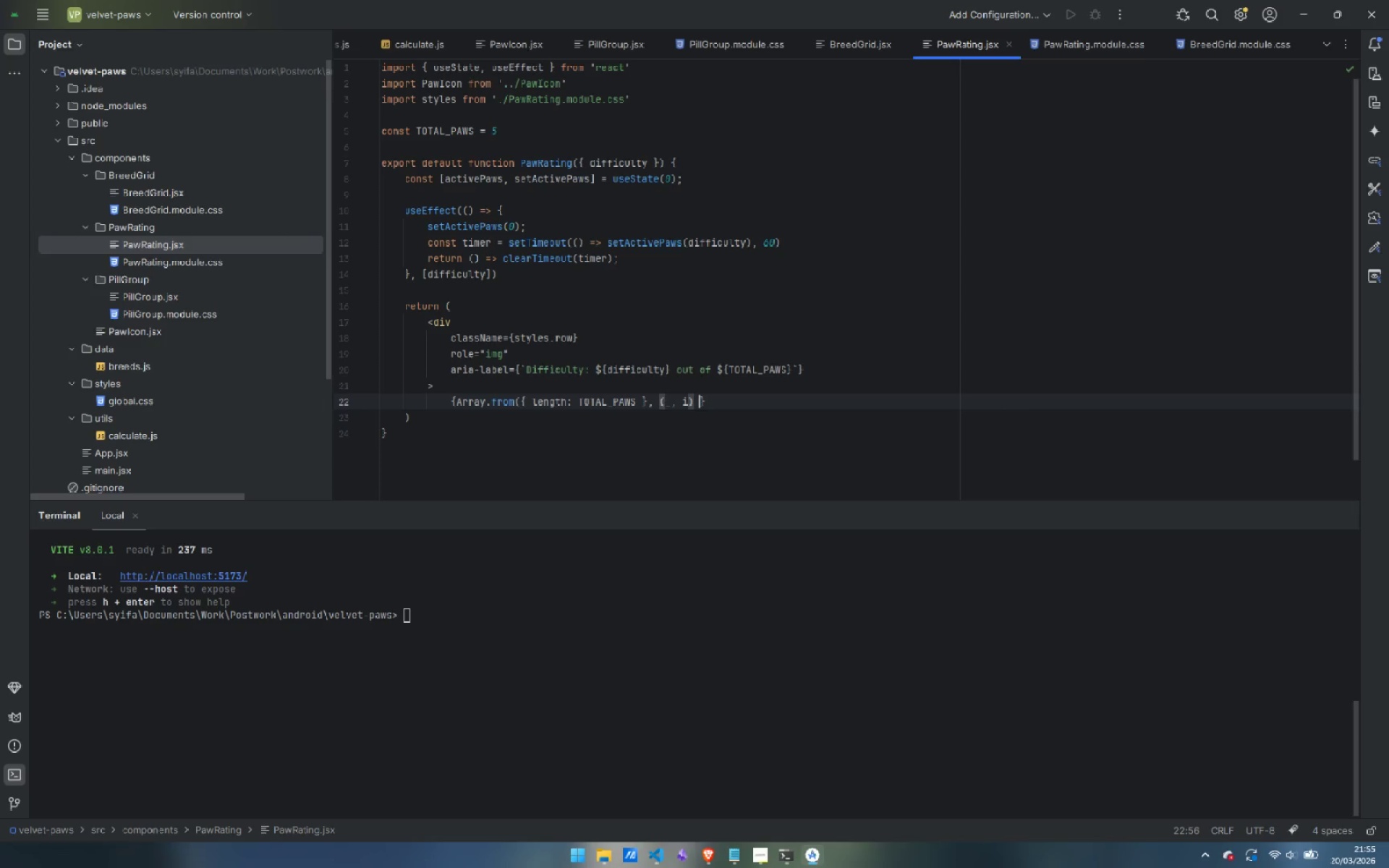 
key(Equal)
 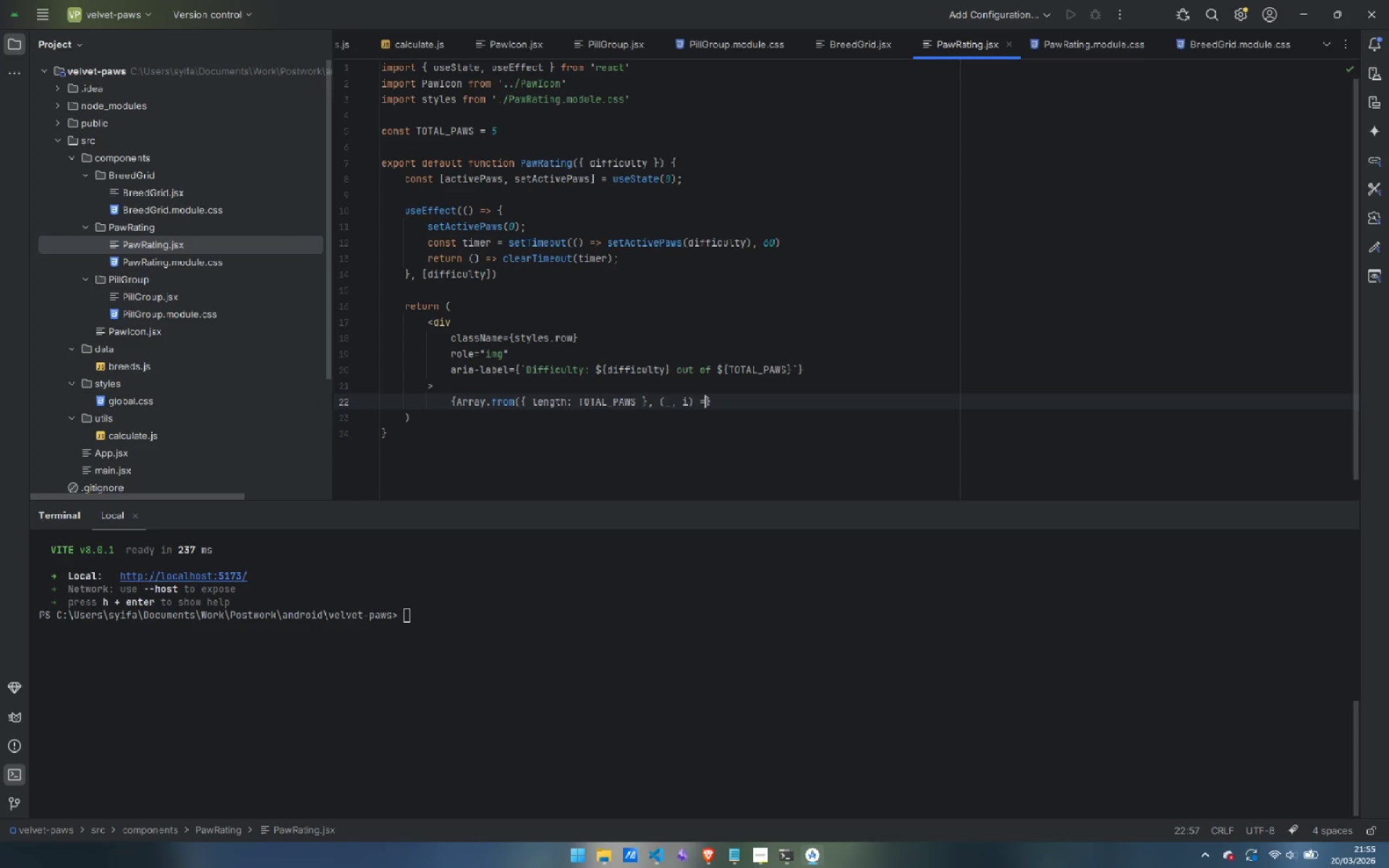 
key(Shift+Period)
 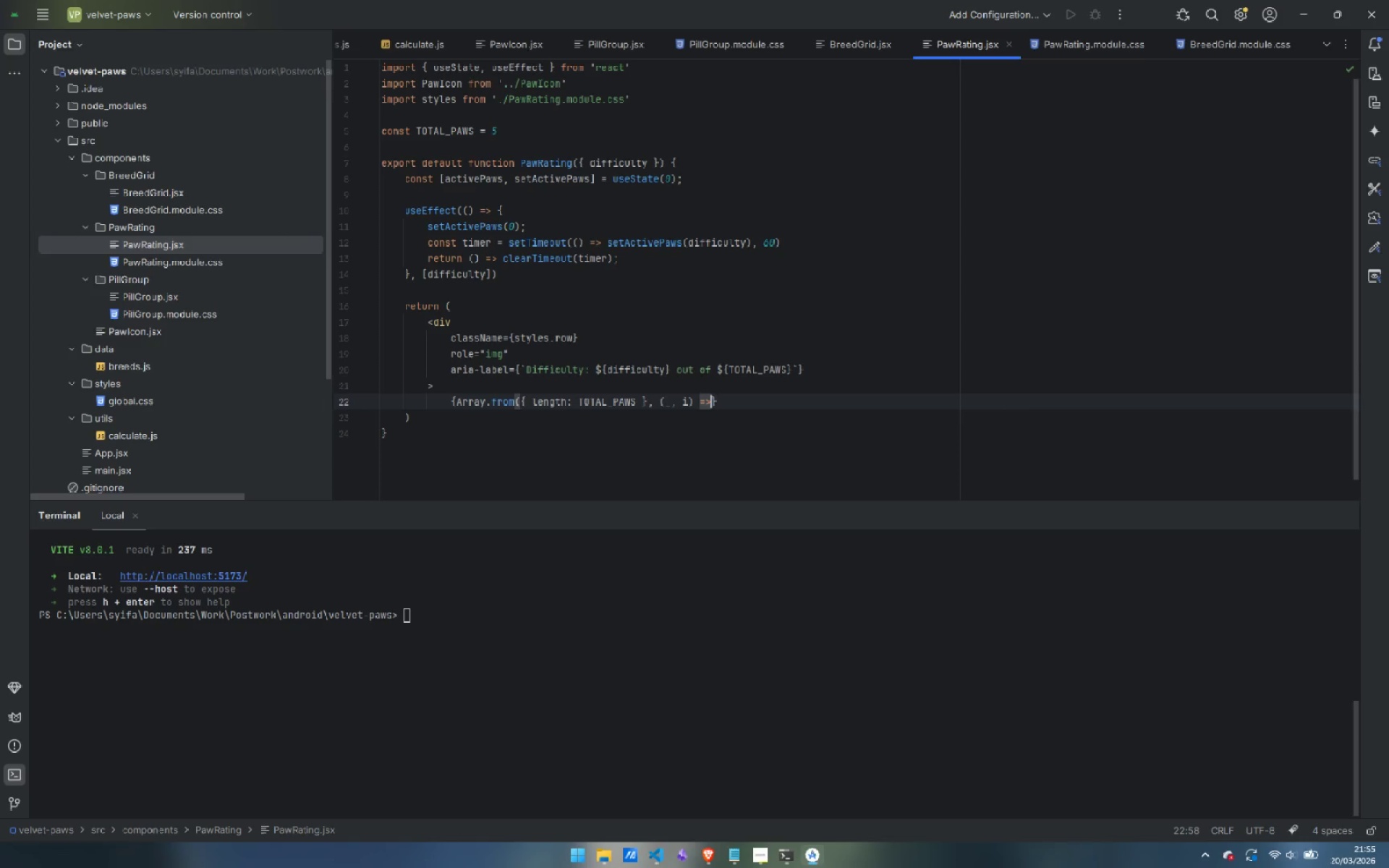 
key(Shift+Space)
 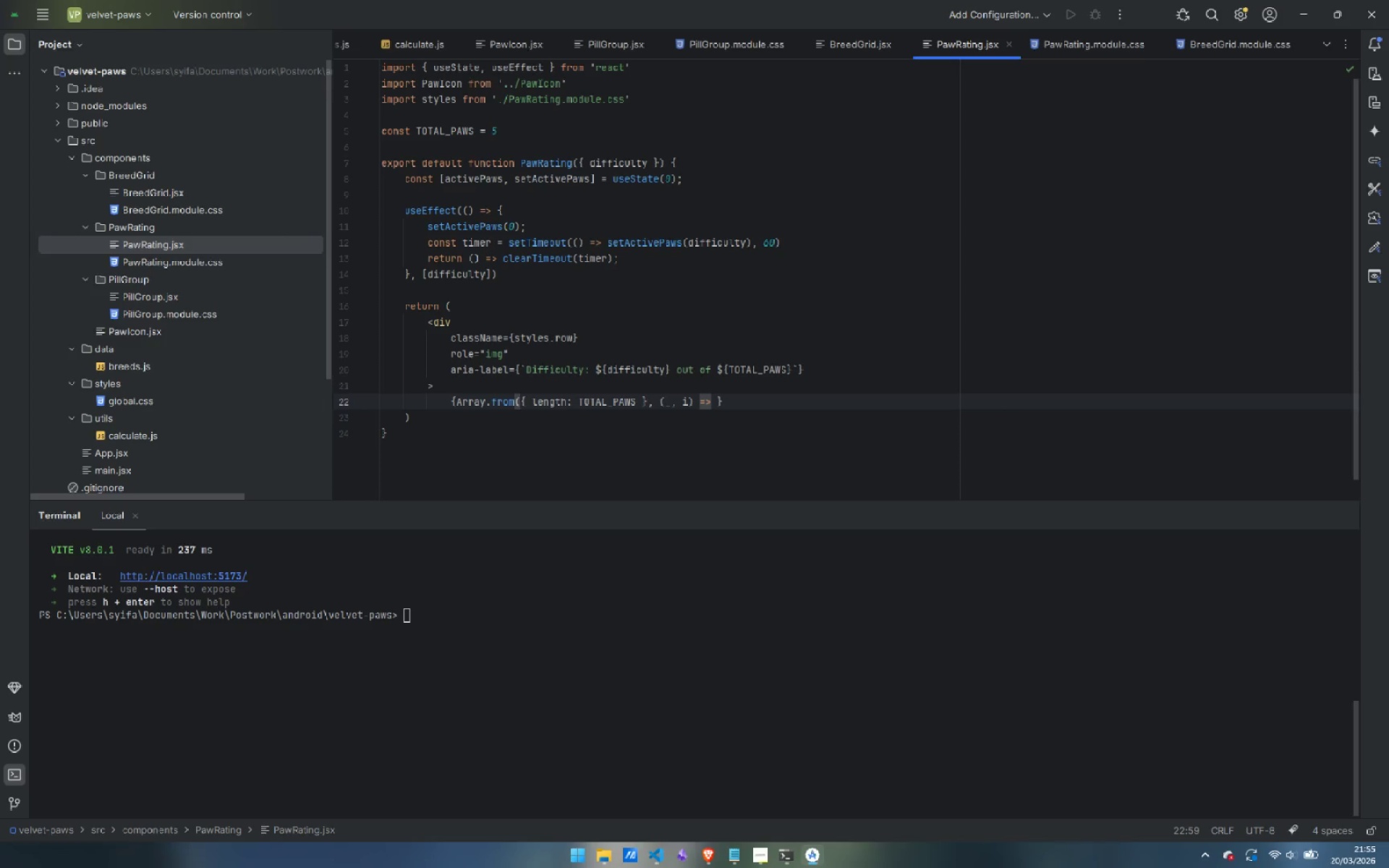 
key(Shift+9)
 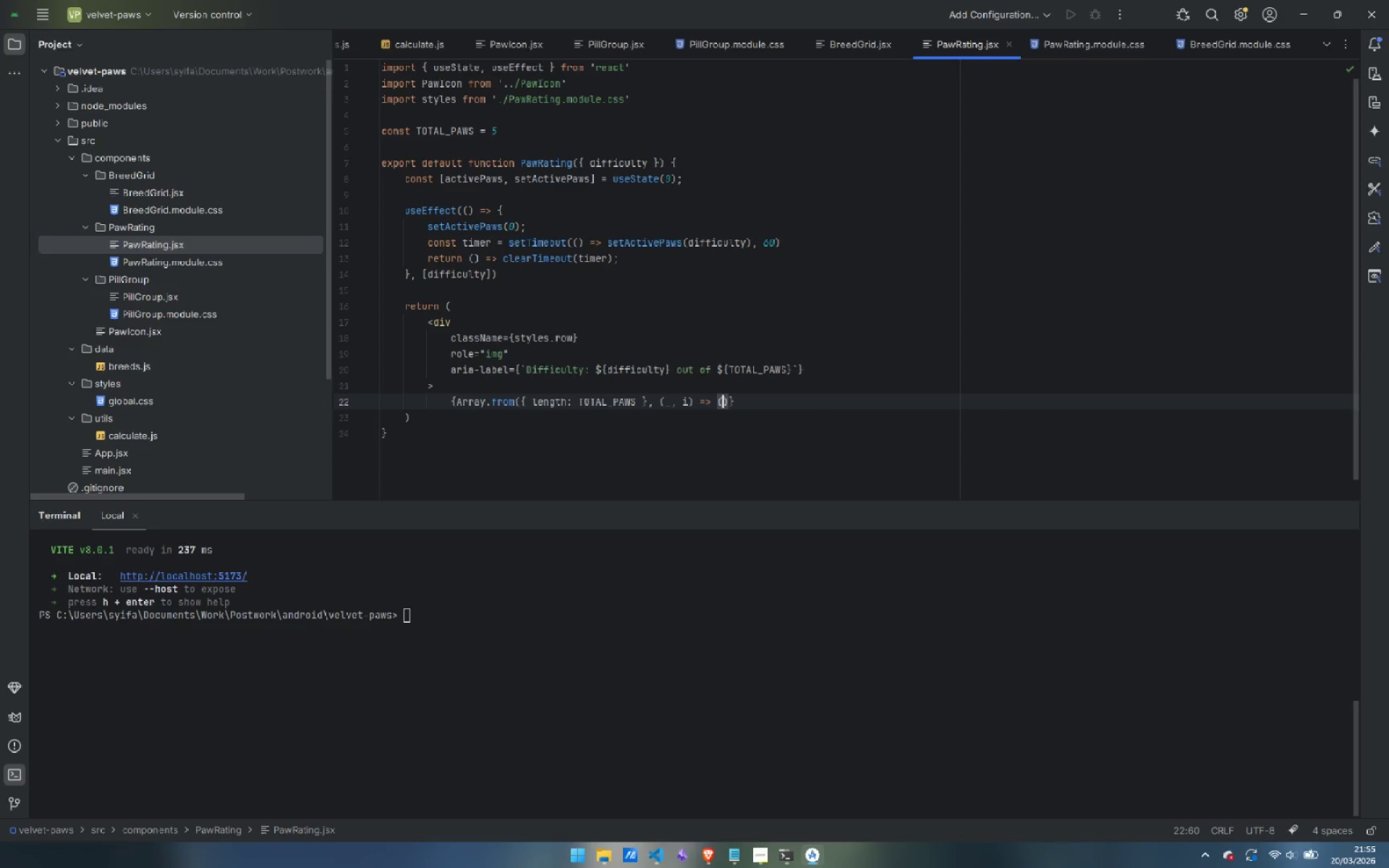 
key(Enter)
 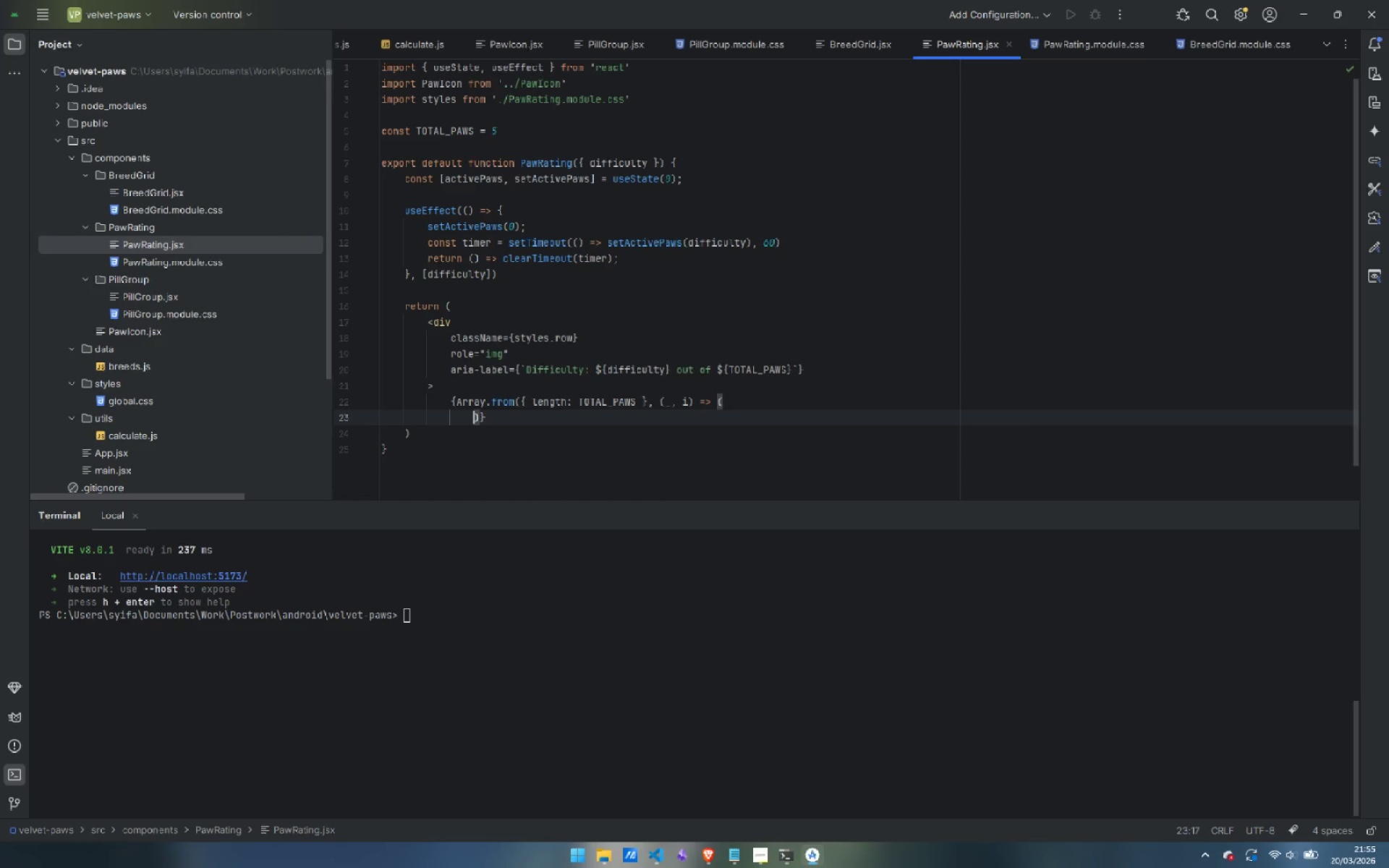 
type()))
 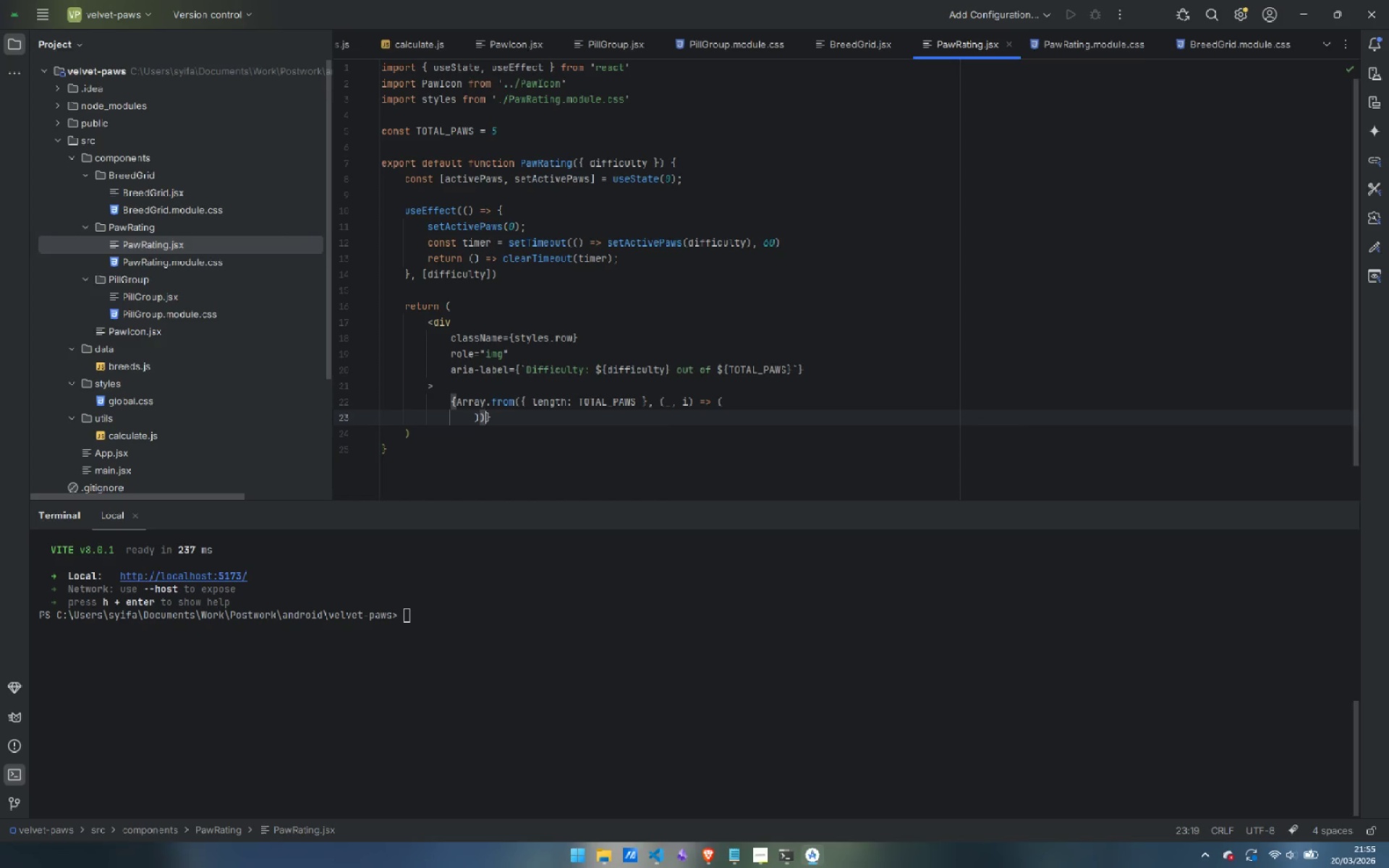 
key(ArrowLeft)
 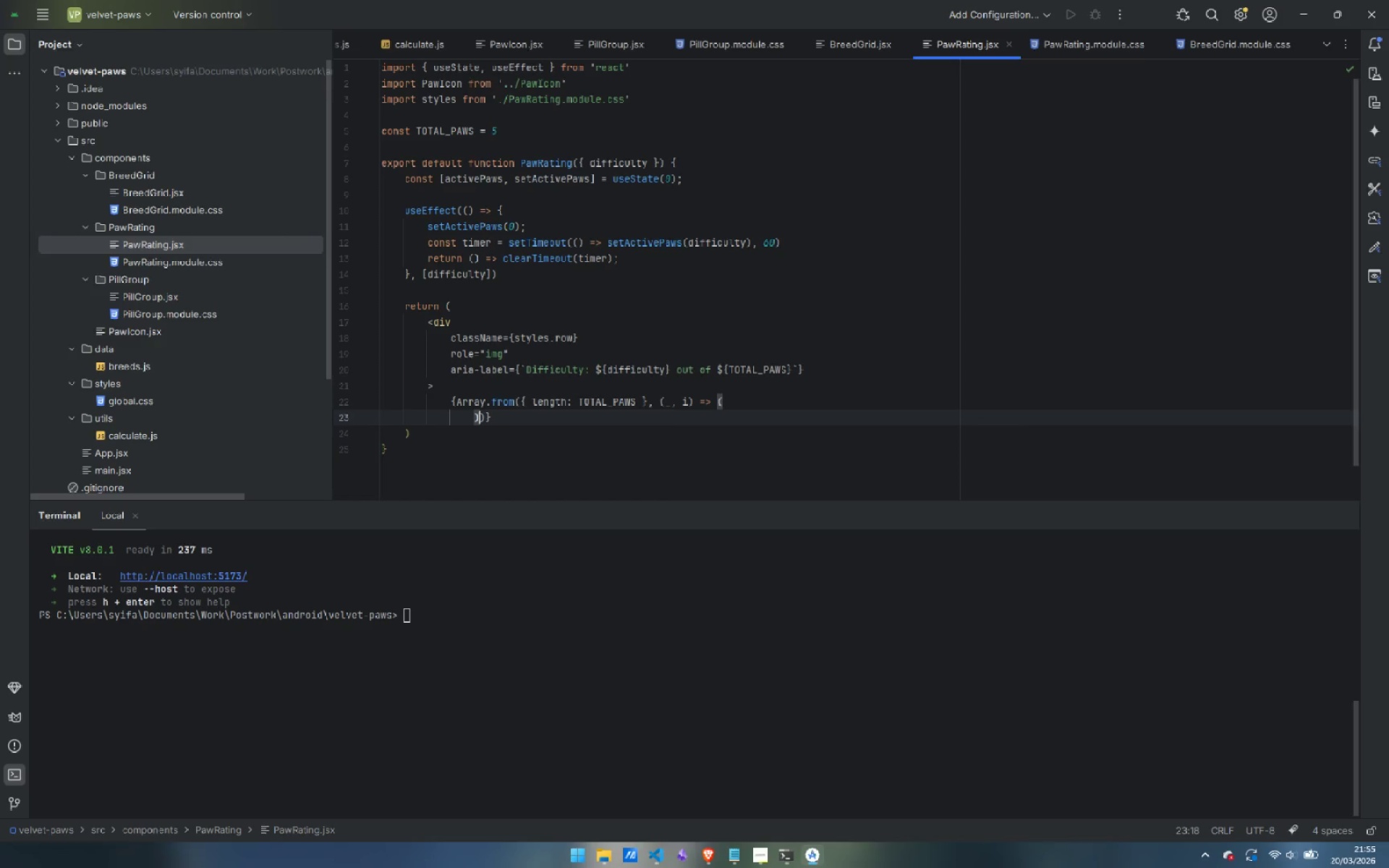 
key(ArrowRight)
 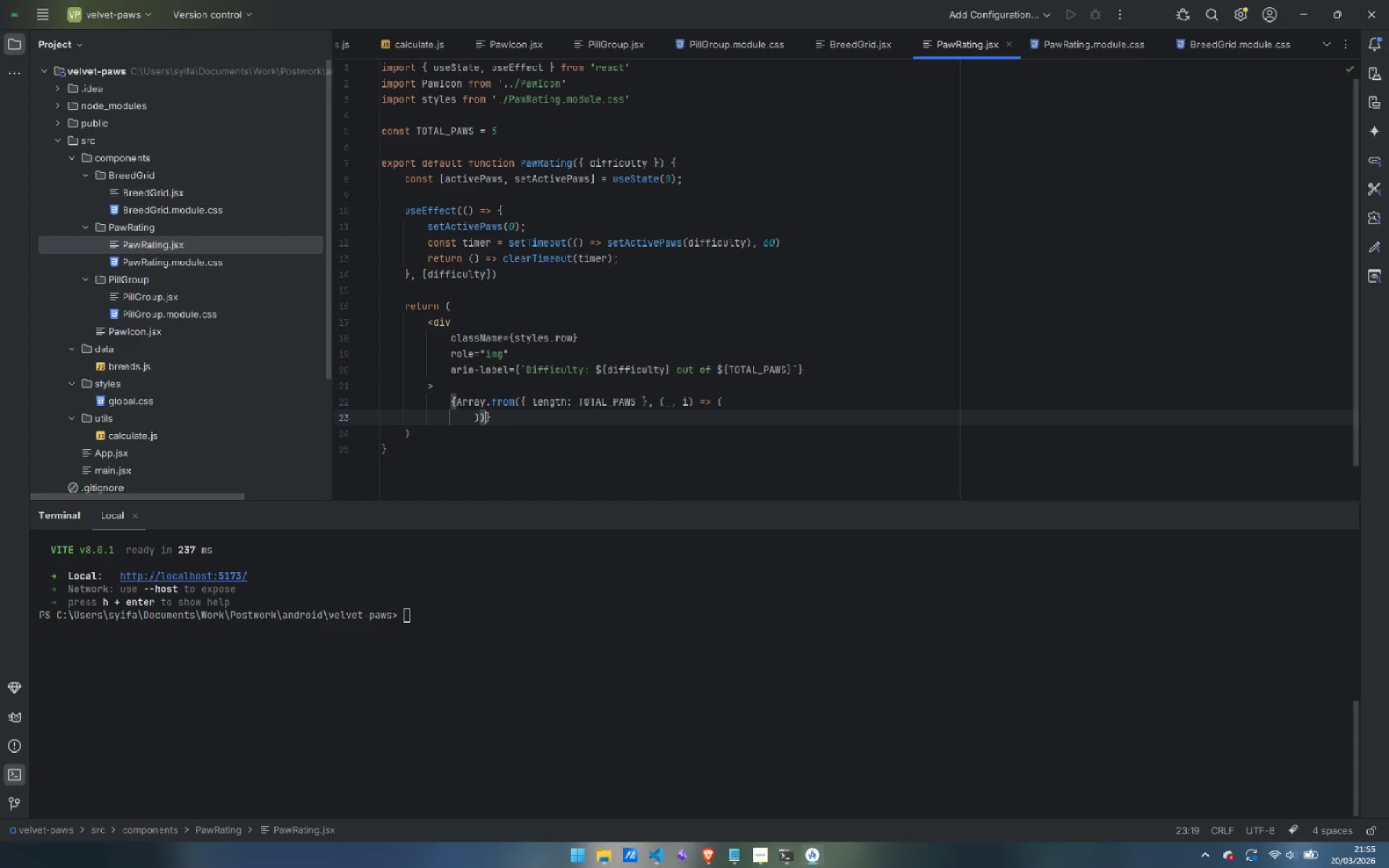 
key(ArrowRight)
 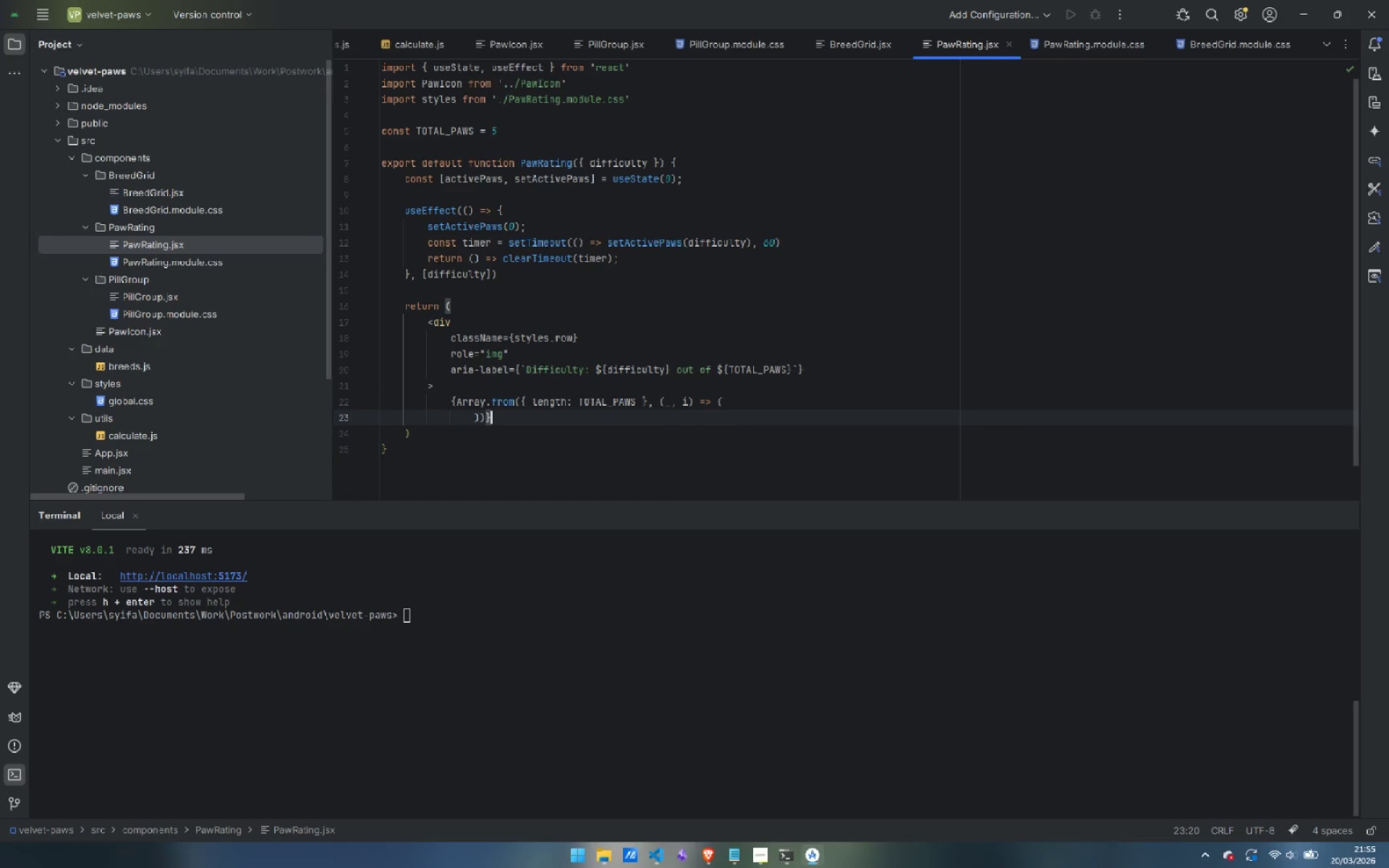 
key(ArrowLeft)
 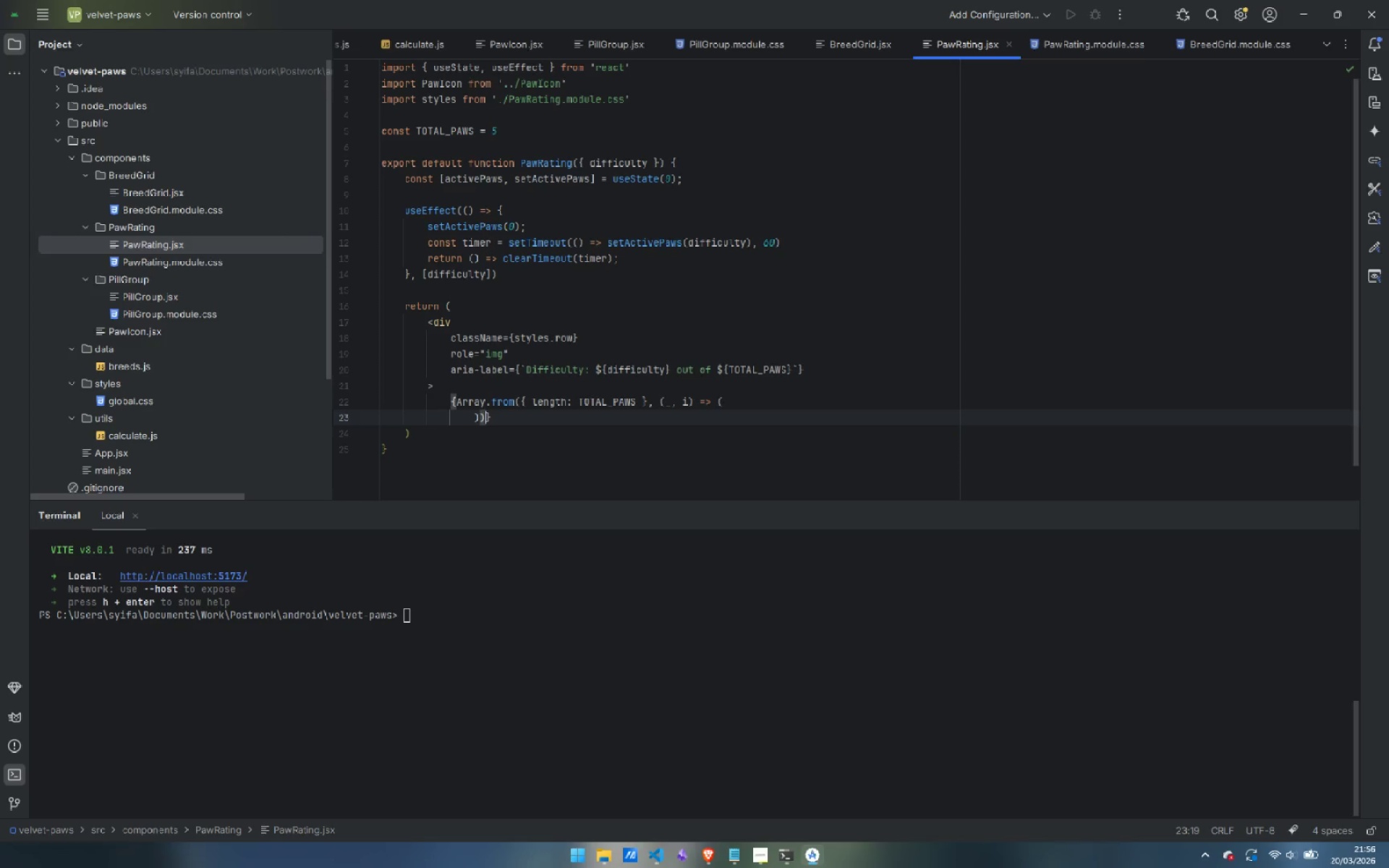 
key(ArrowLeft)
 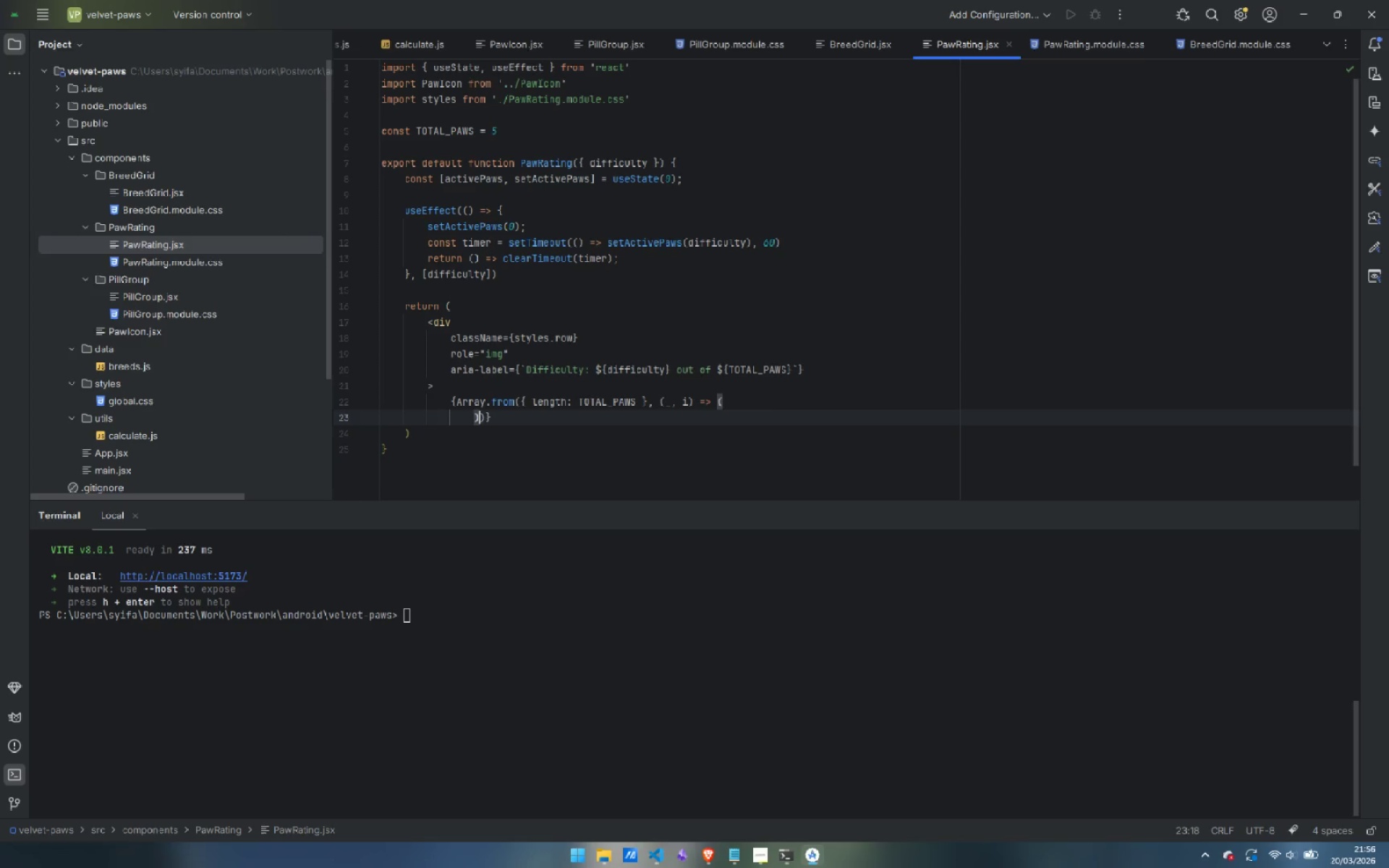 
key(ArrowLeft)
 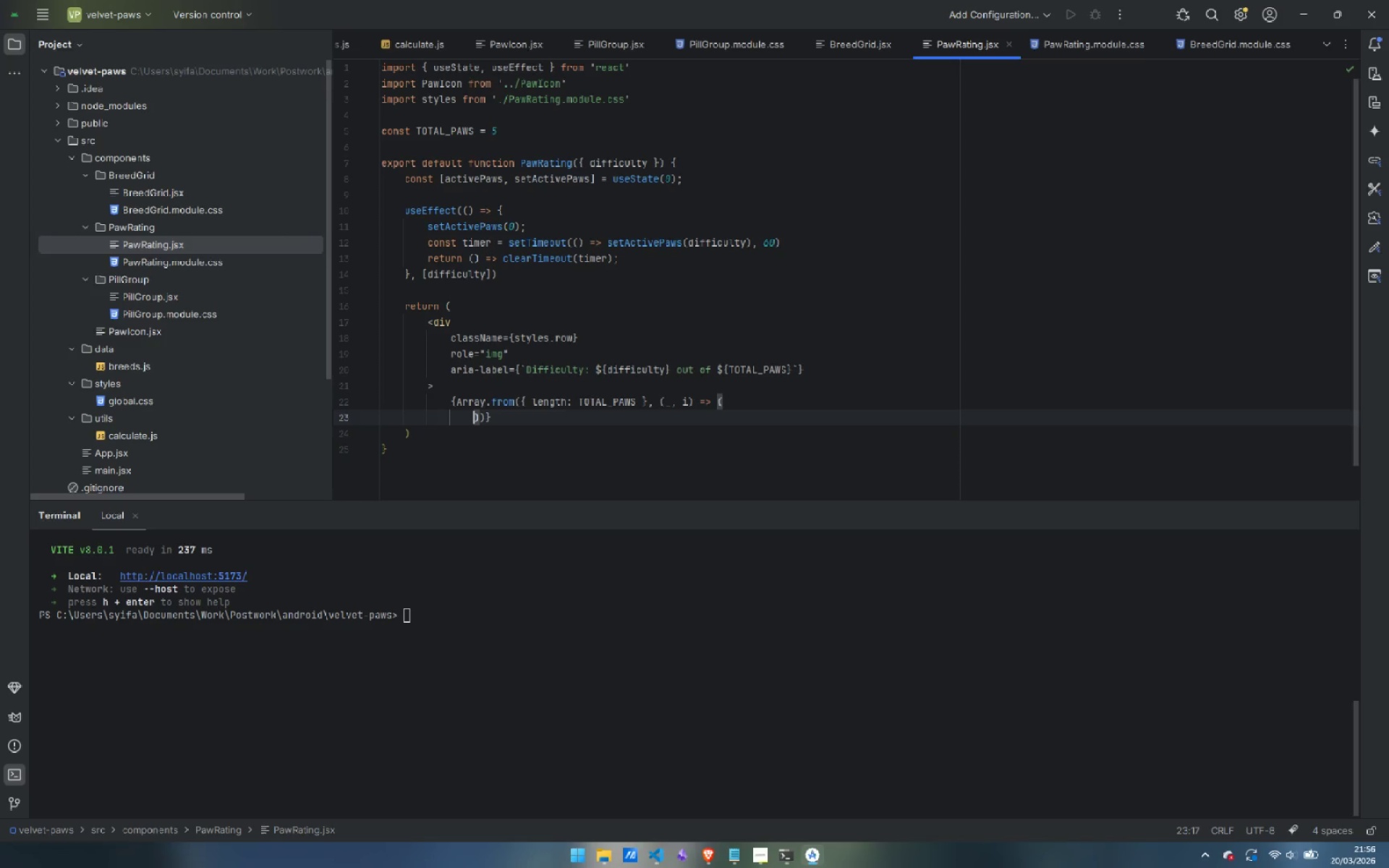 
key(Enter)
 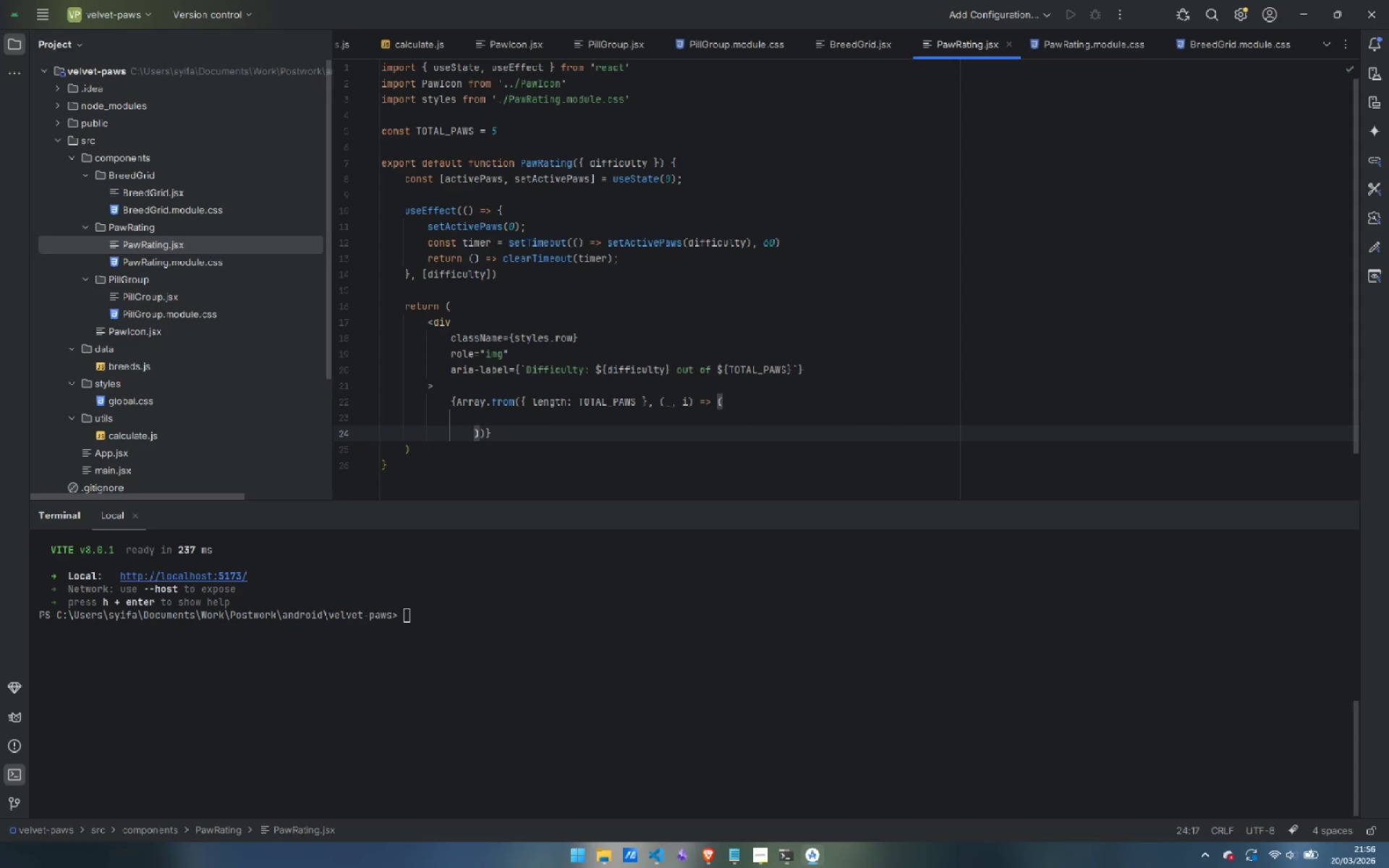 
key(Shift+ArrowLeft)
 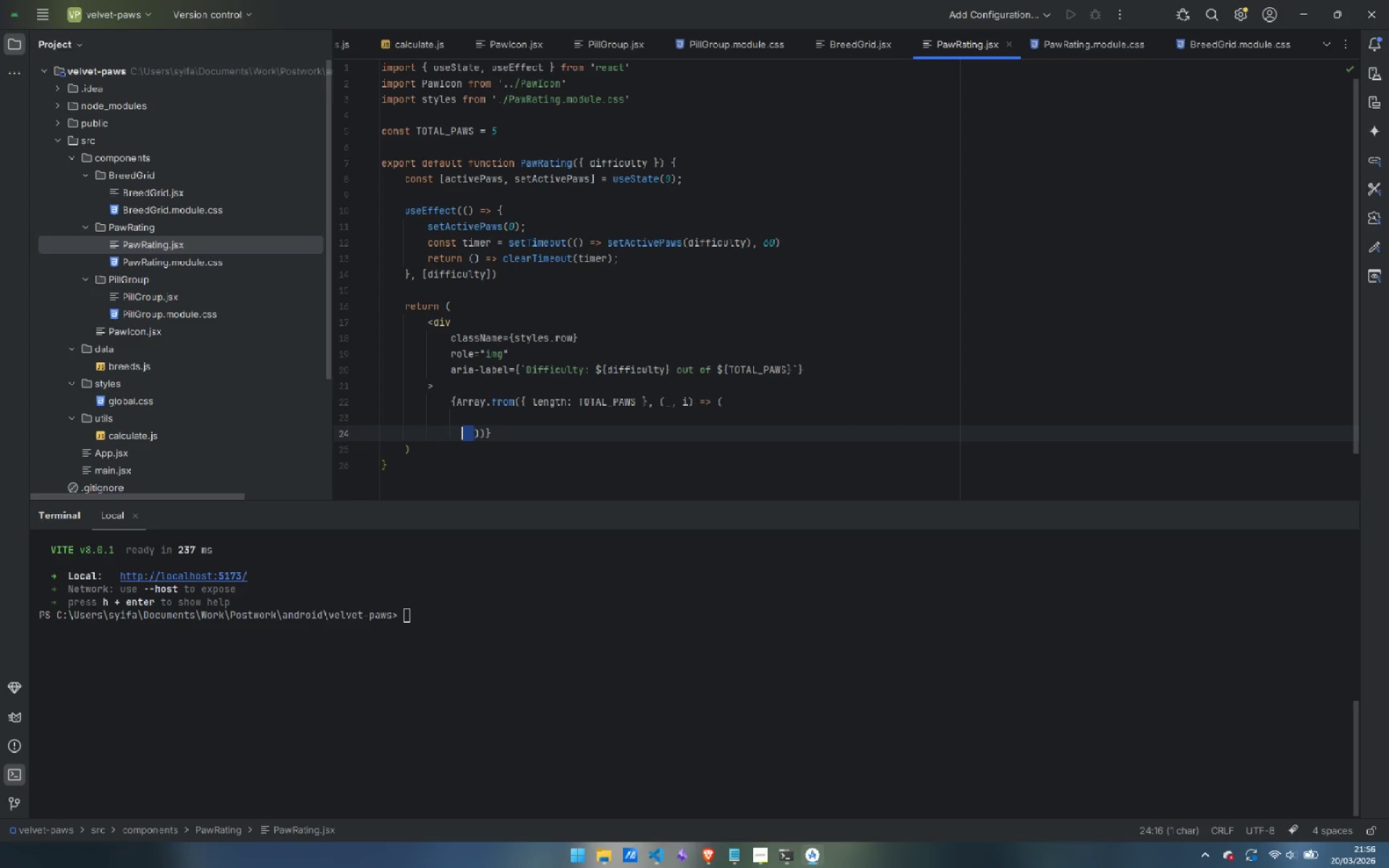 
key(Shift+ArrowLeft)
 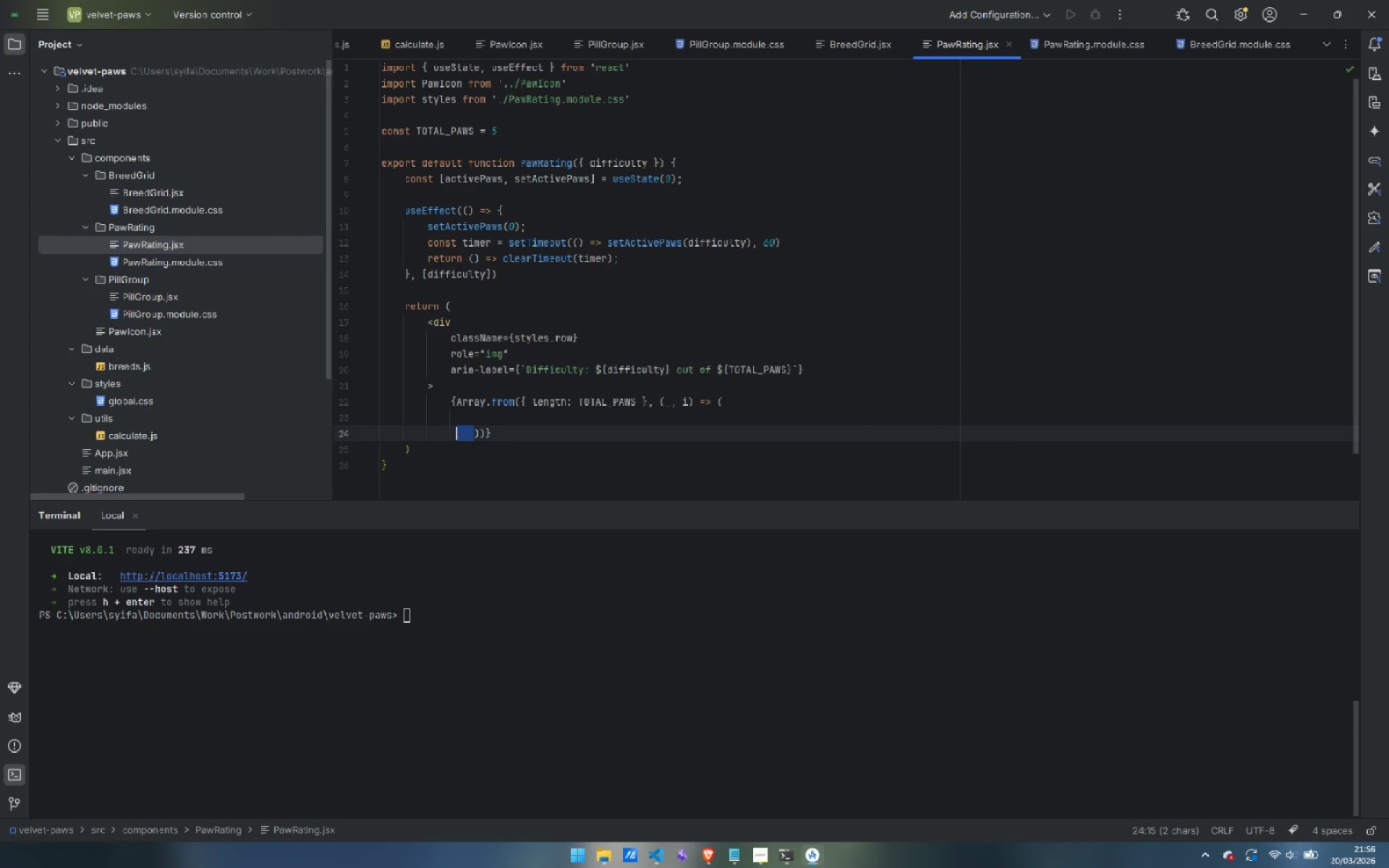 
key(Shift+ArrowLeft)
 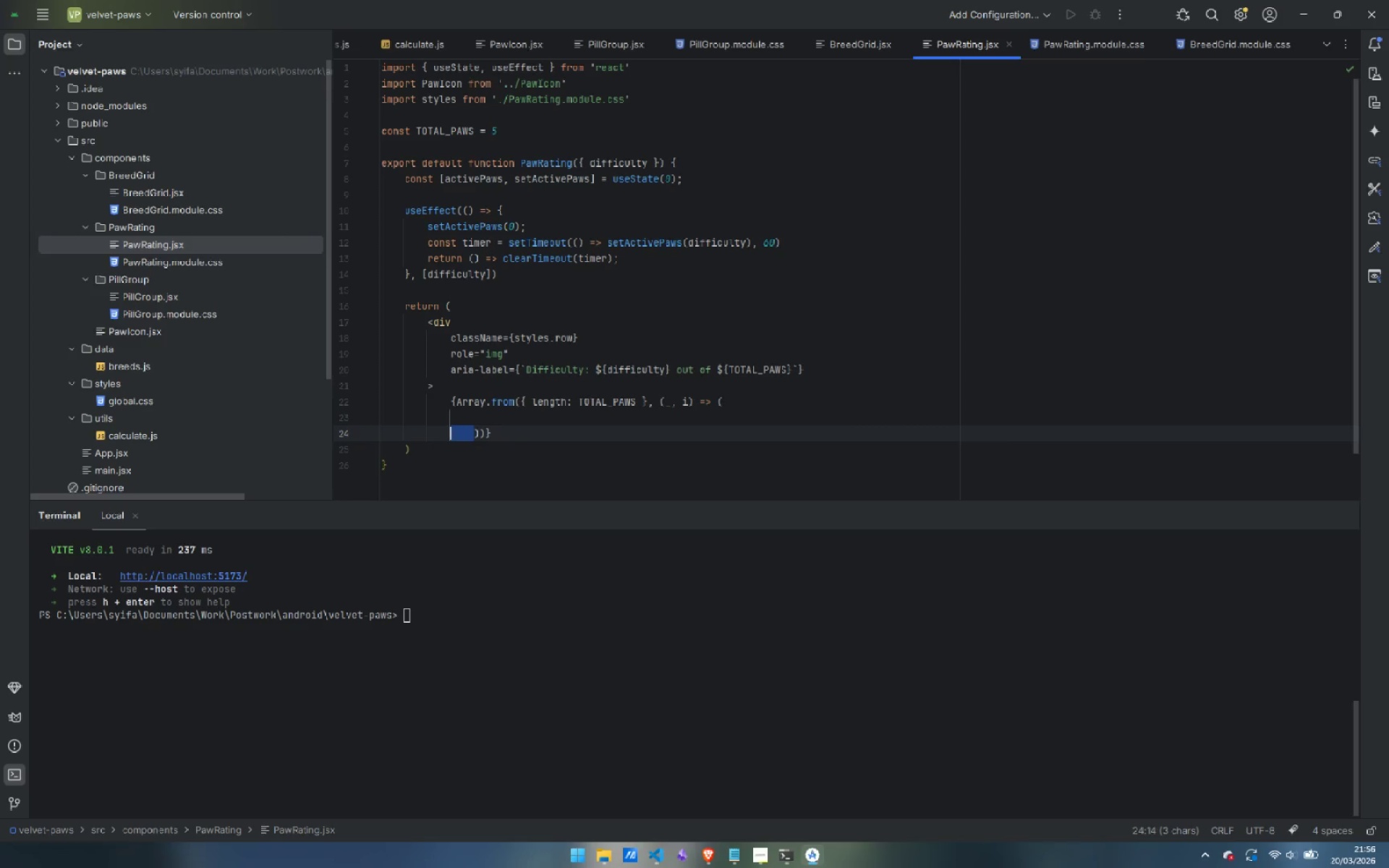 
key(Shift+ArrowLeft)
 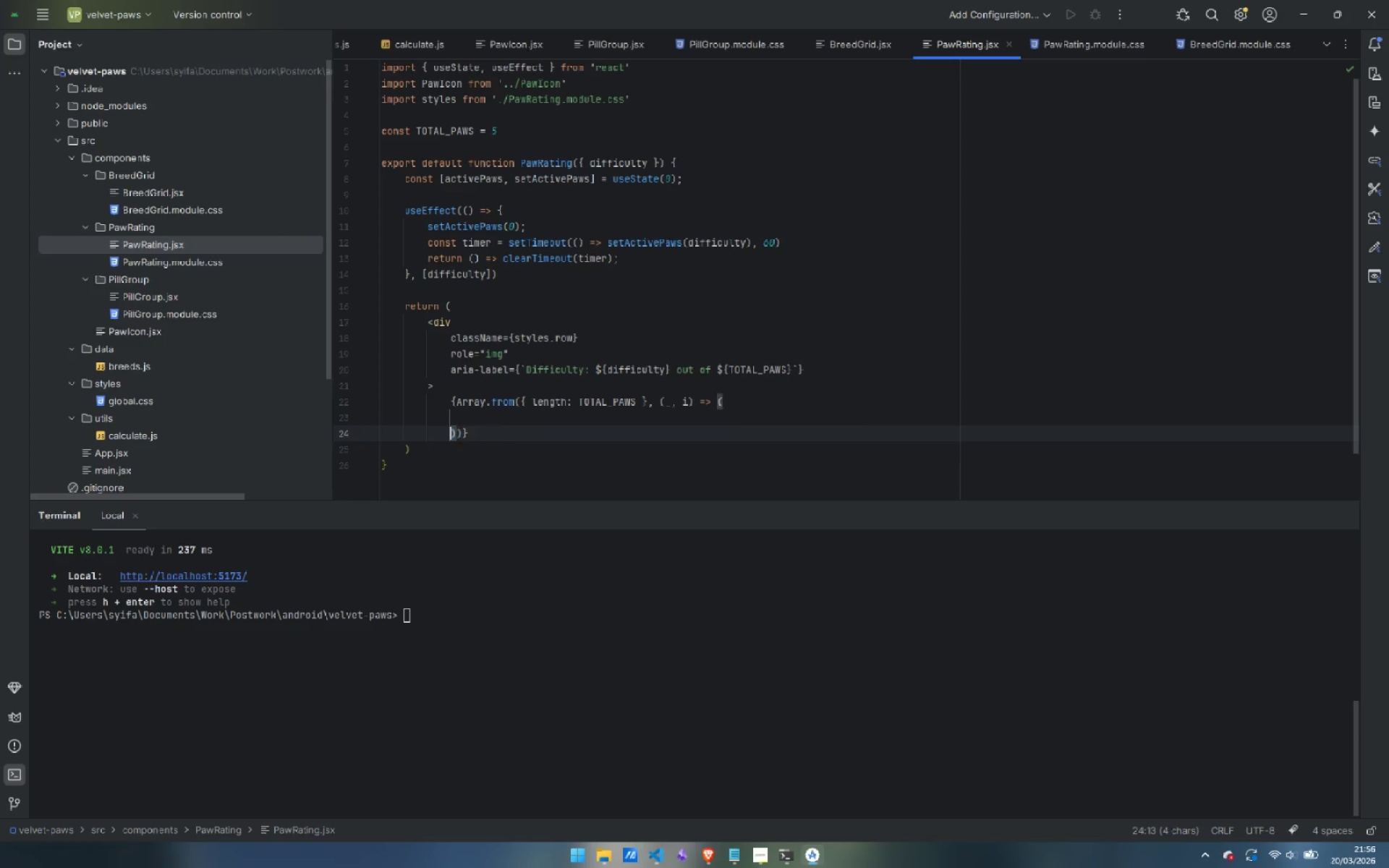 
key(Backspace)
 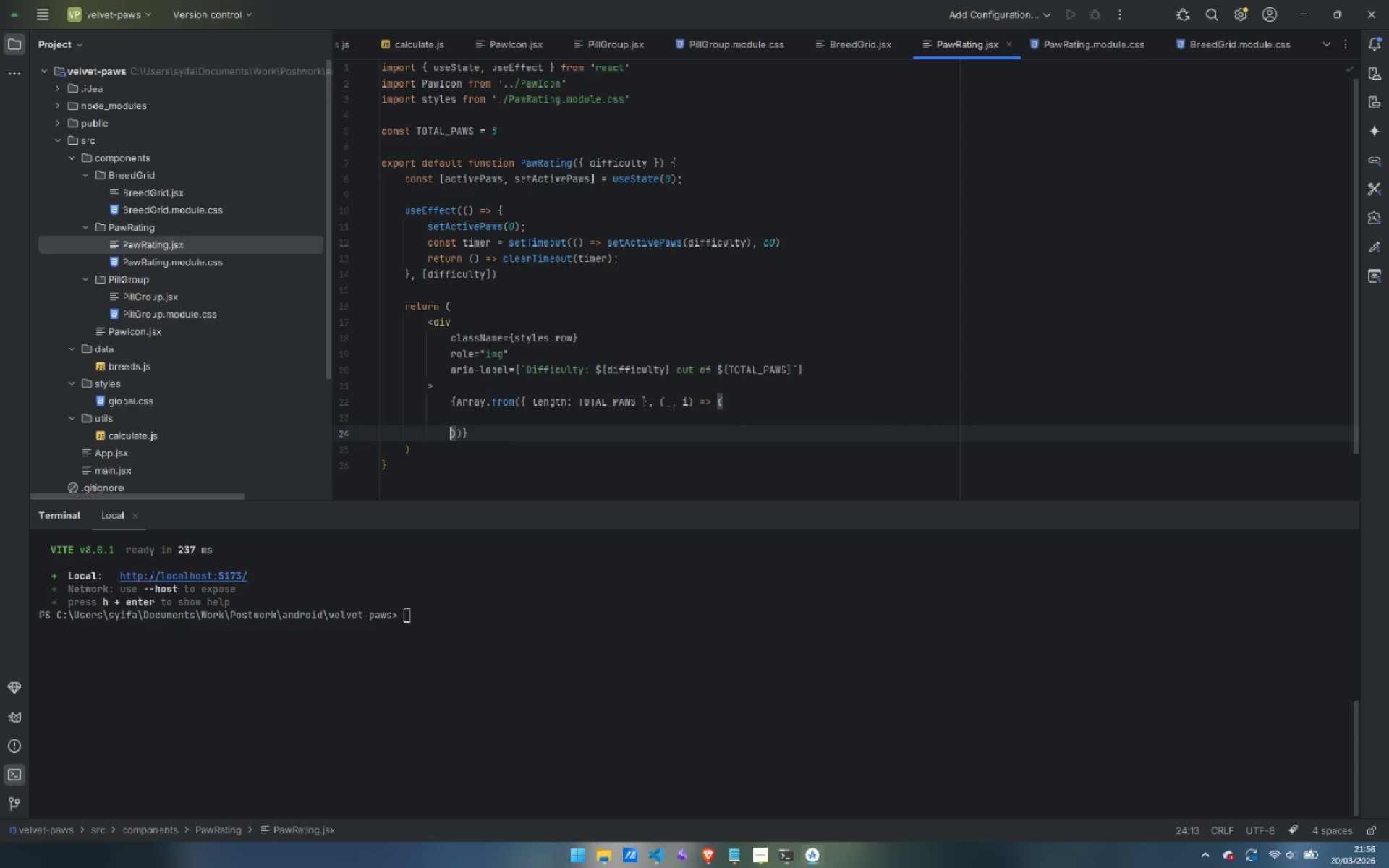 
key(ArrowUp)
 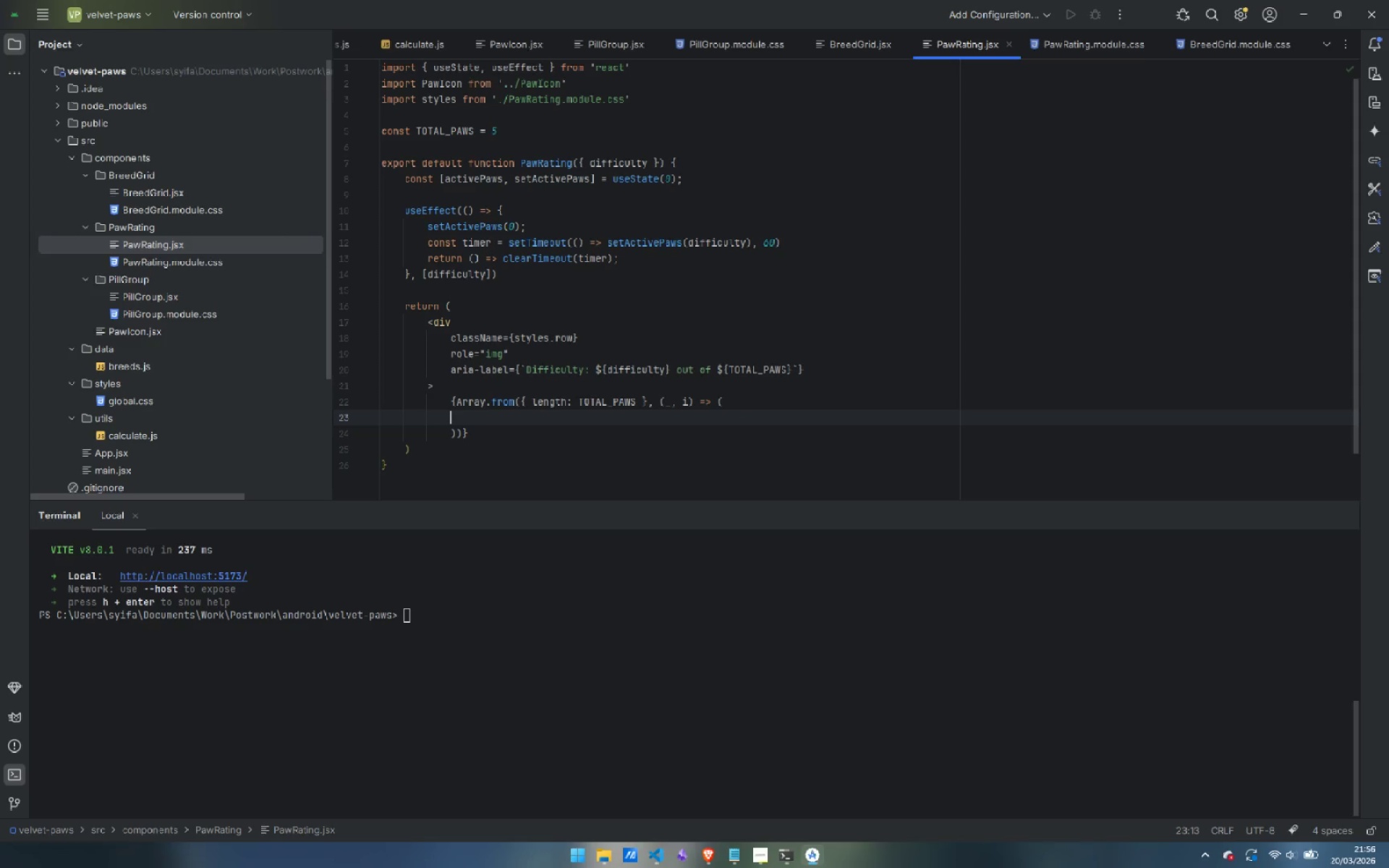 
key(Tab)
 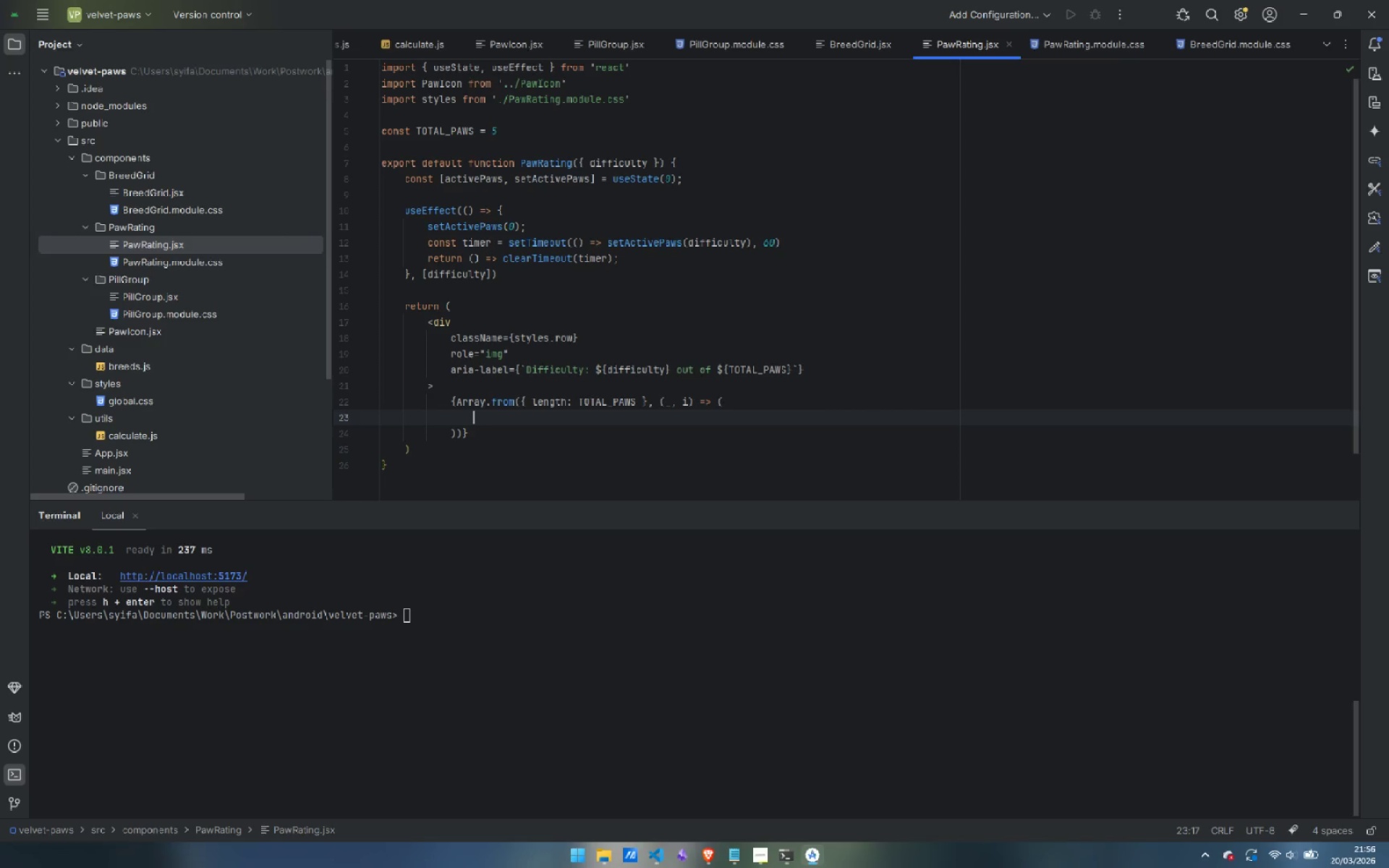 
type(<span )
key(Backspace)
 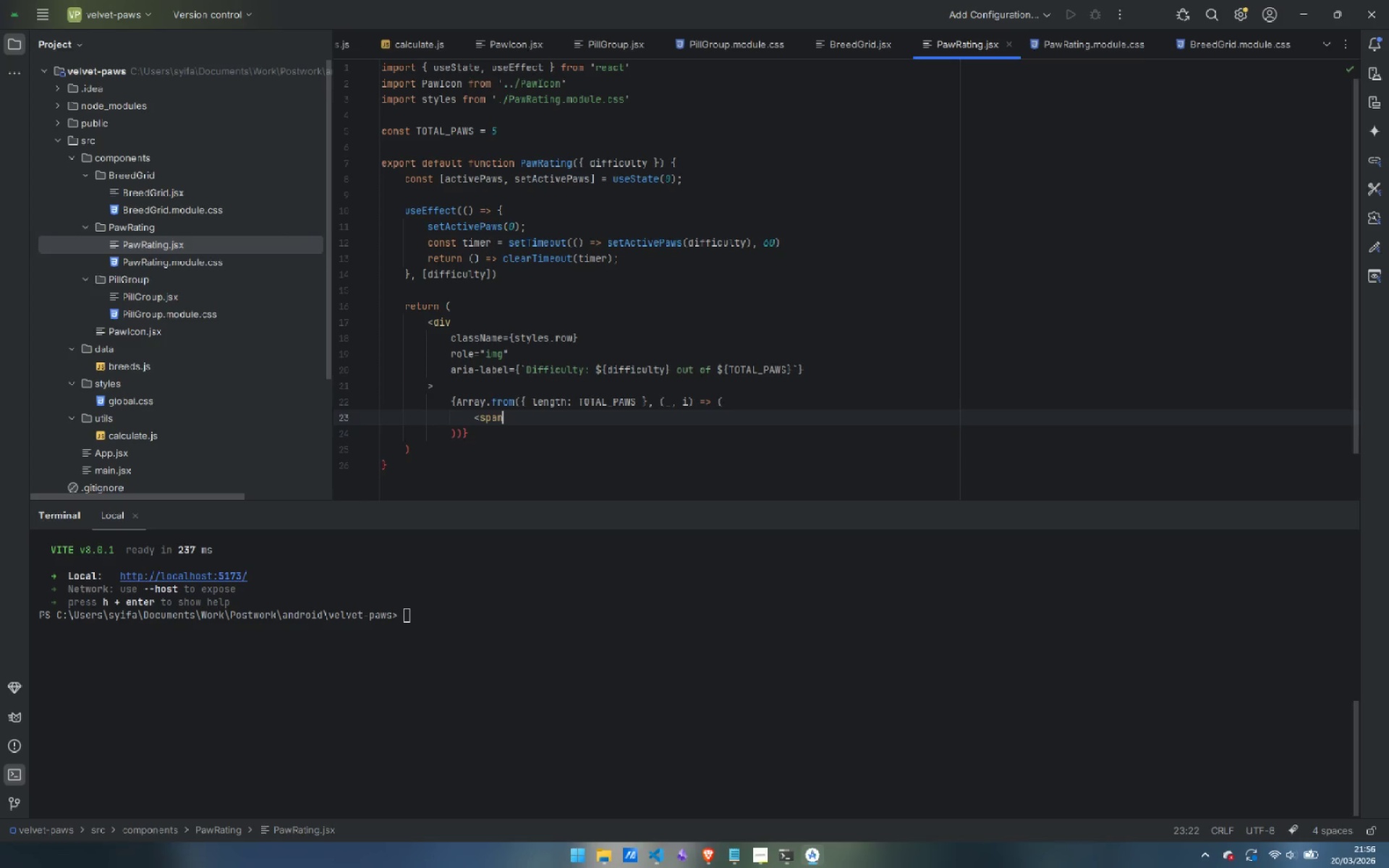 
key(Enter)
 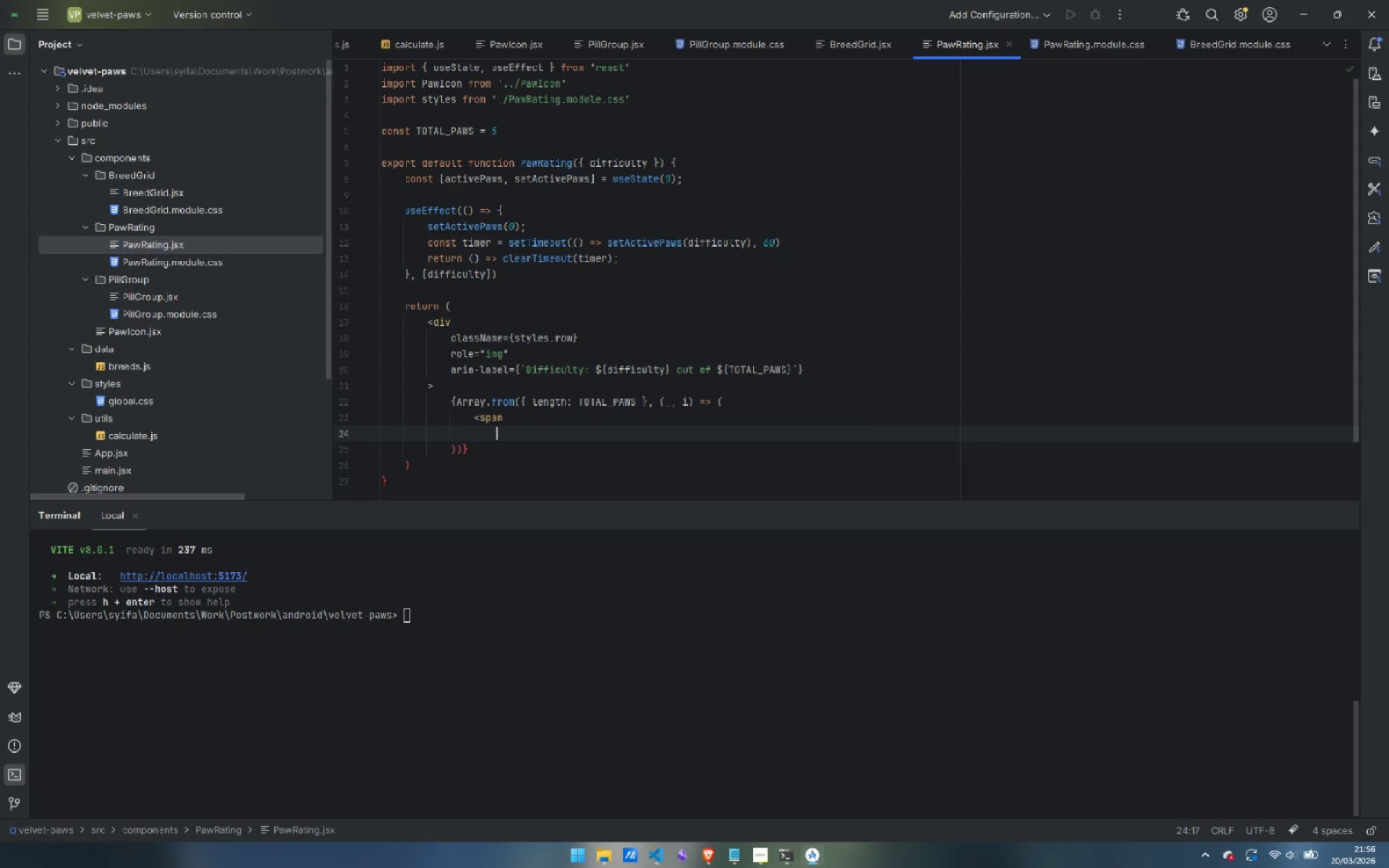 
key(Tab)
type(key={})
 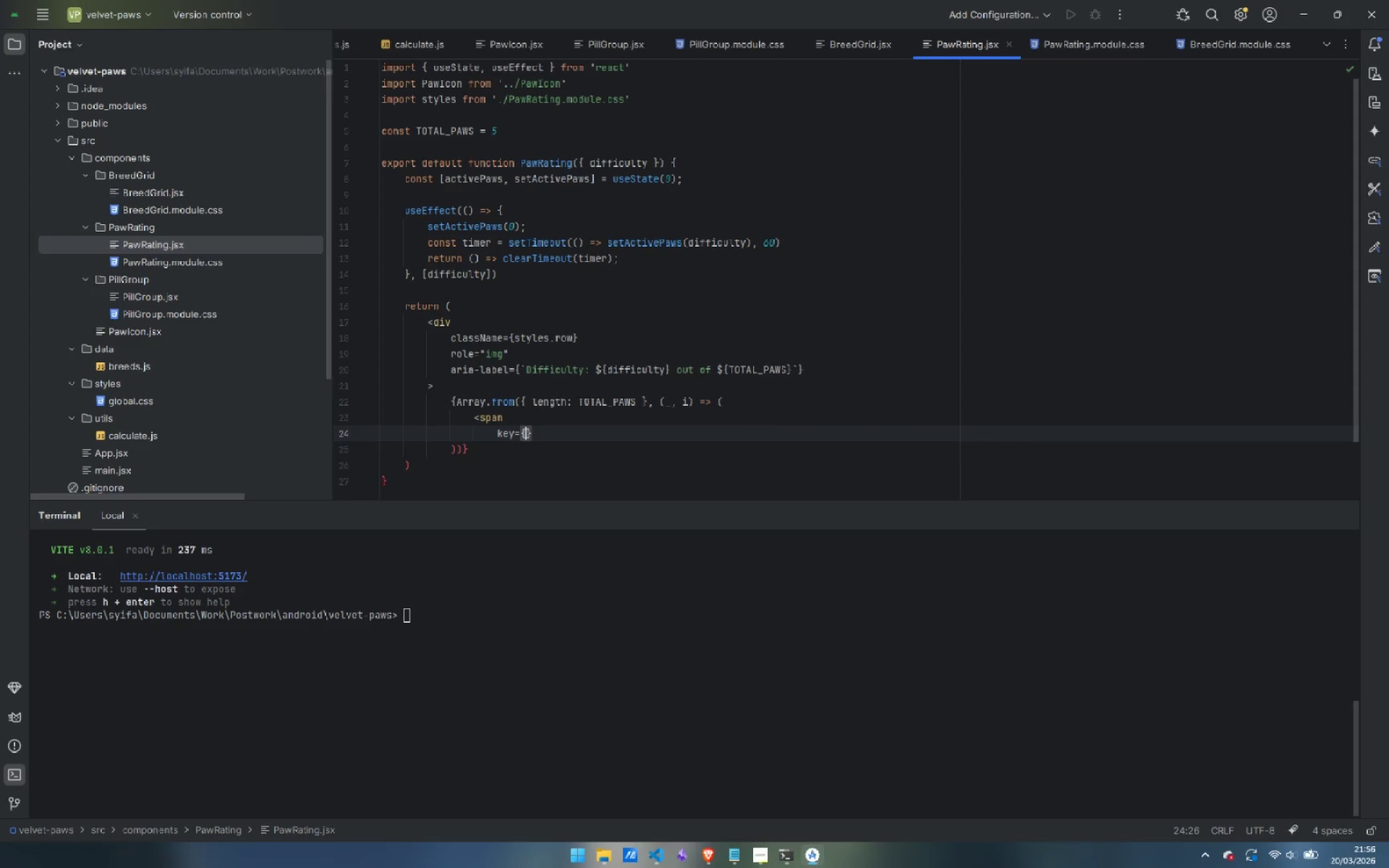 
 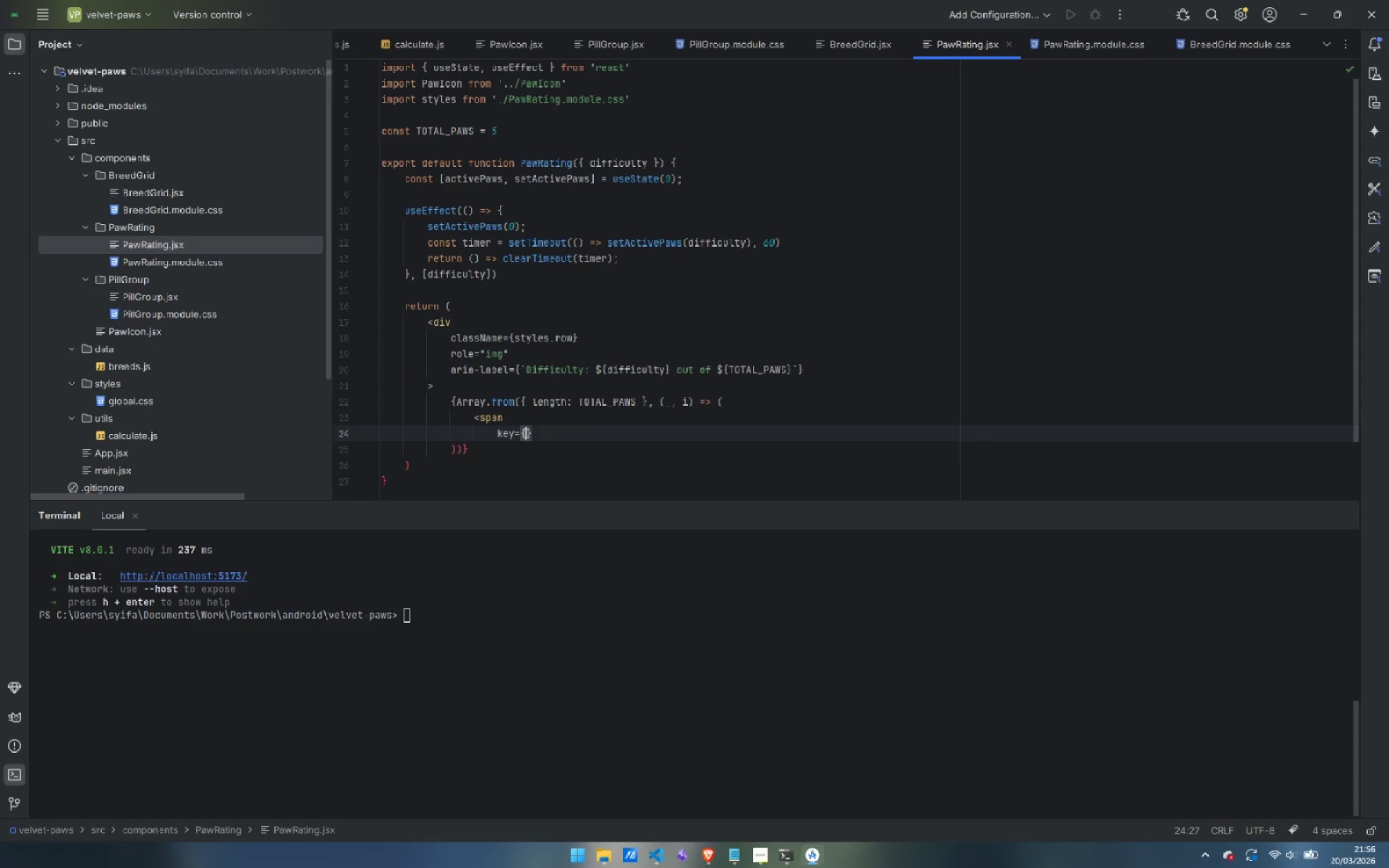 
key(ArrowLeft)
 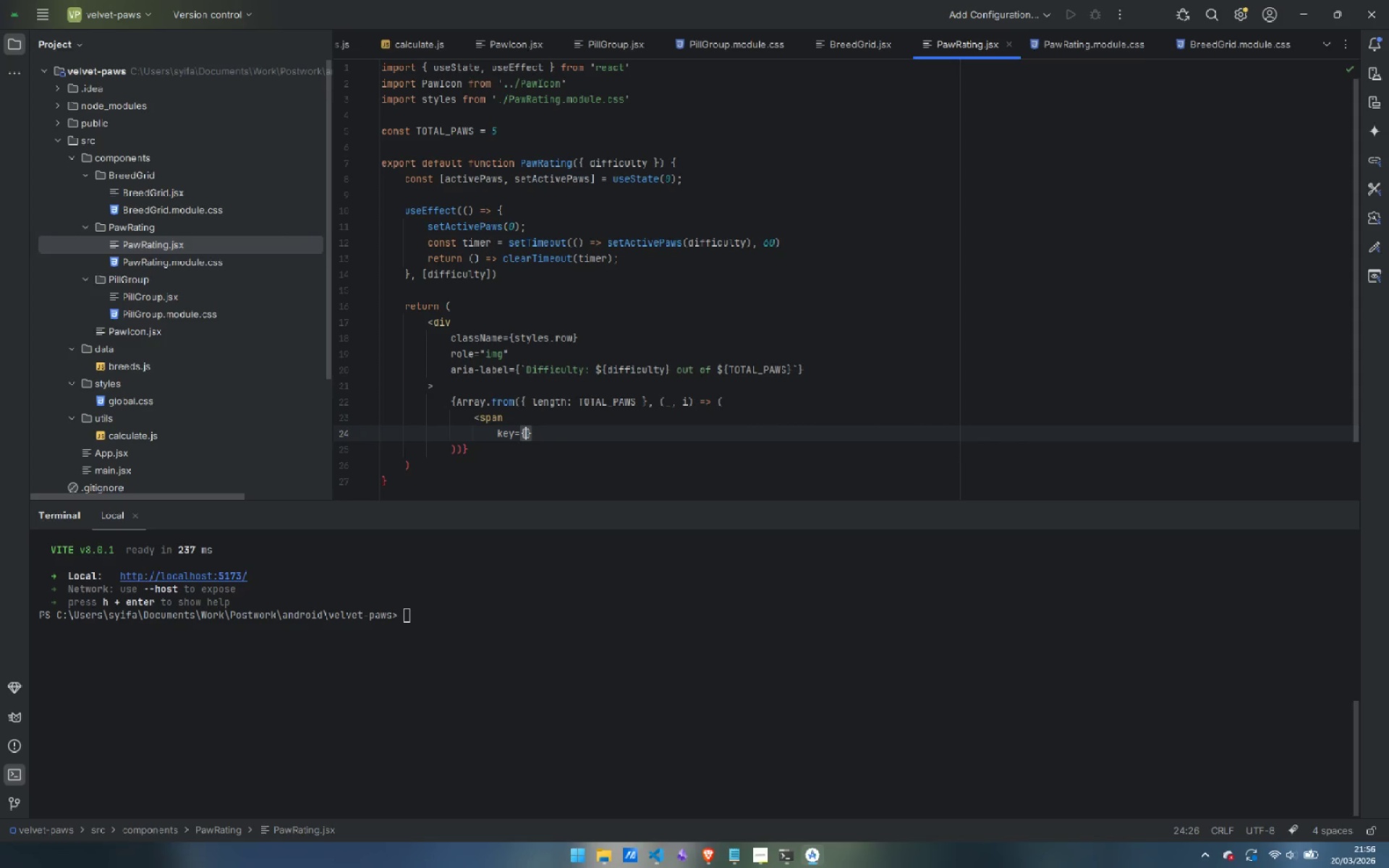 
key(I)
 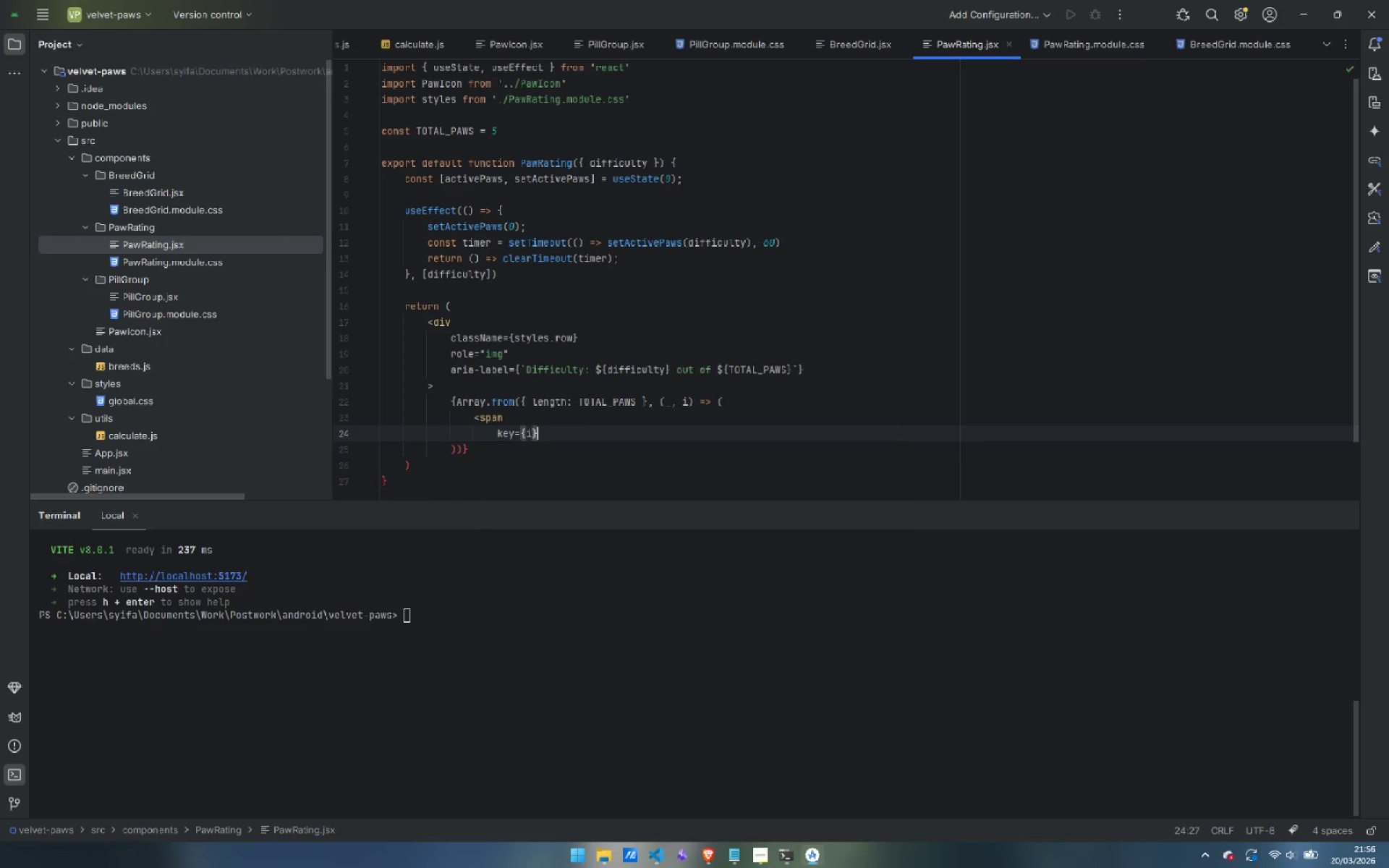 
key(ArrowRight)
 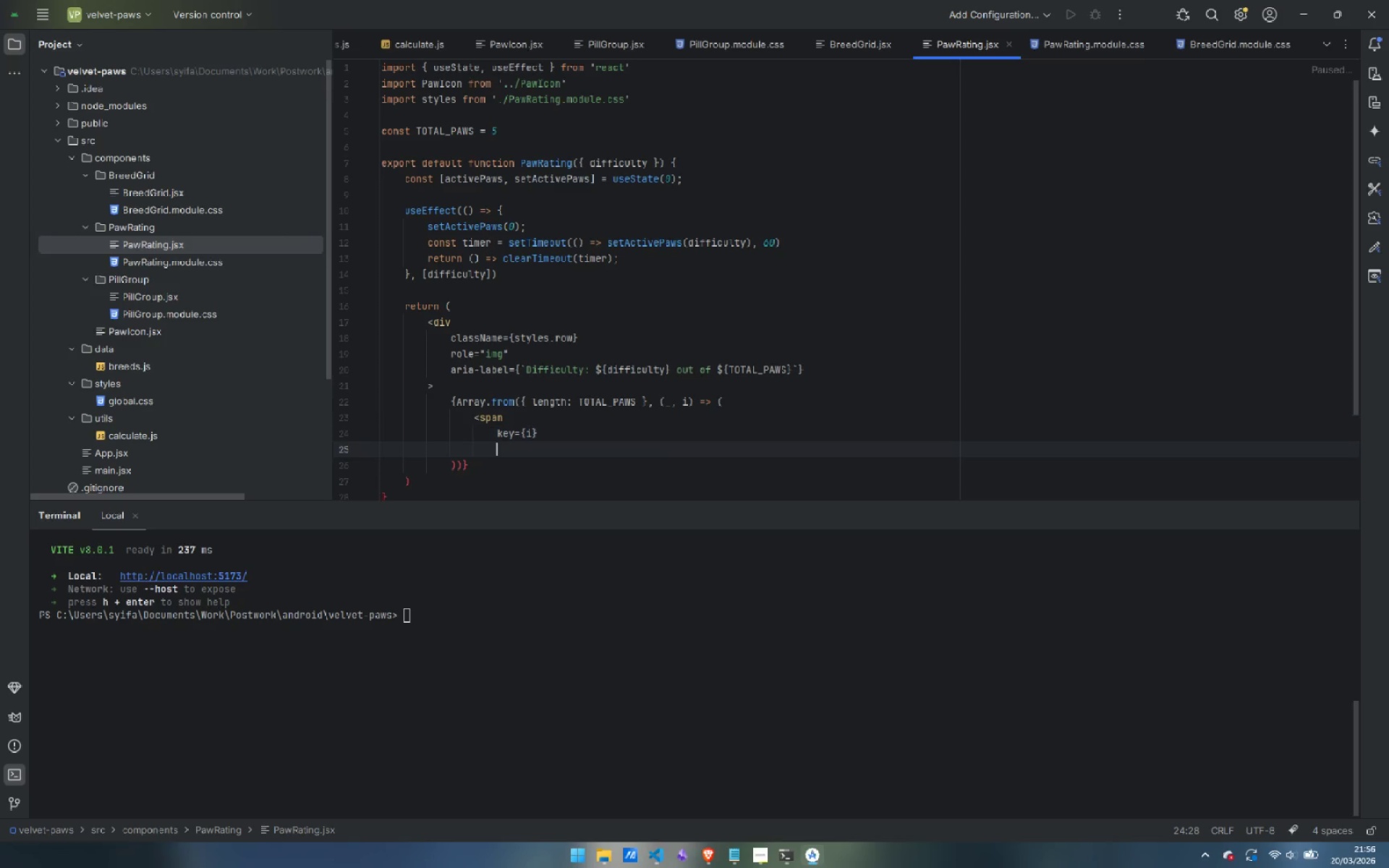 
key(Enter)
 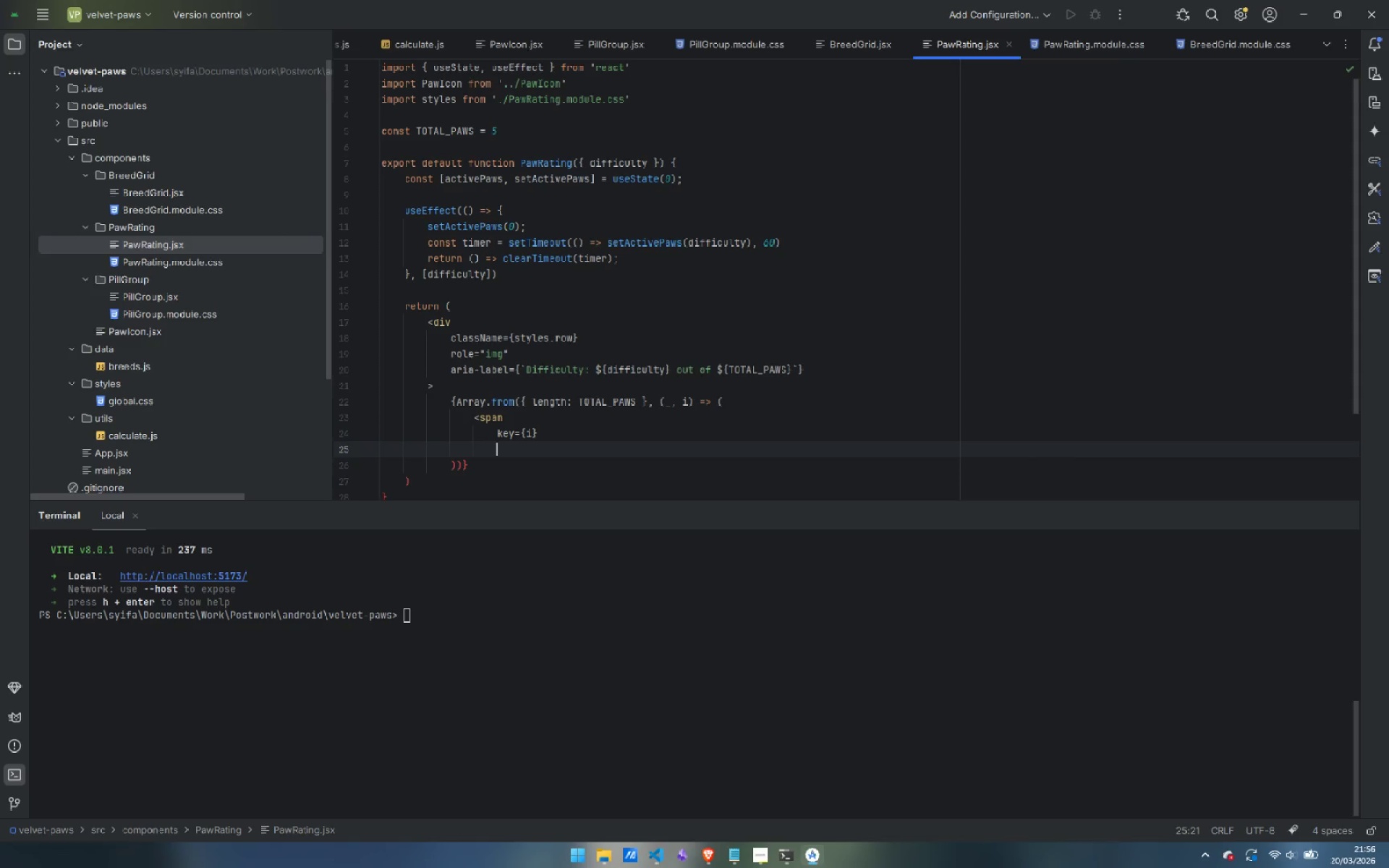 
type(cas)
key(Backspace)
key(Backspace)
type(lass)
 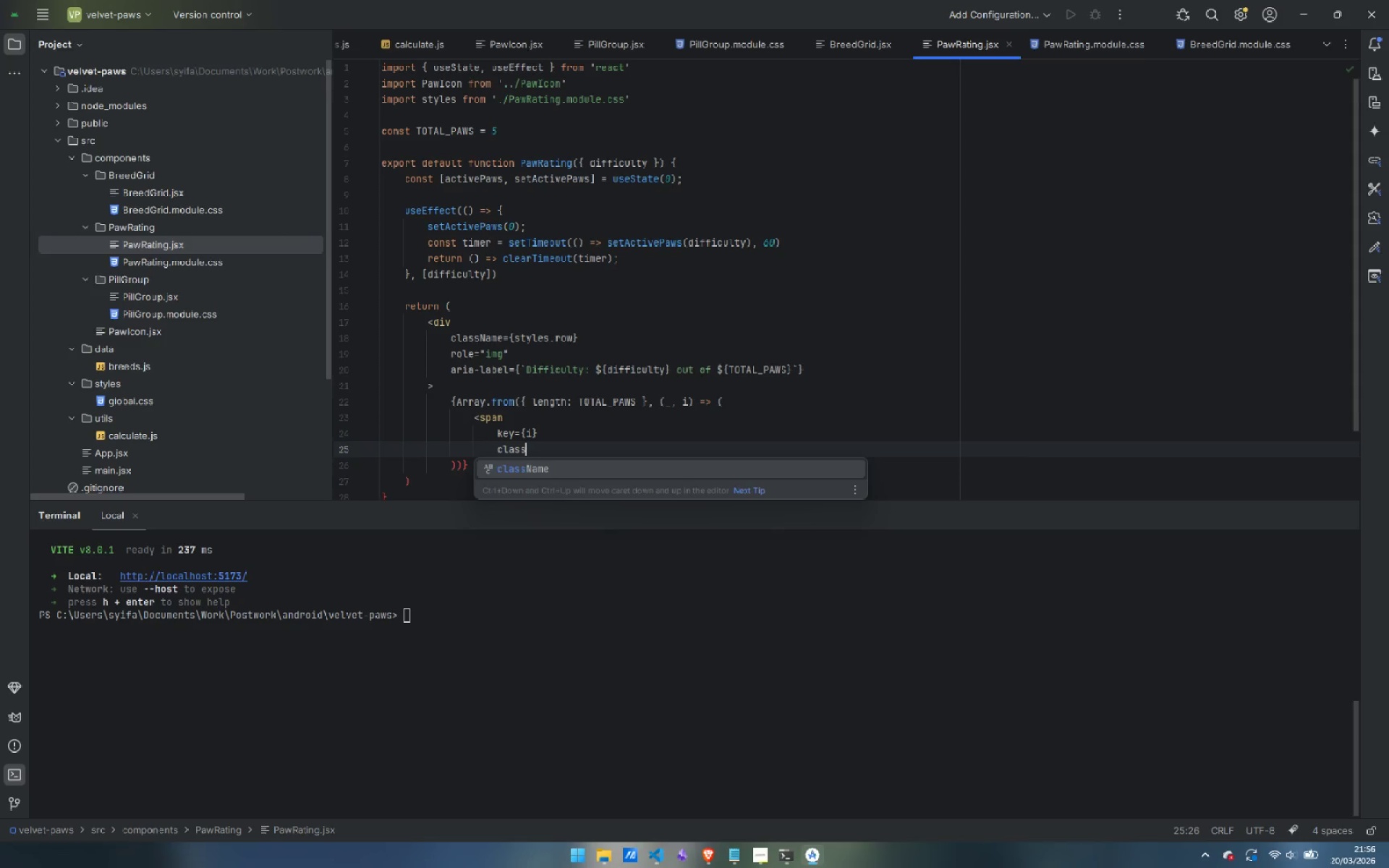 
key(Enter)
 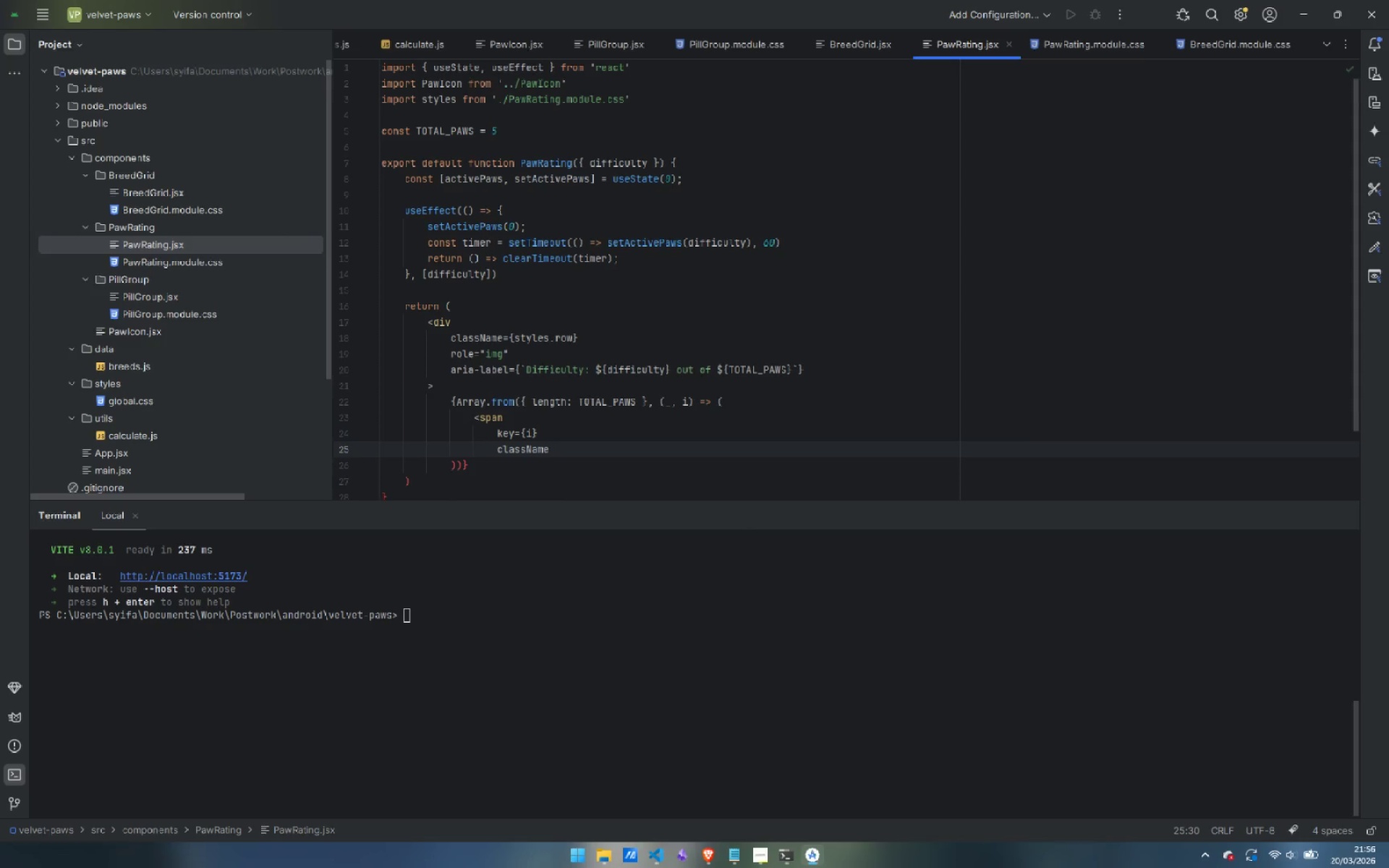 
key(Equal)
 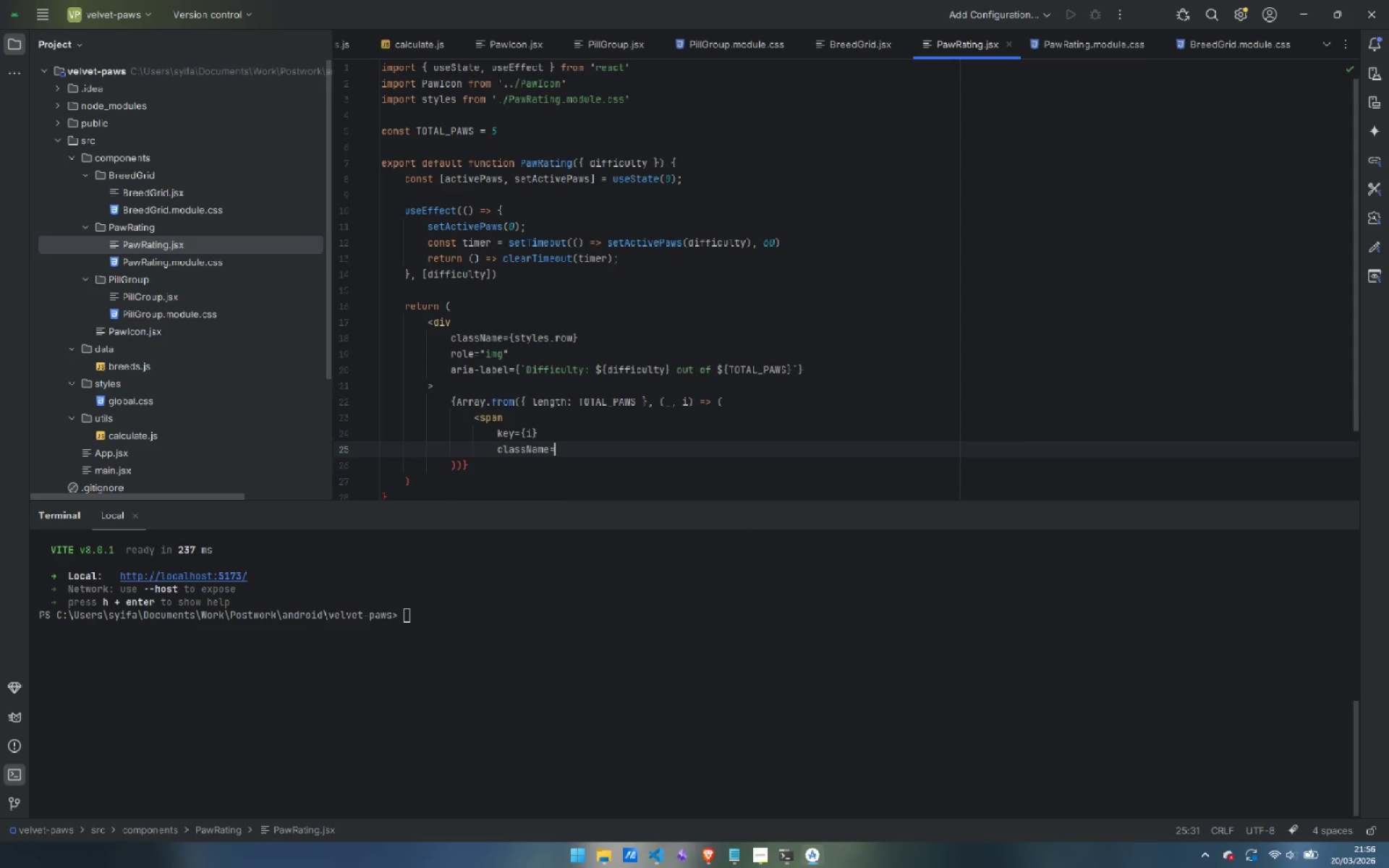 
key(Shift+BracketLeft)
 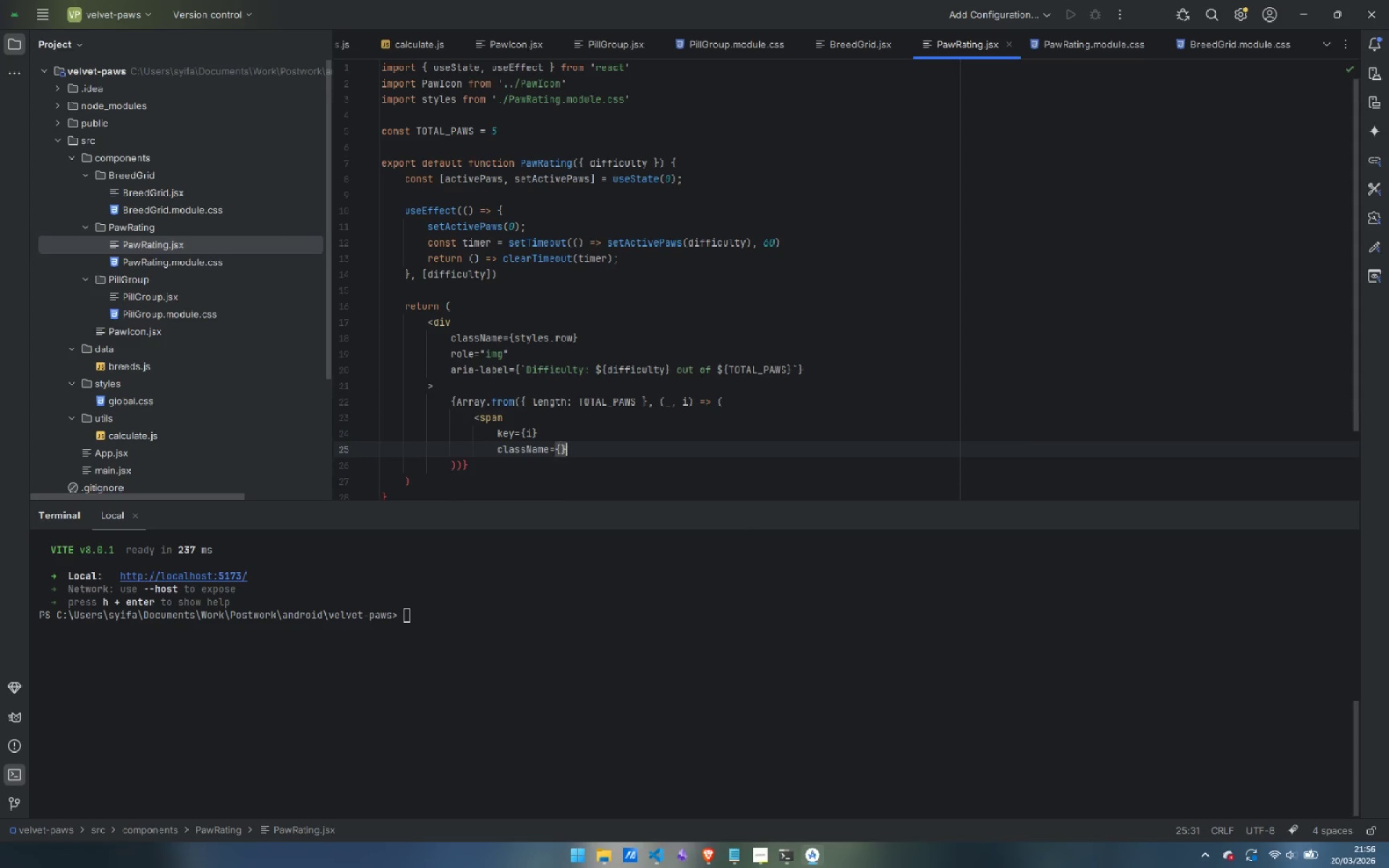 
key(Shift+BracketRight)
 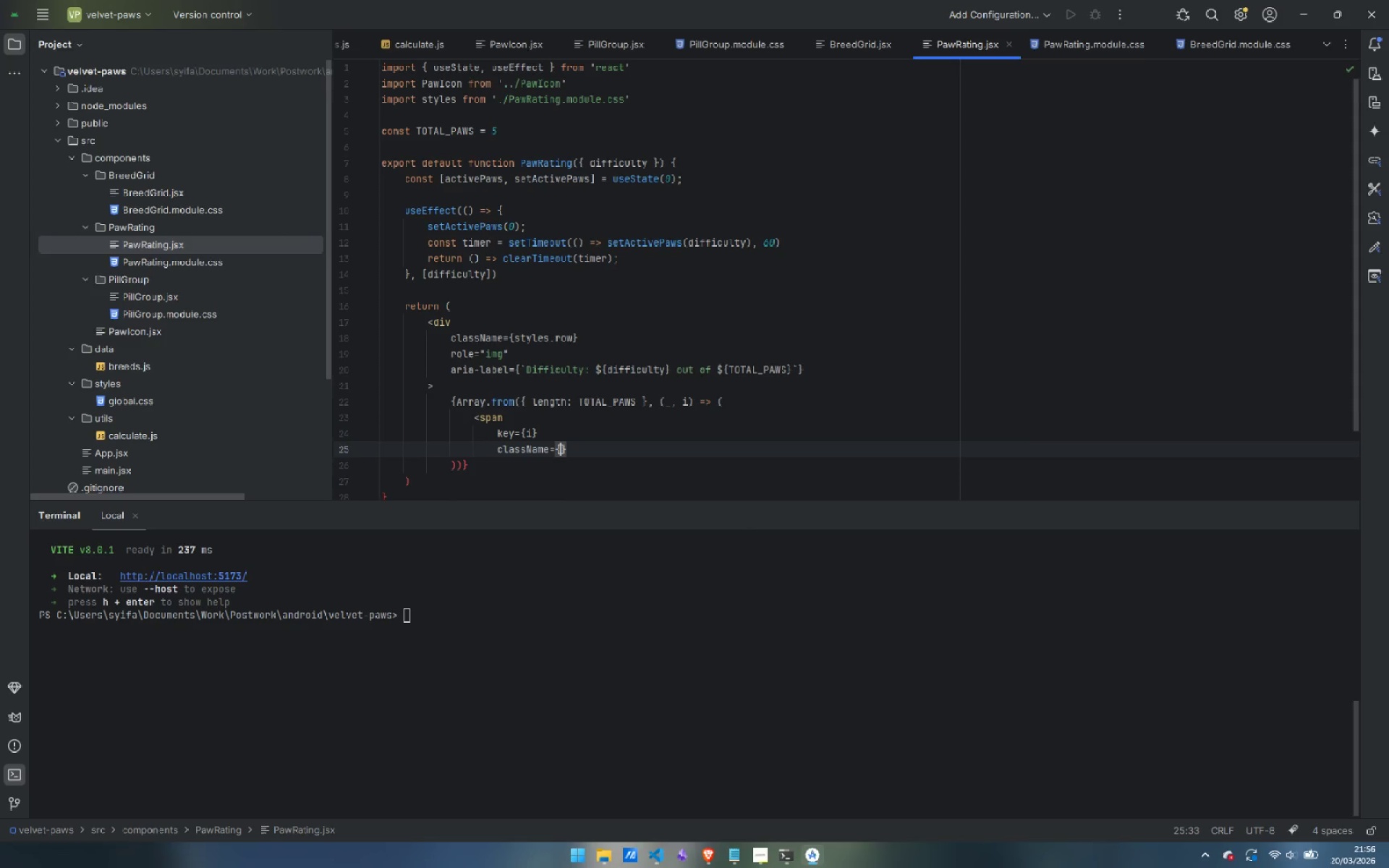 
key(ArrowLeft)
 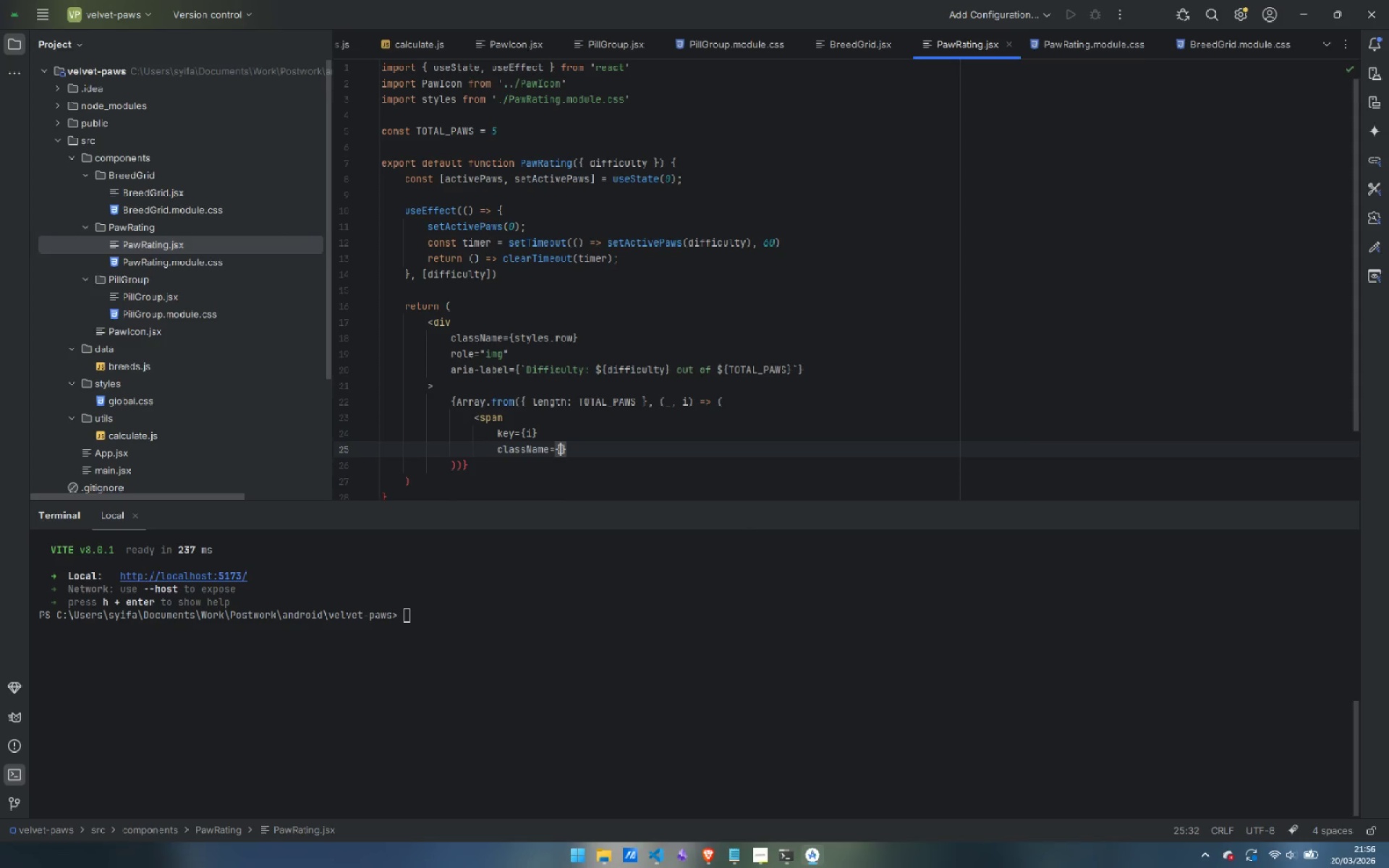 
key(Backquote)
 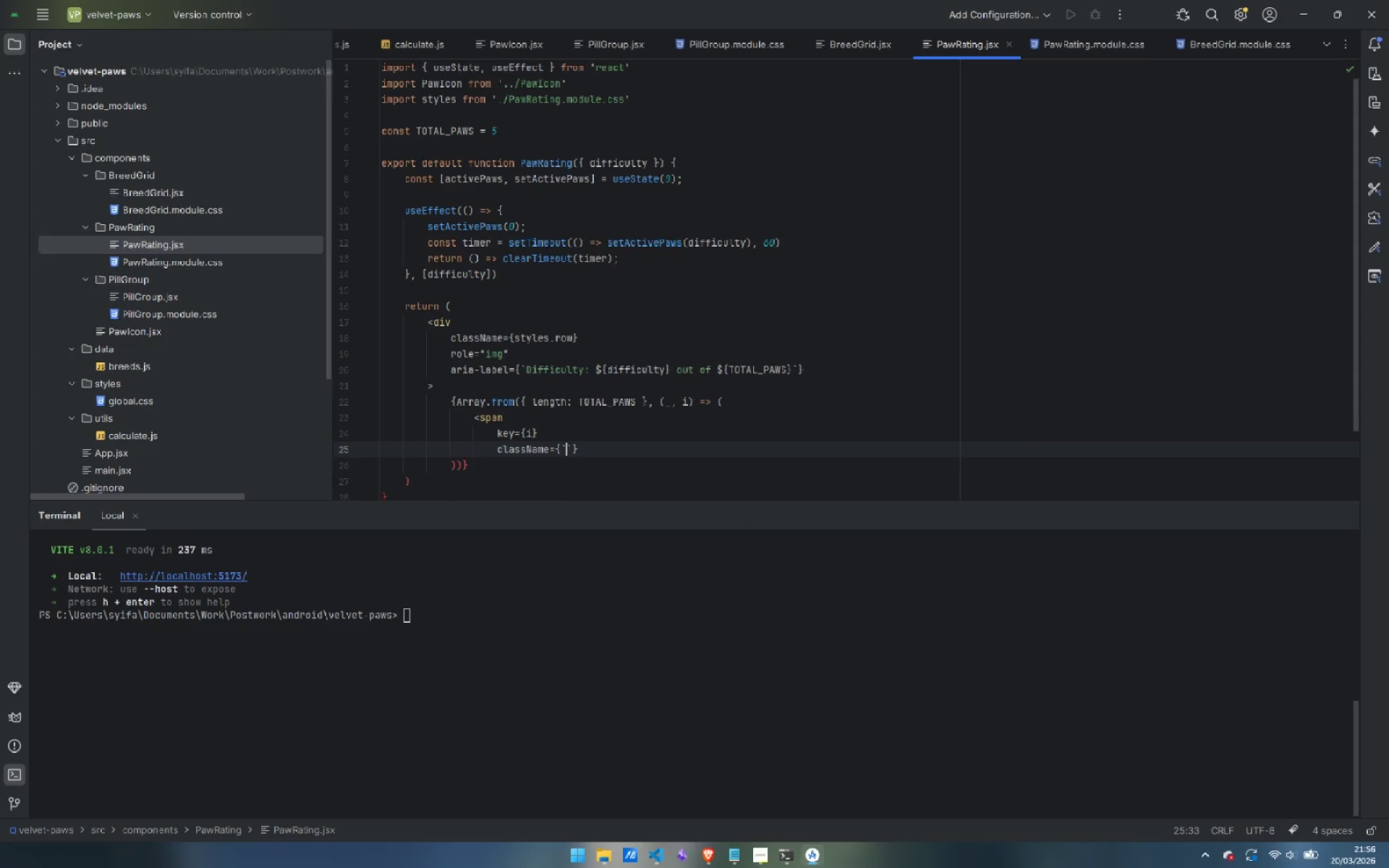 
key(Shift+4)
 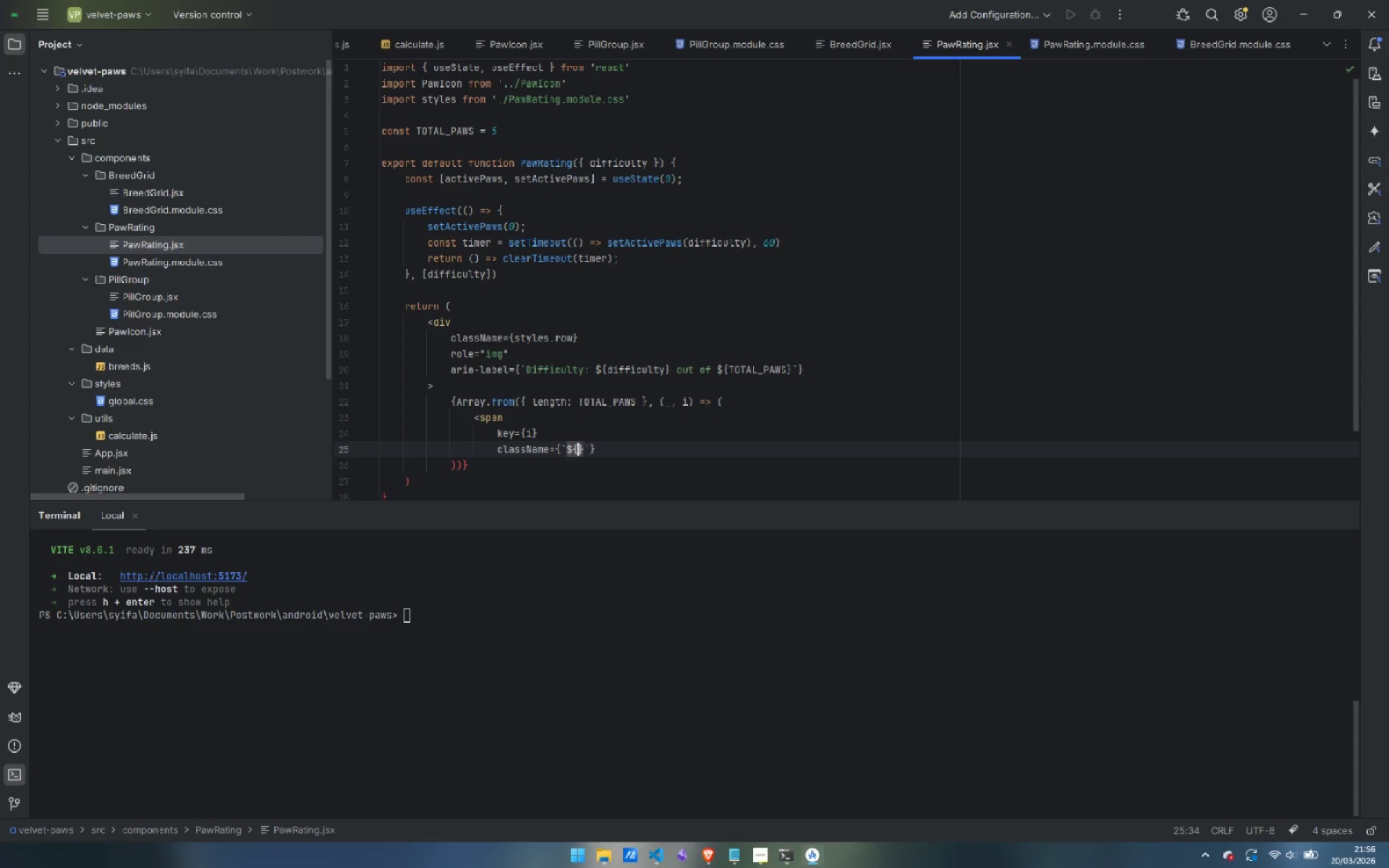 
key(Shift+BracketLeft)
 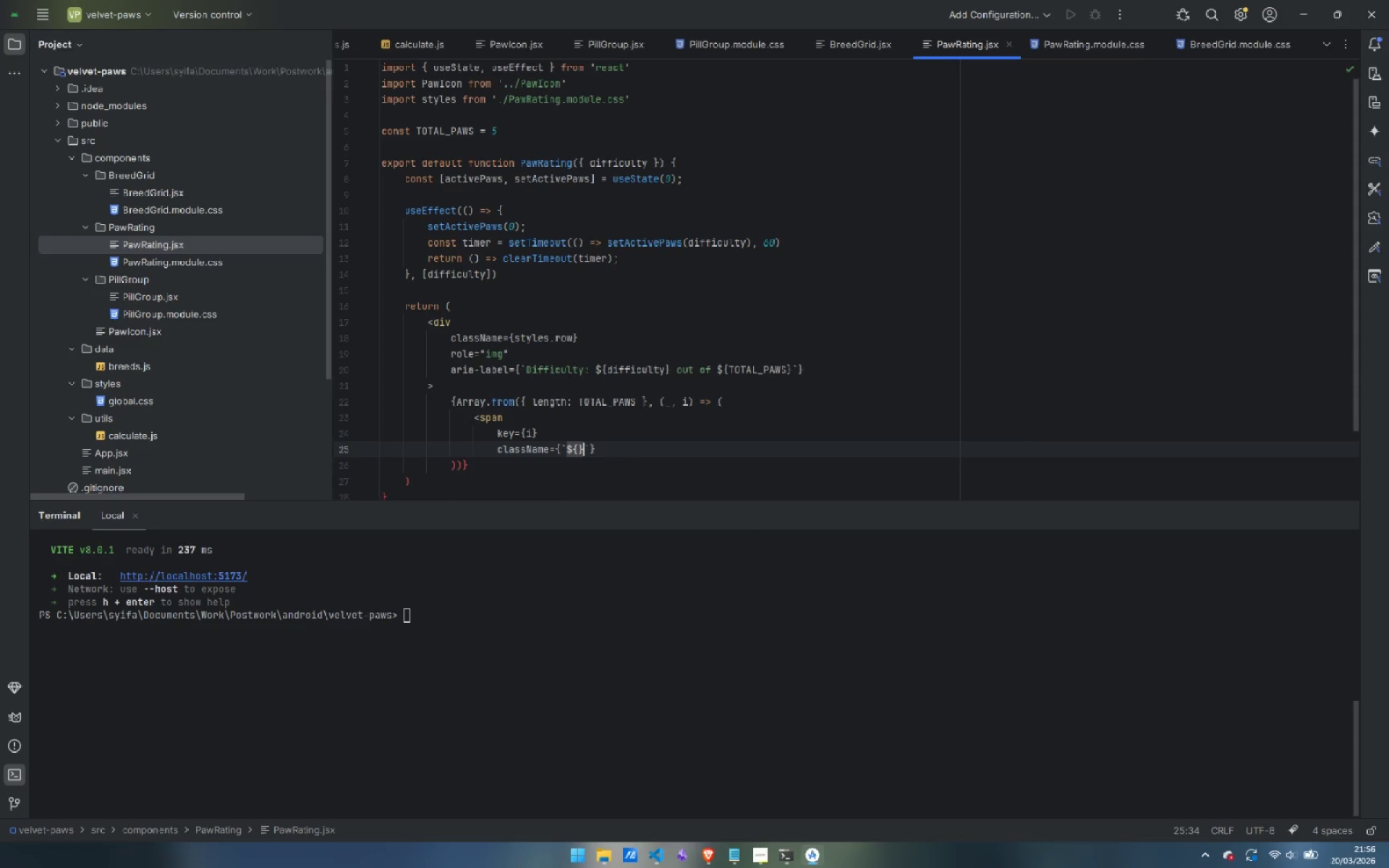 
key(Shift+BracketRight)
 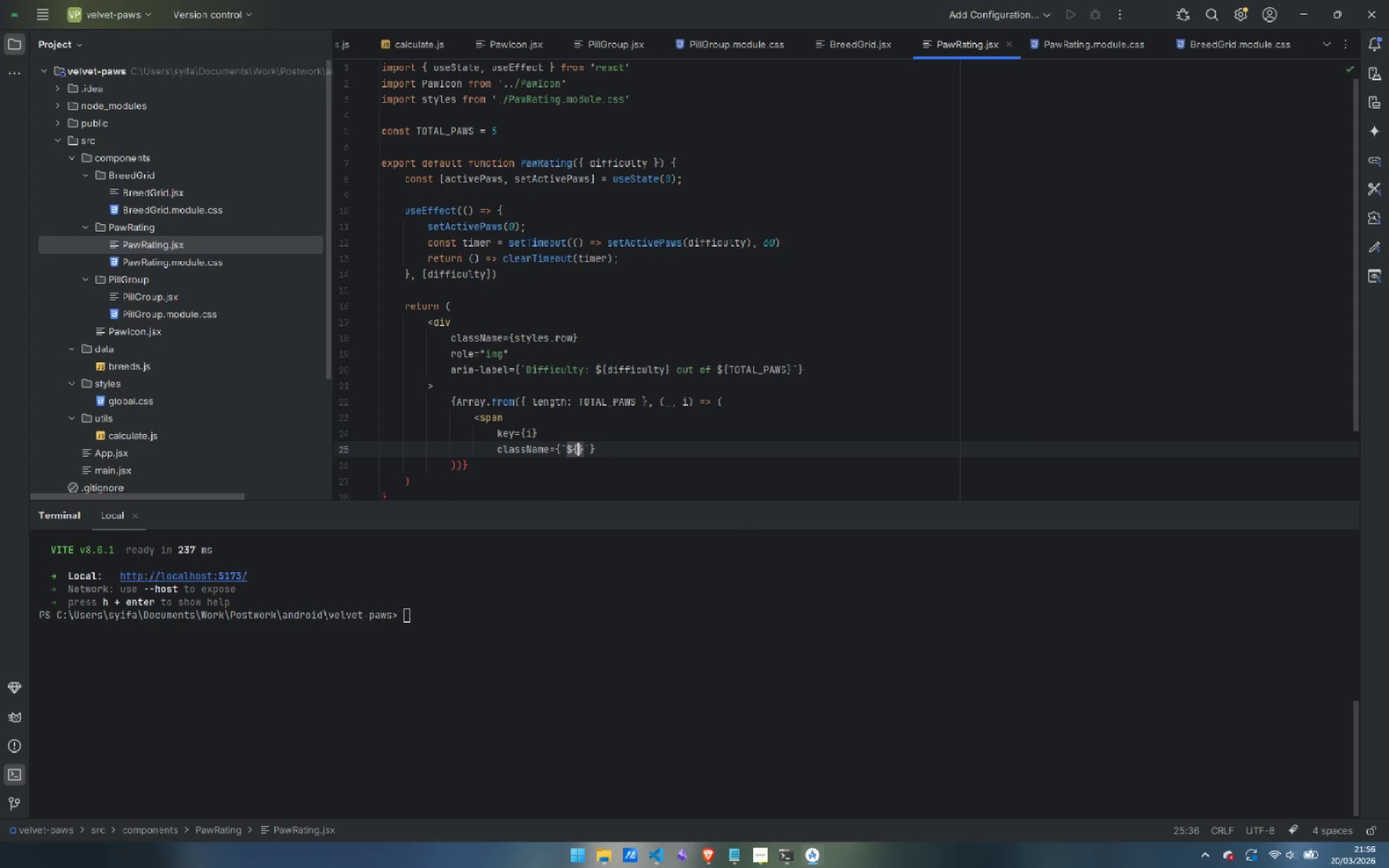 
key(ArrowLeft)
 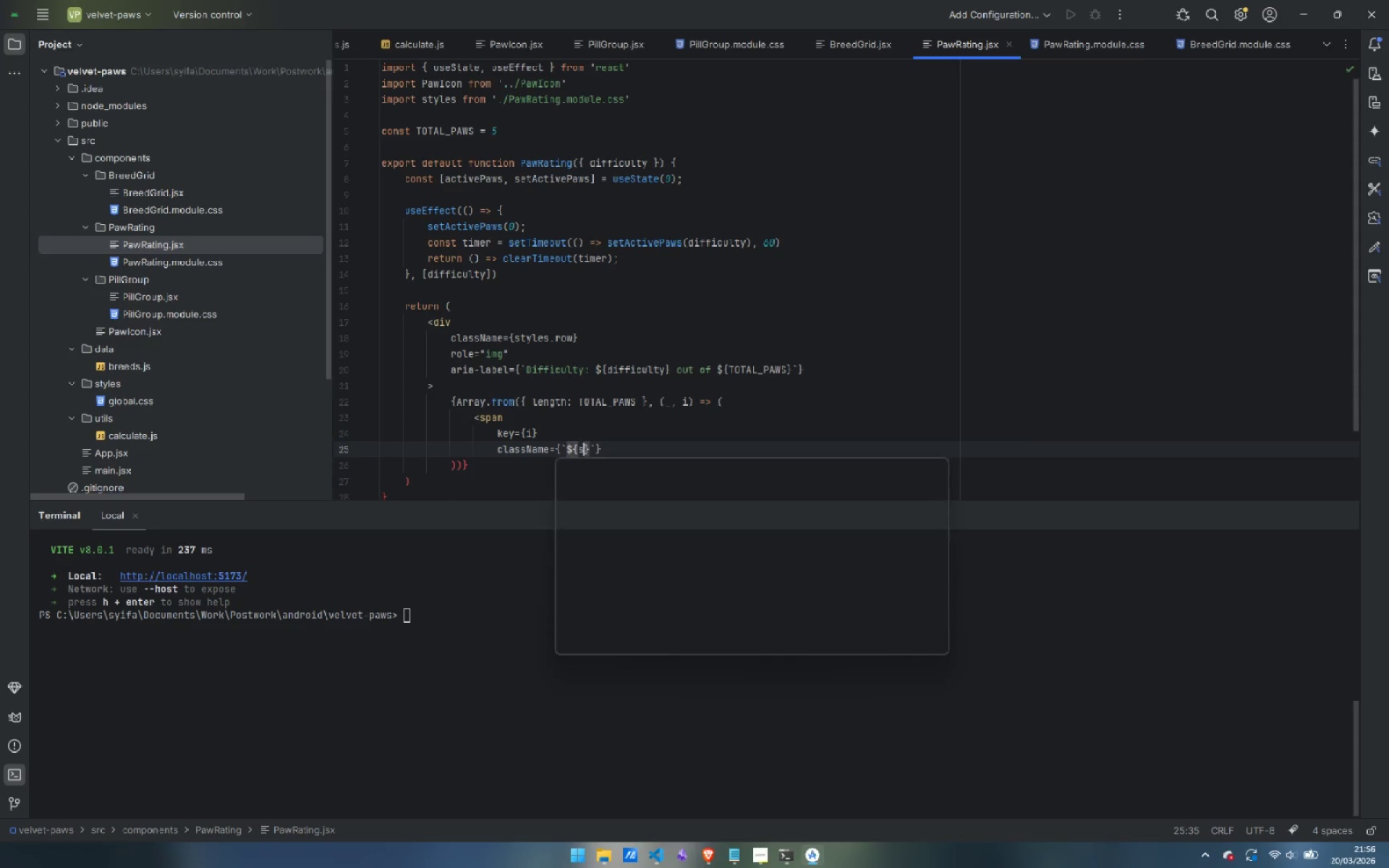 
type(styles.row)
 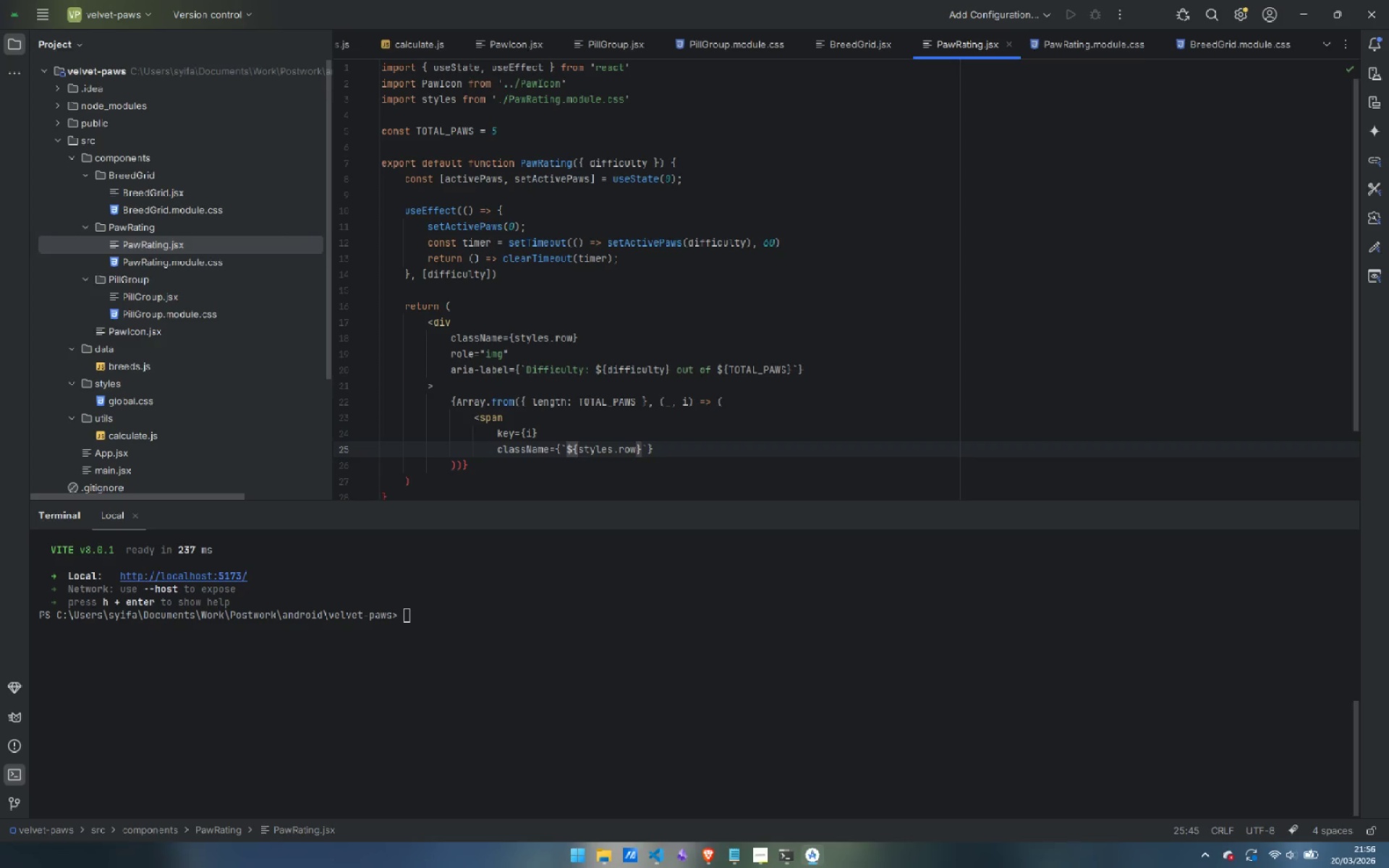 
key(Control+ControlLeft)
 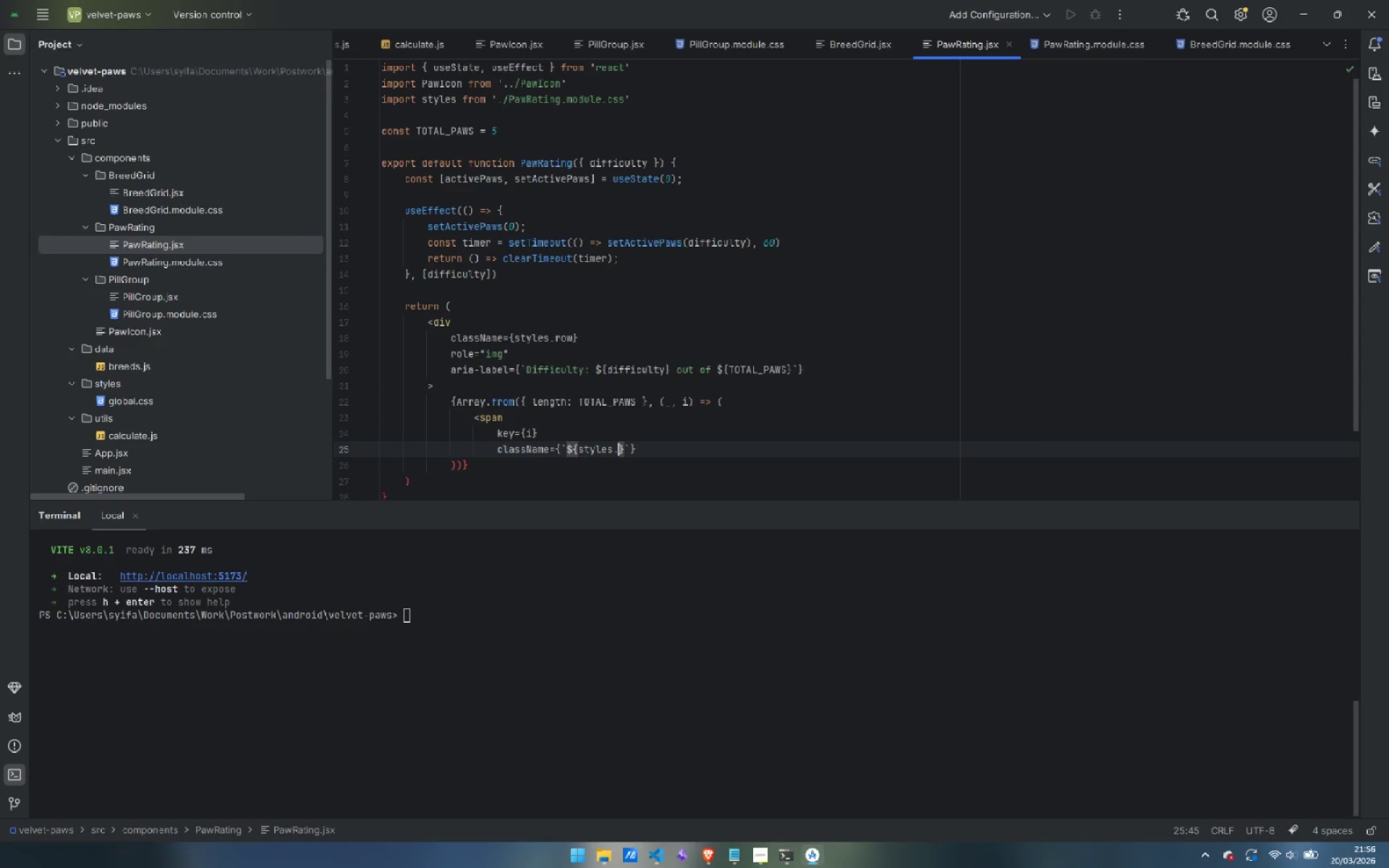 
key(Control+Backspace)
 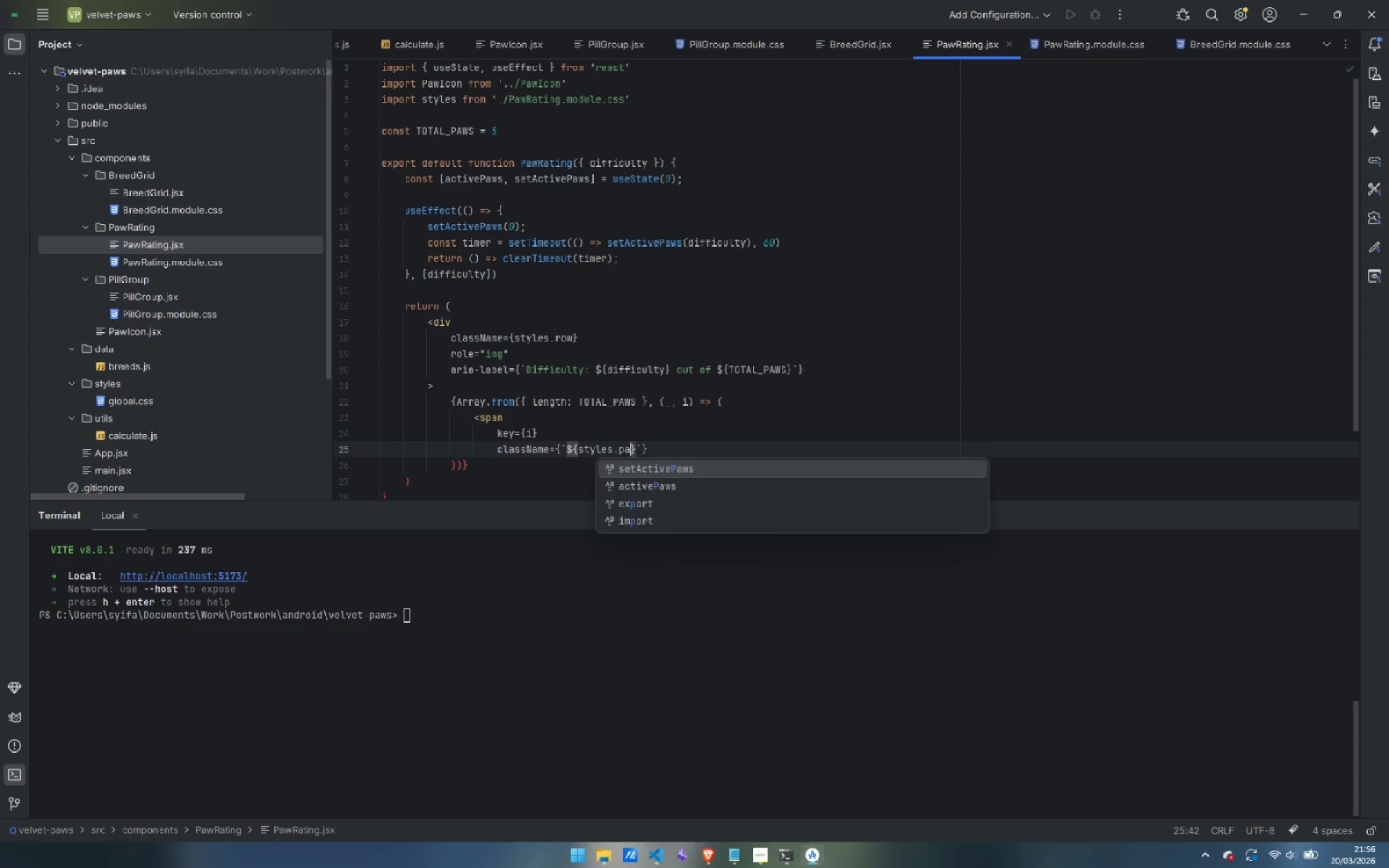 
type(paw)
 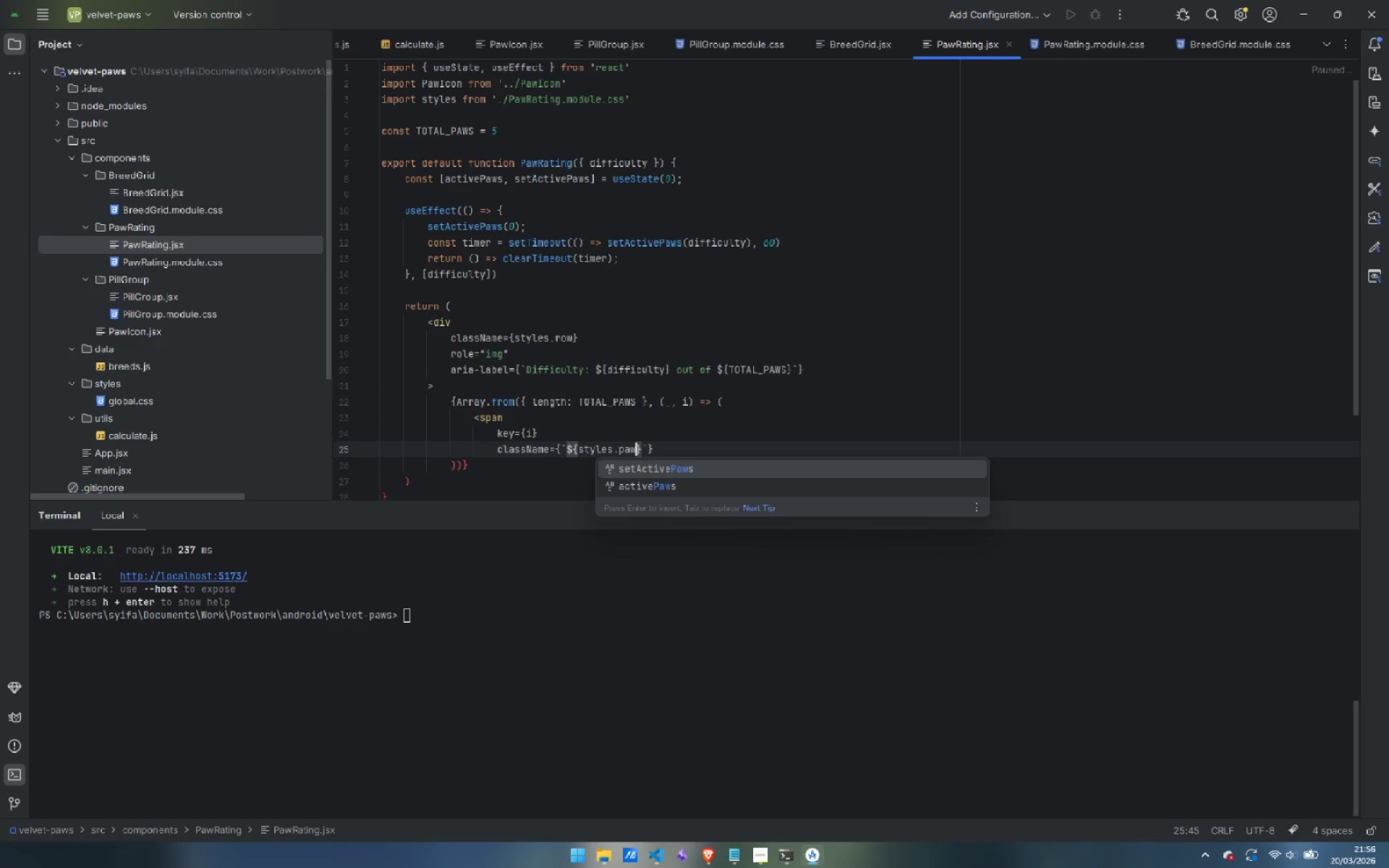 
key(ArrowRight)
 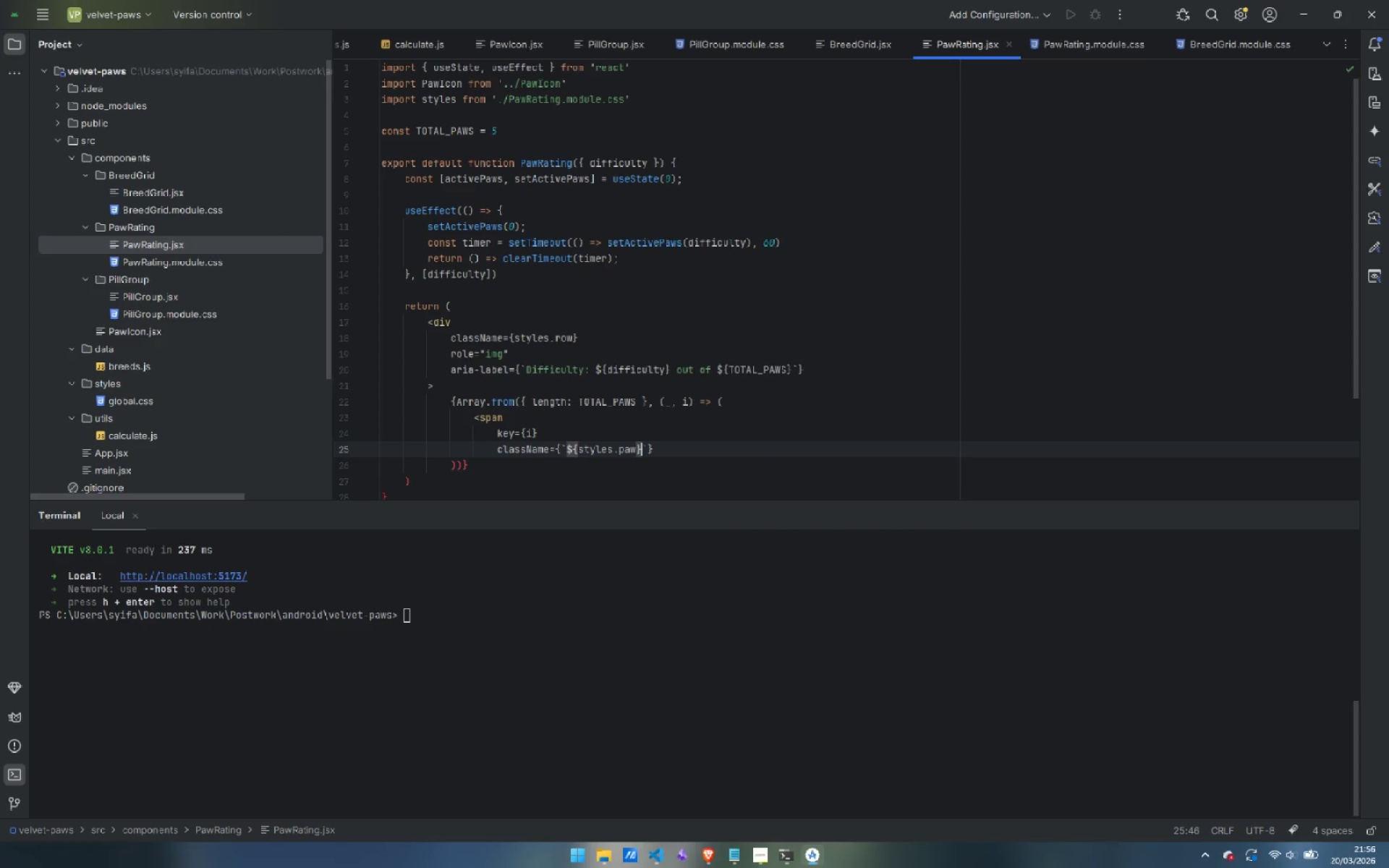 
key(Space)
 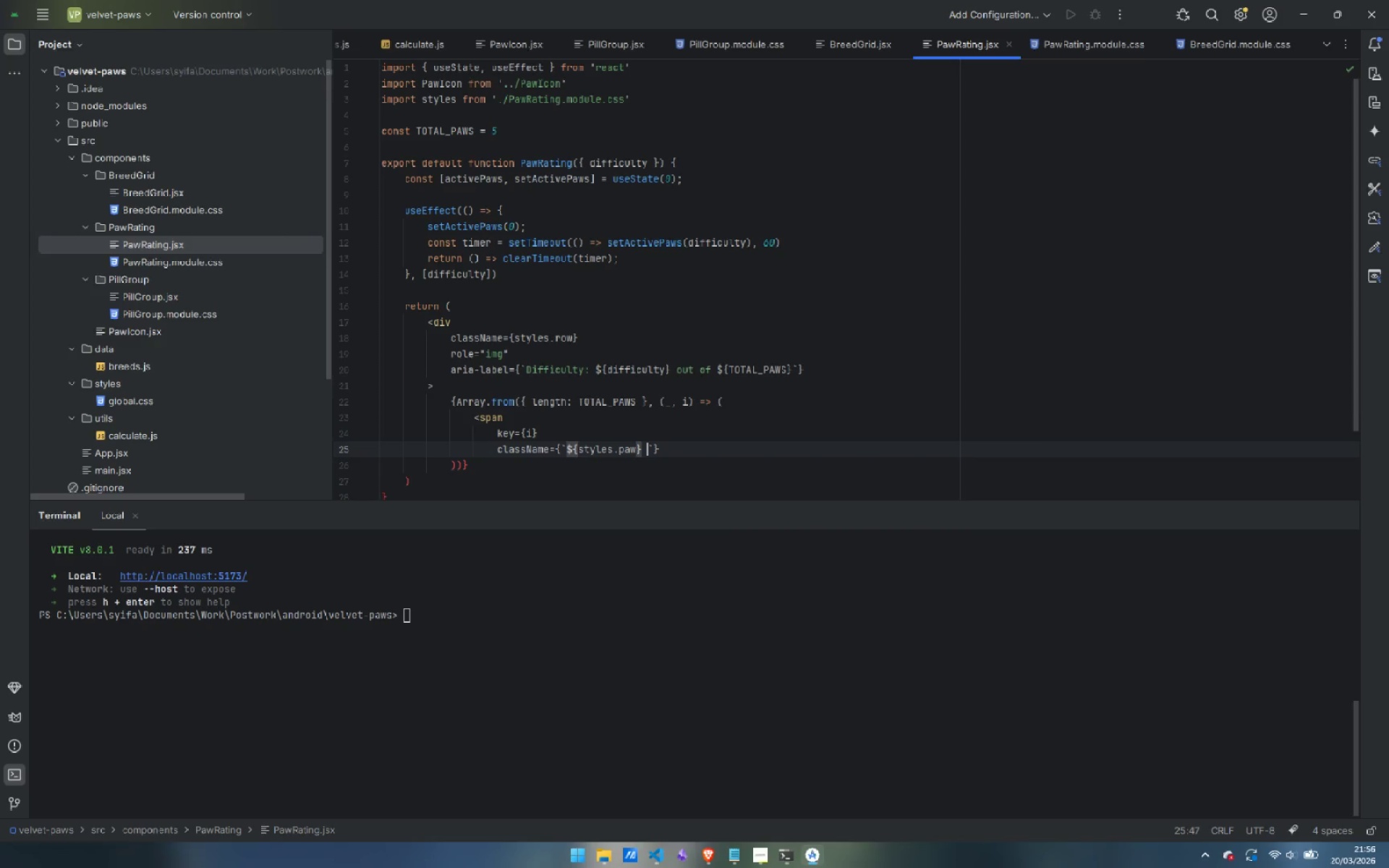 
key(Shift+4)
 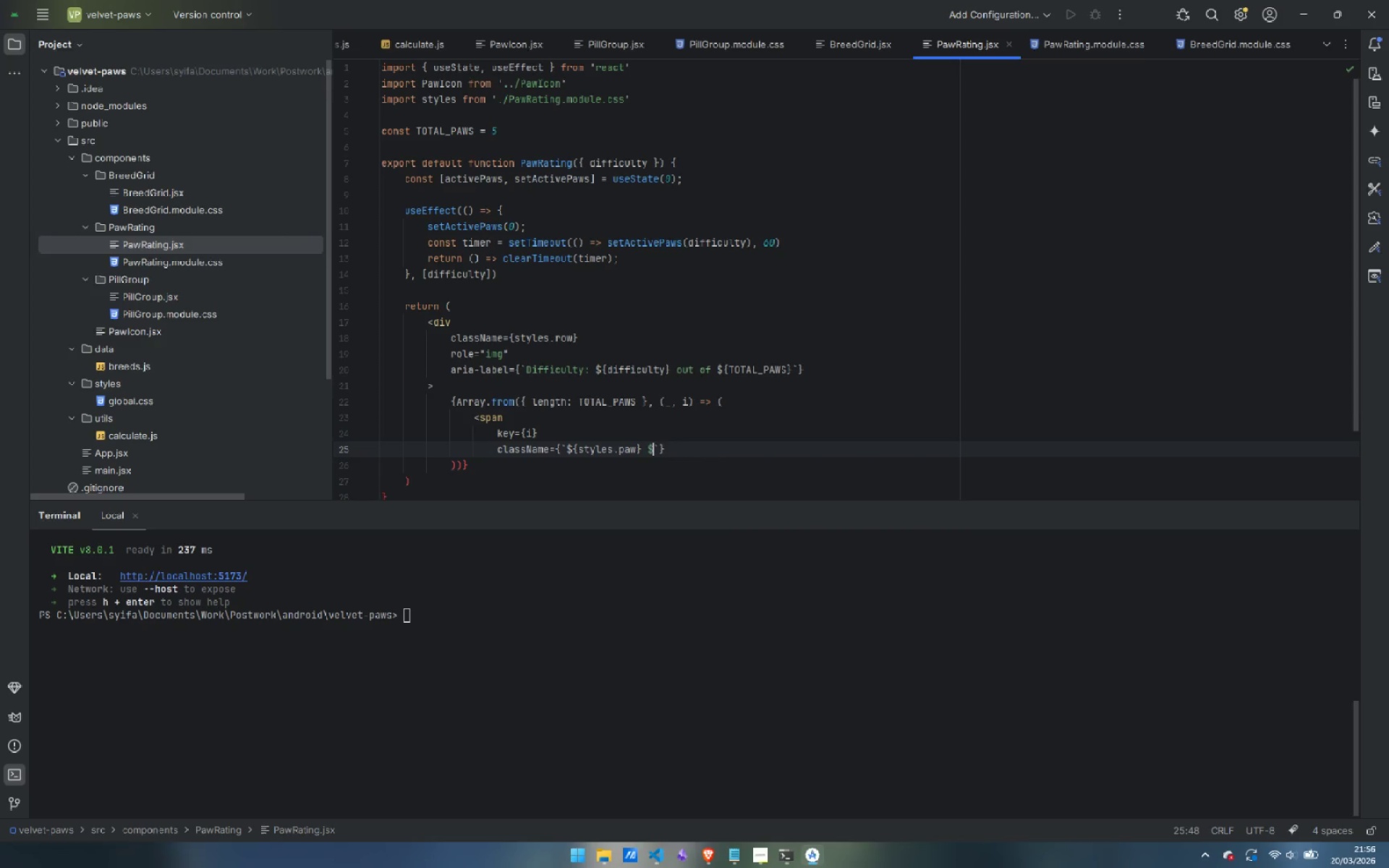 
key(Shift+BracketLeft)
 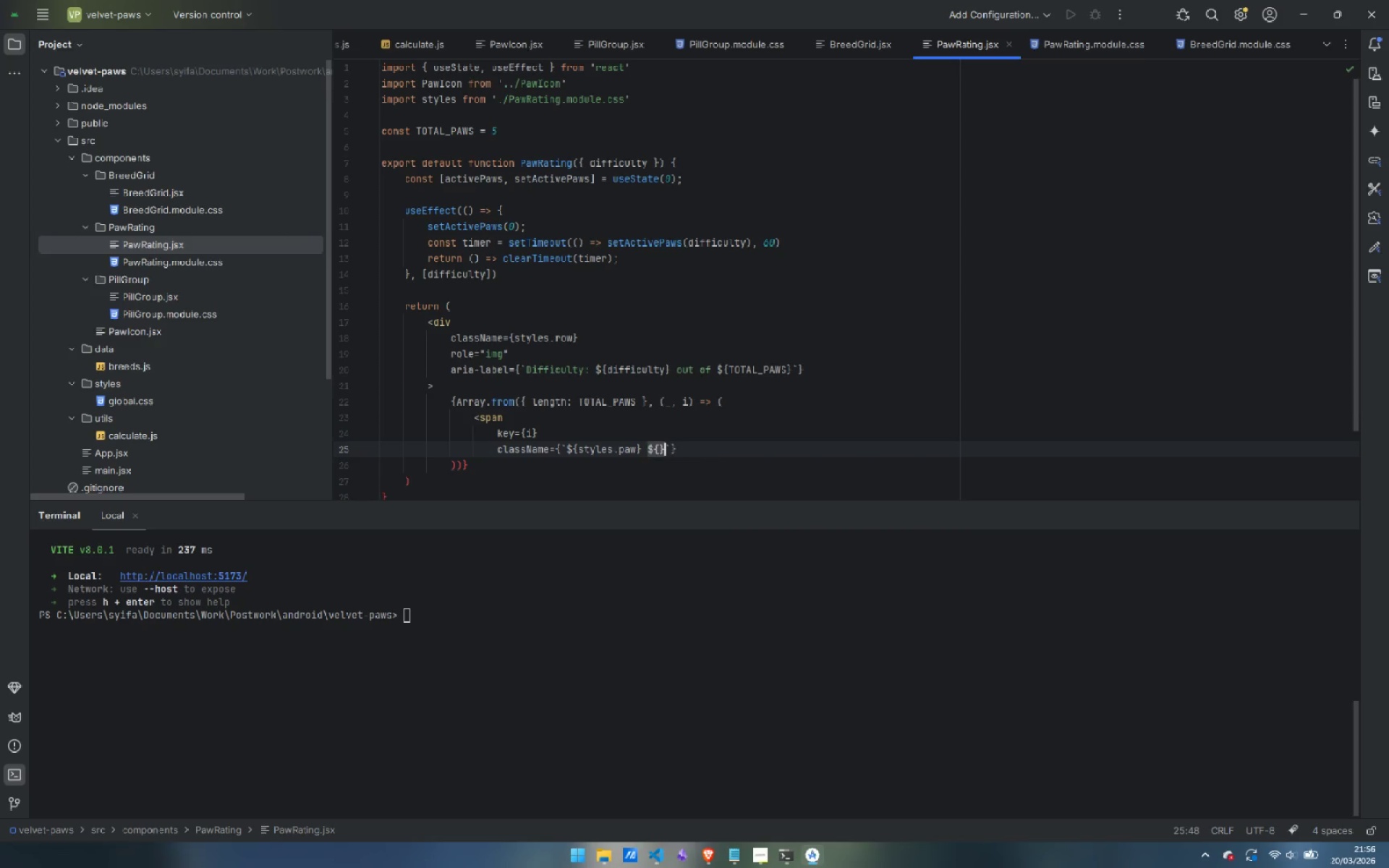 
key(Shift+BracketRight)
 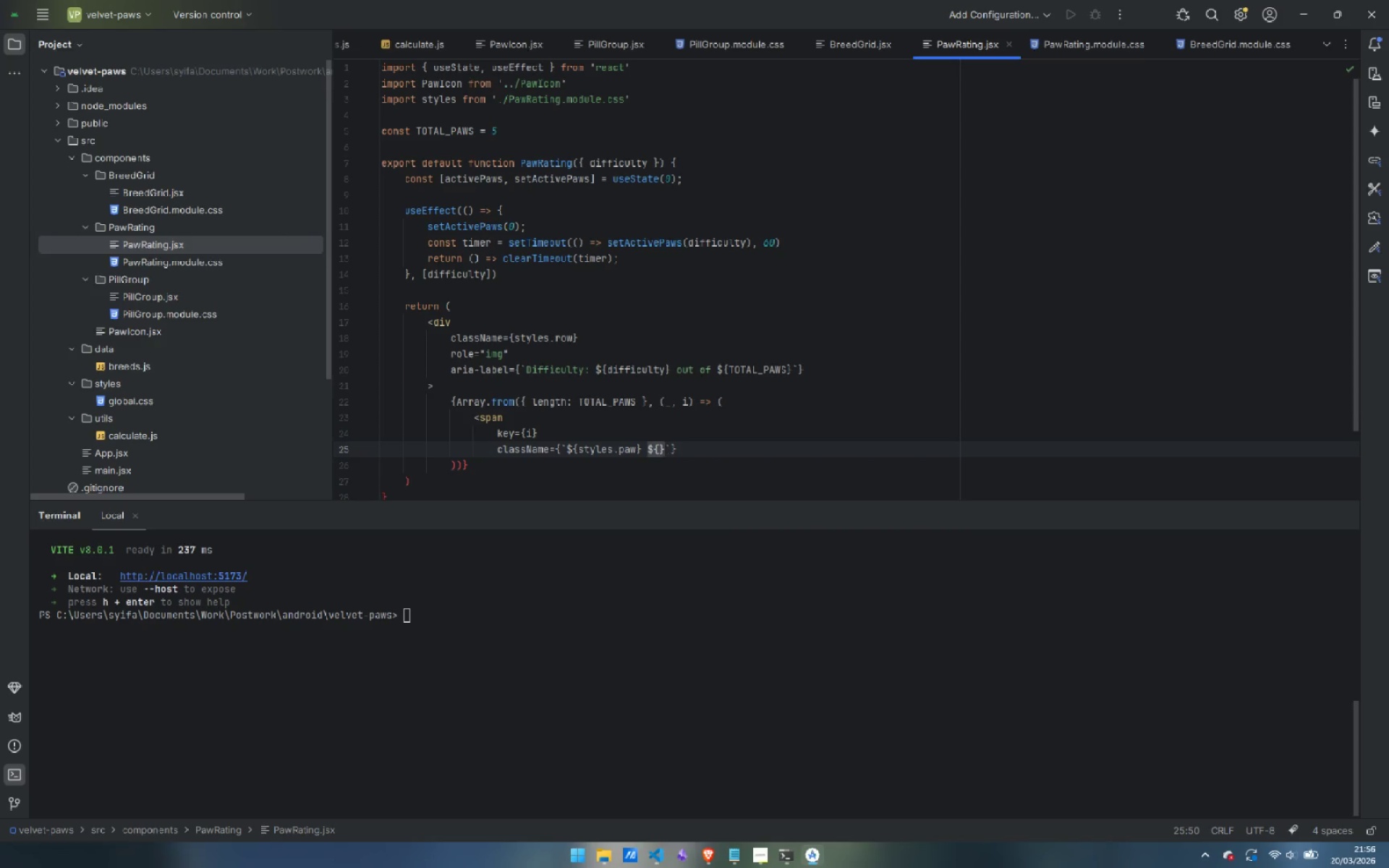 
key(ArrowLeft)
 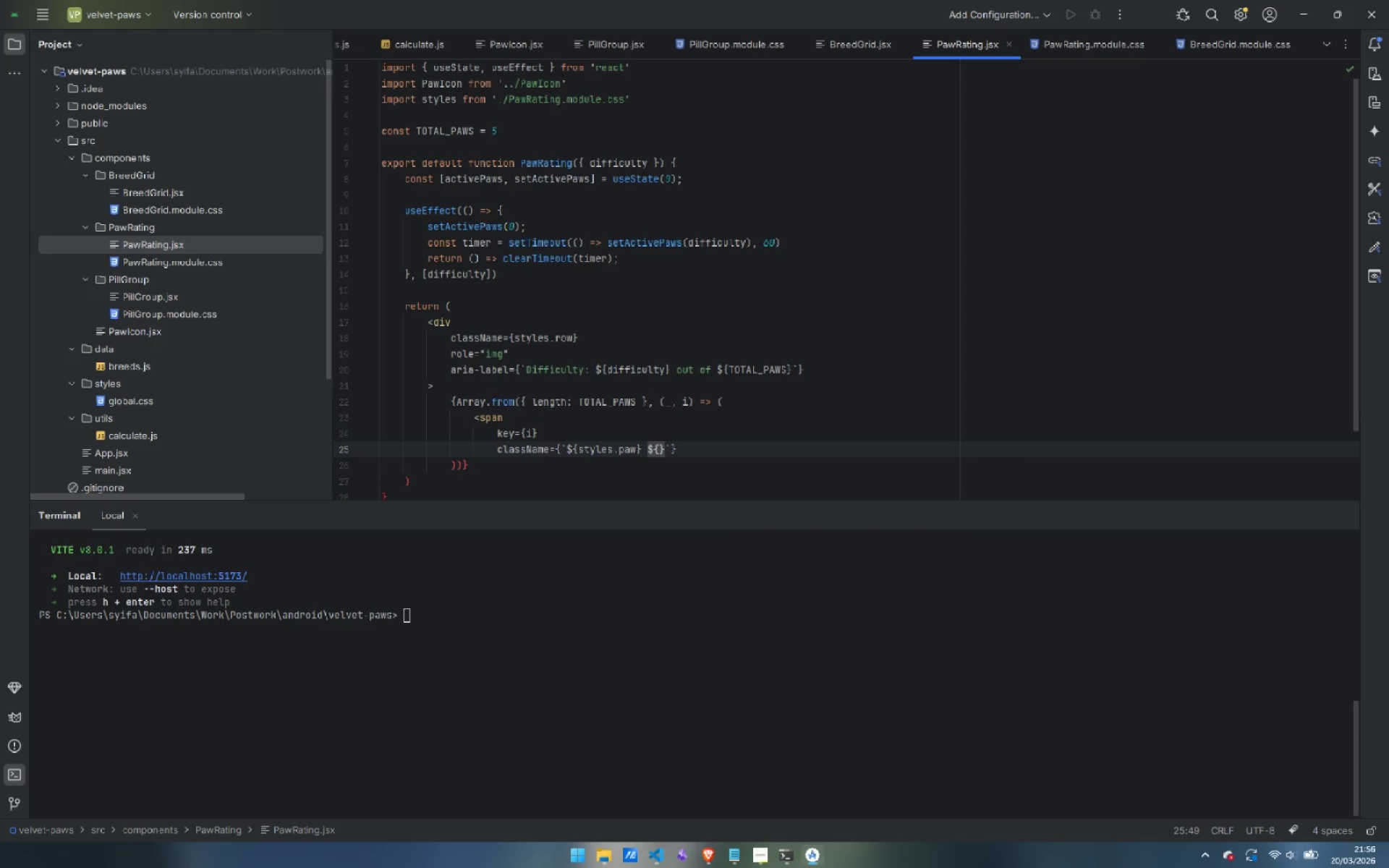 
type(i < act)
 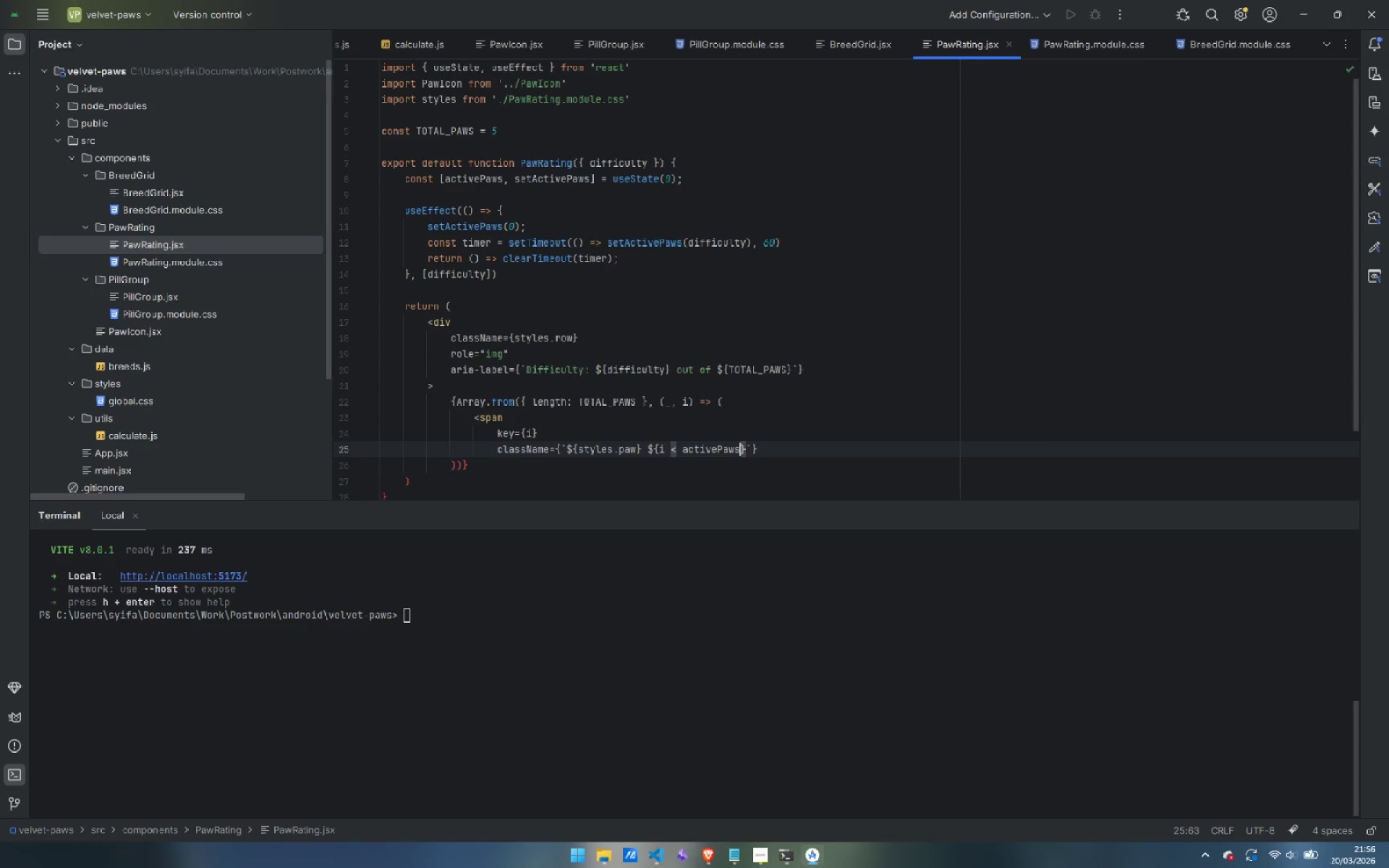 
 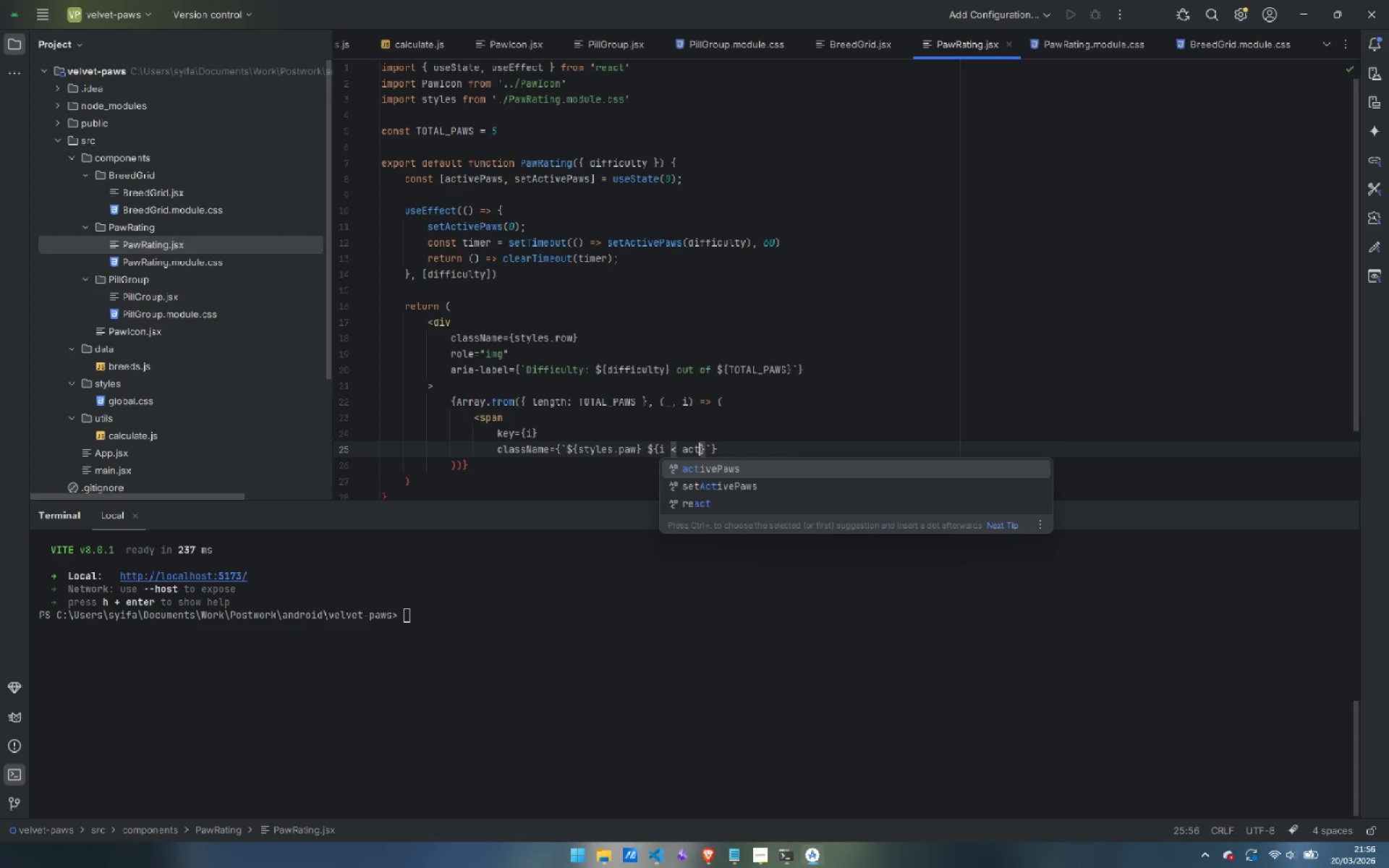 
key(Enter)
 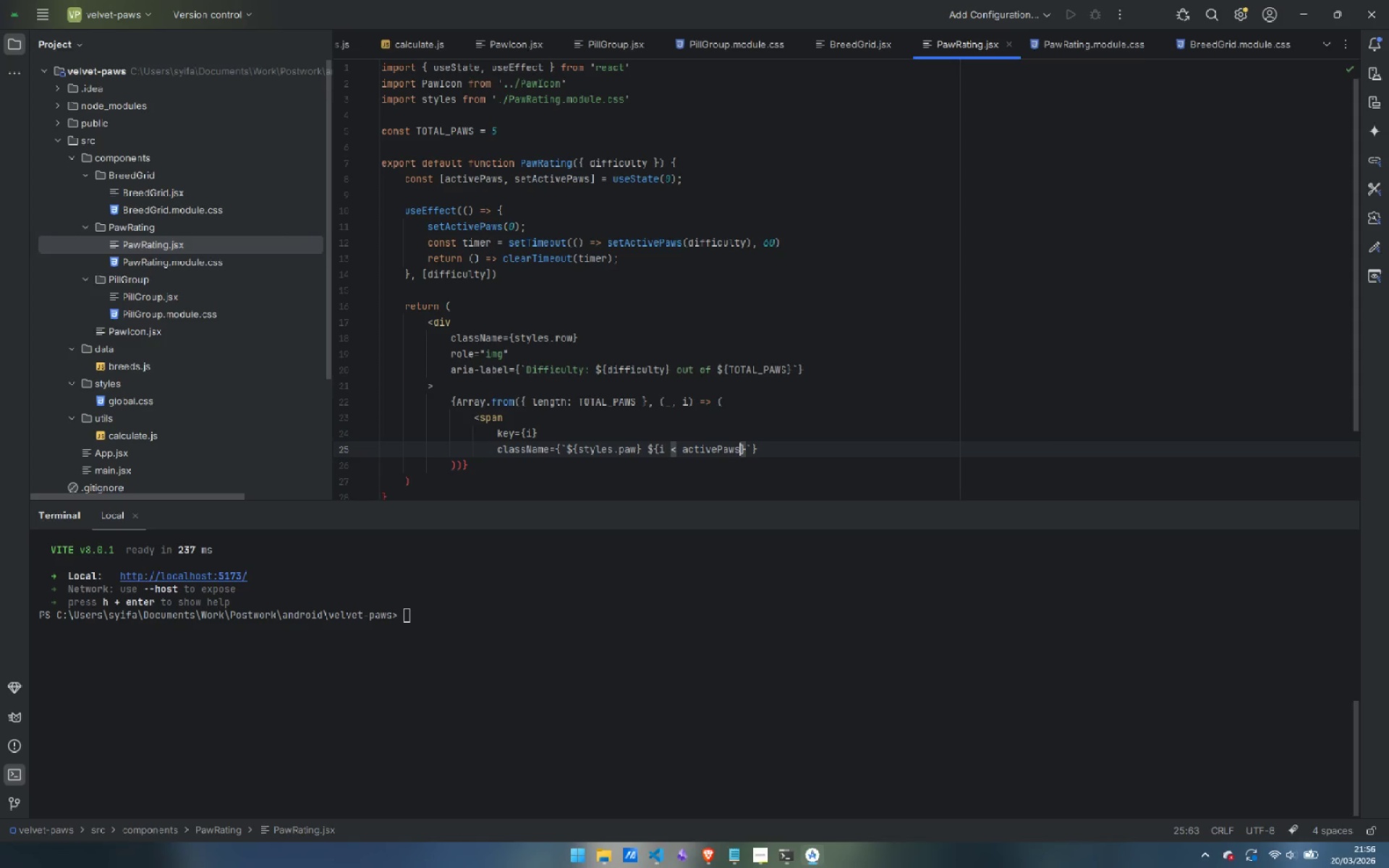 
type( ? styles.on : '')
 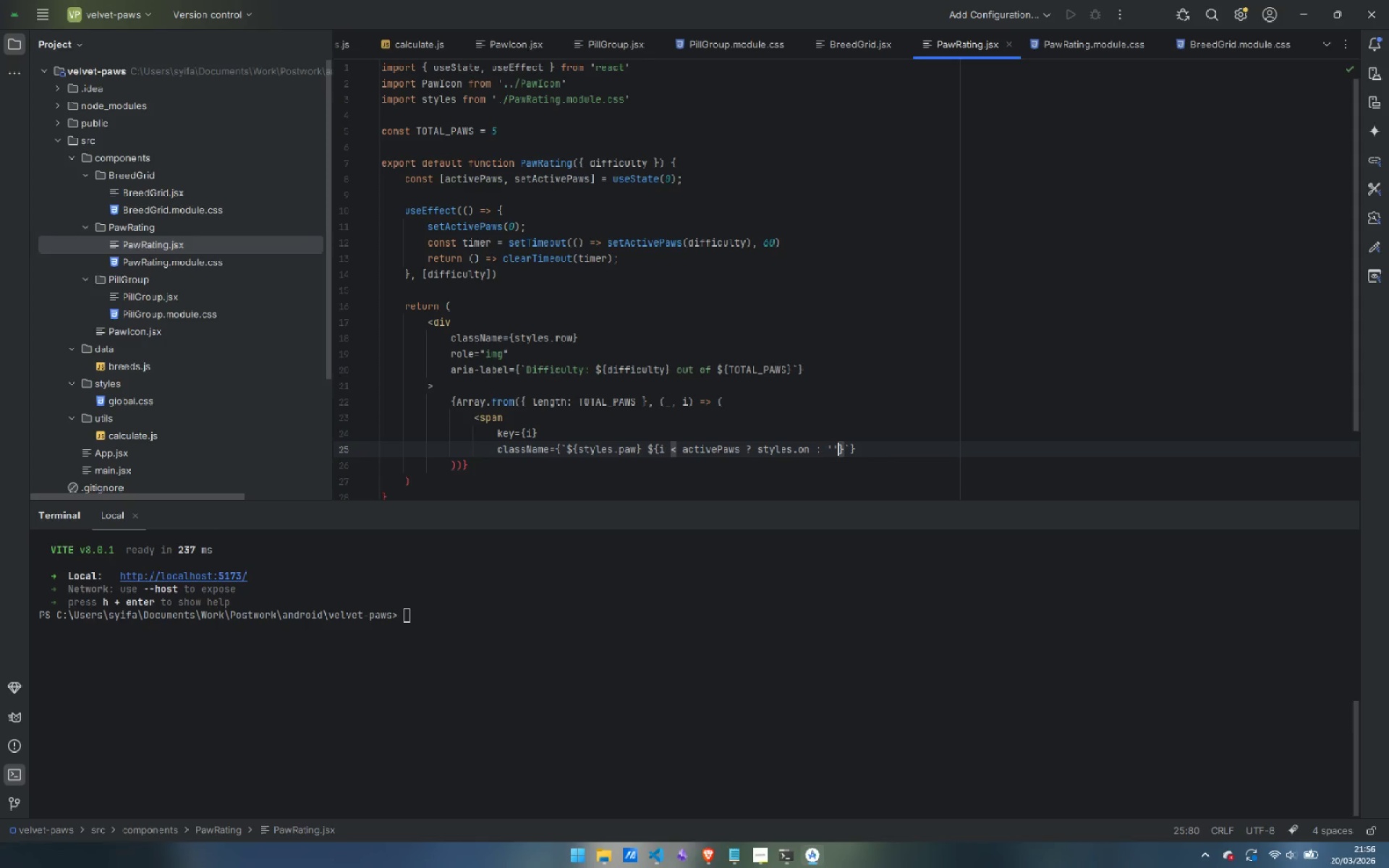 
key(ArrowRight)
 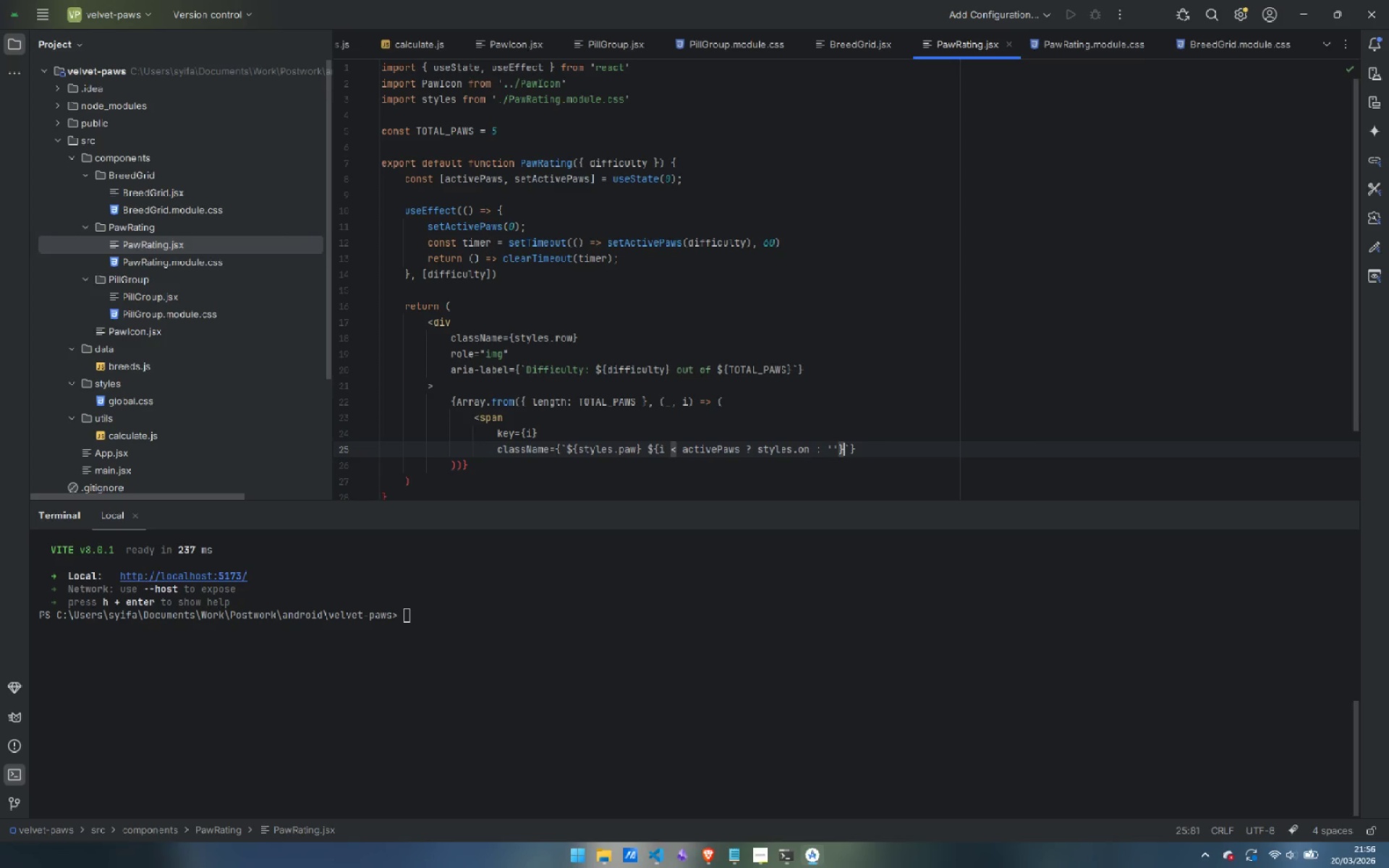 
key(ArrowRight)
 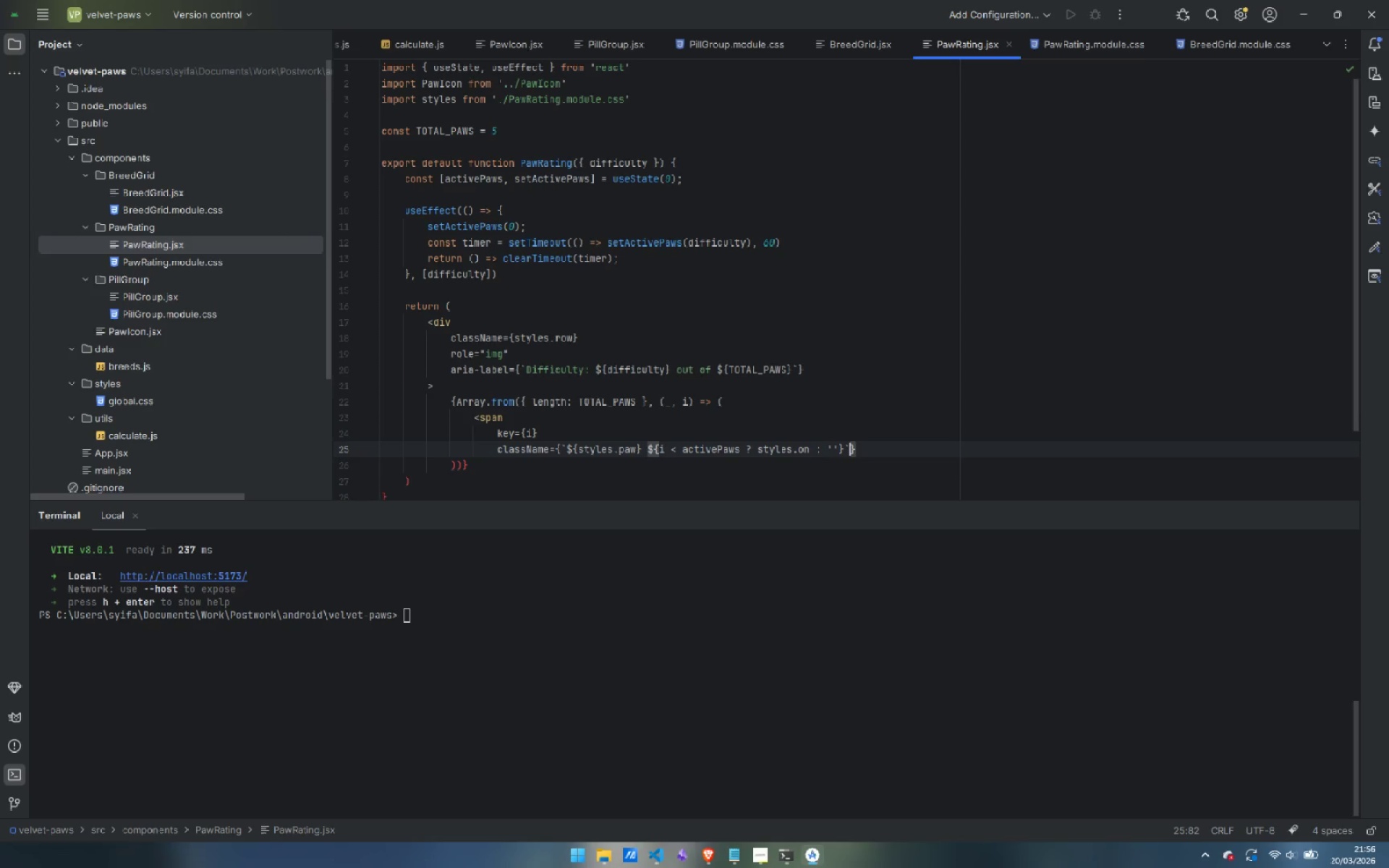 
key(ArrowRight)
 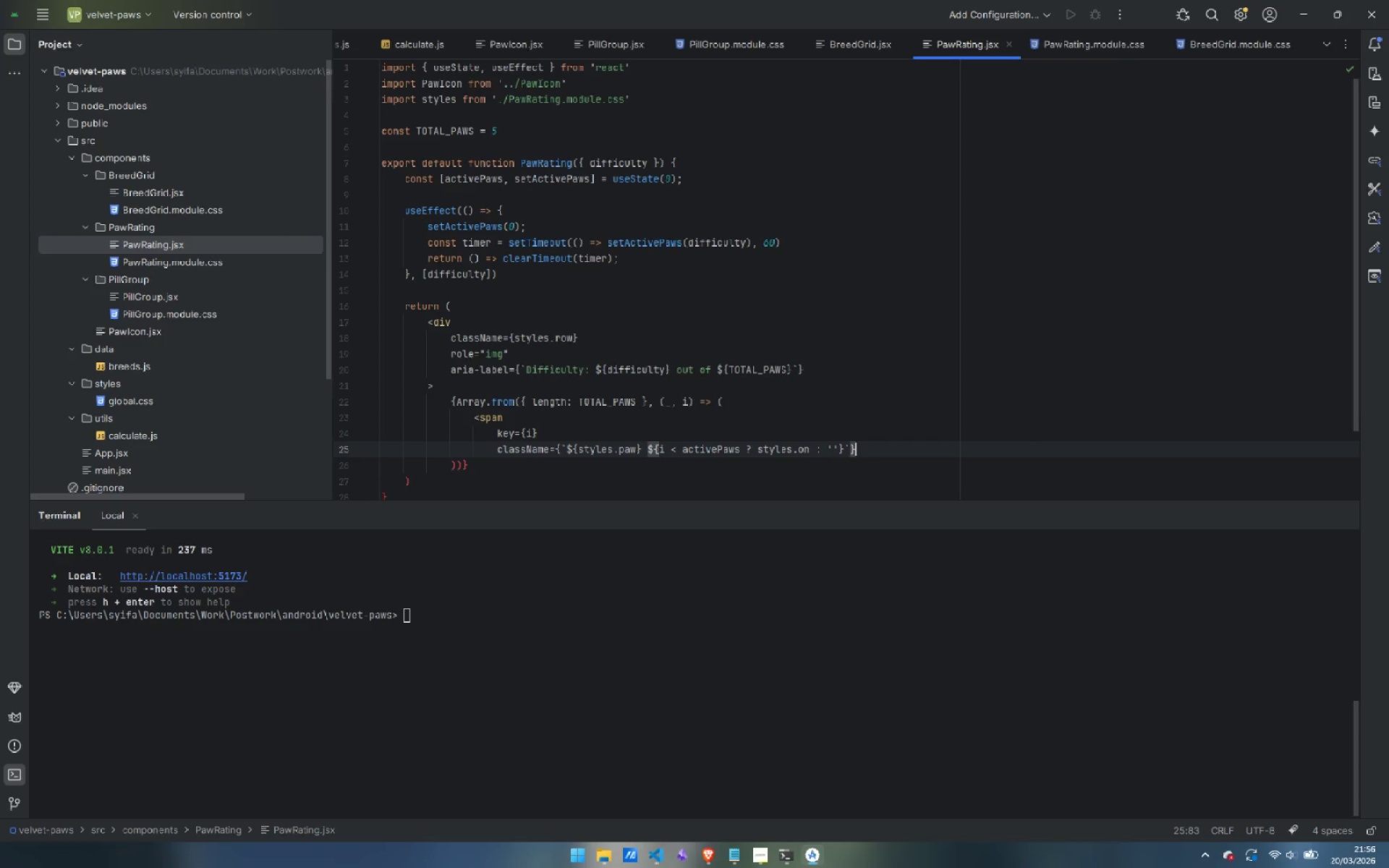 
key(Enter)
 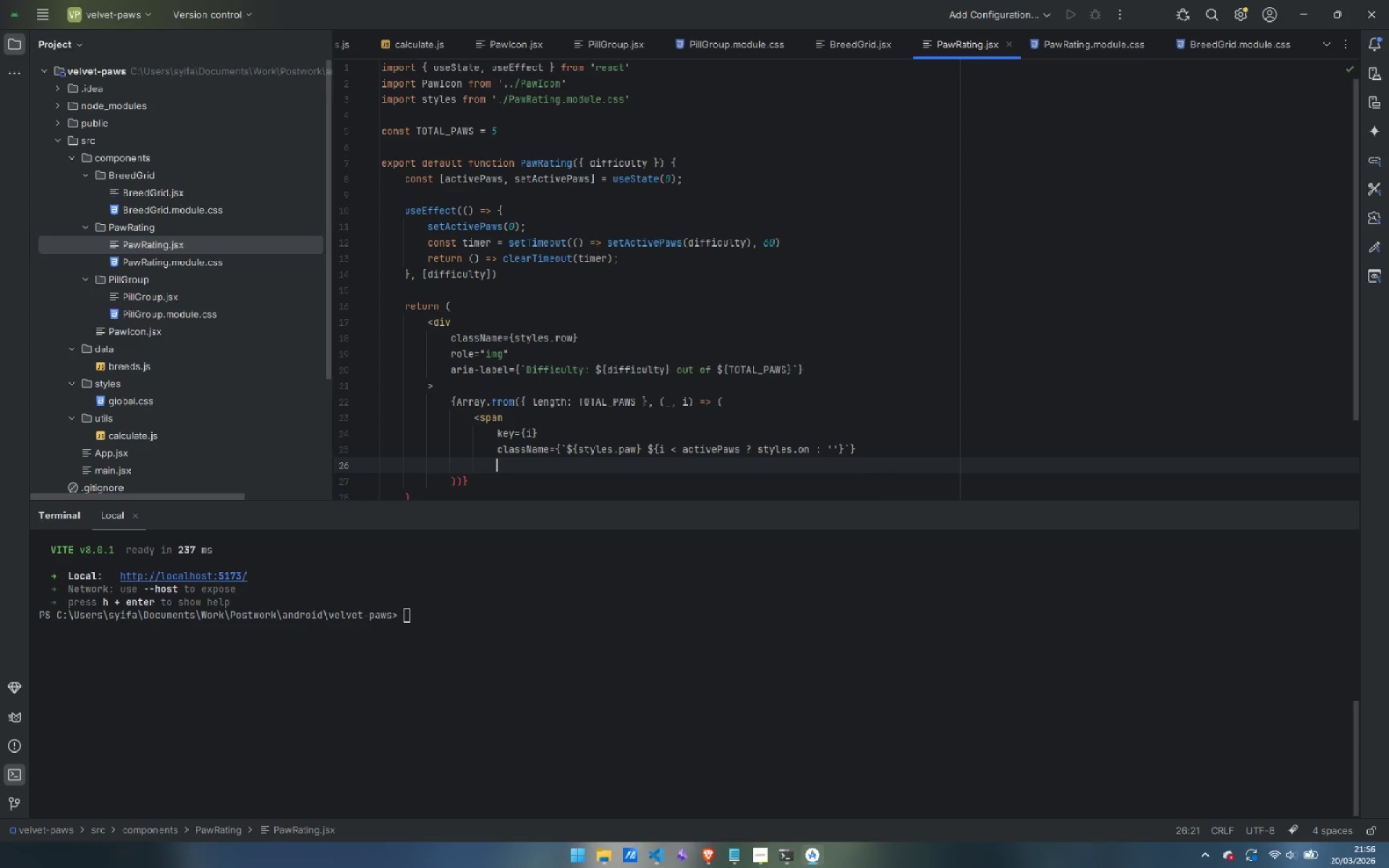 
type(style={{{{)
 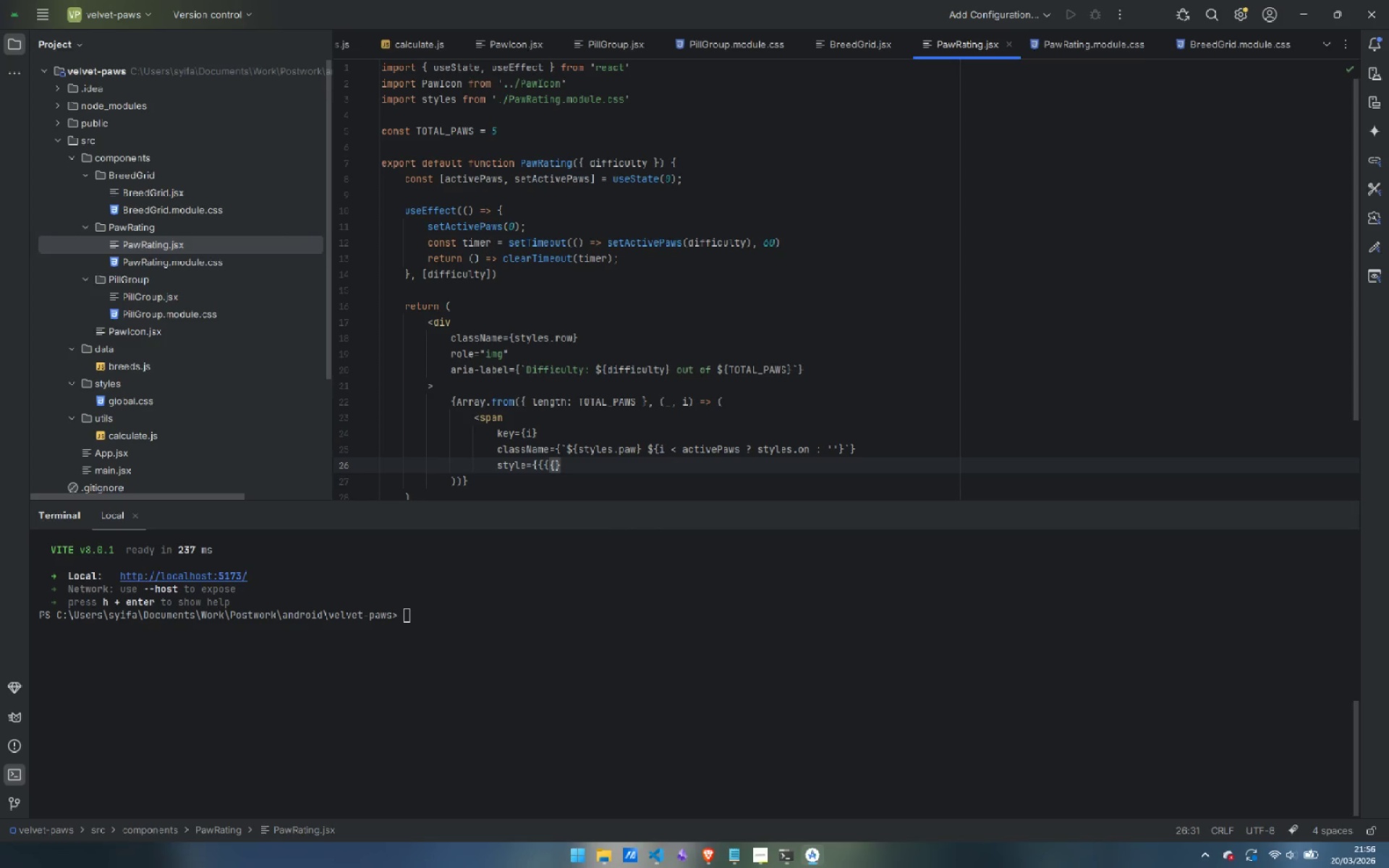 
key(Control+Z)
 